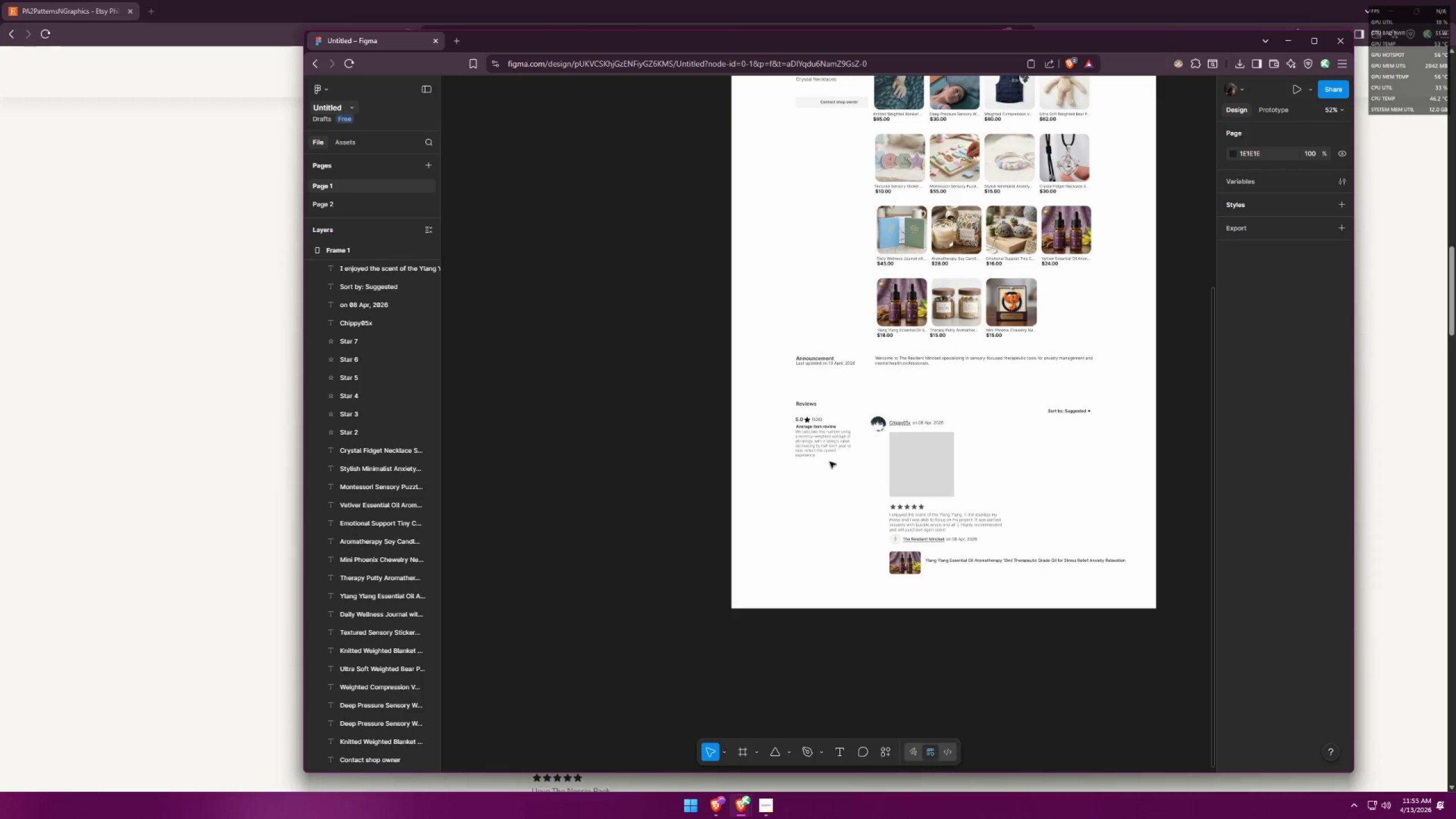 
key(Alt+AltLeft)
 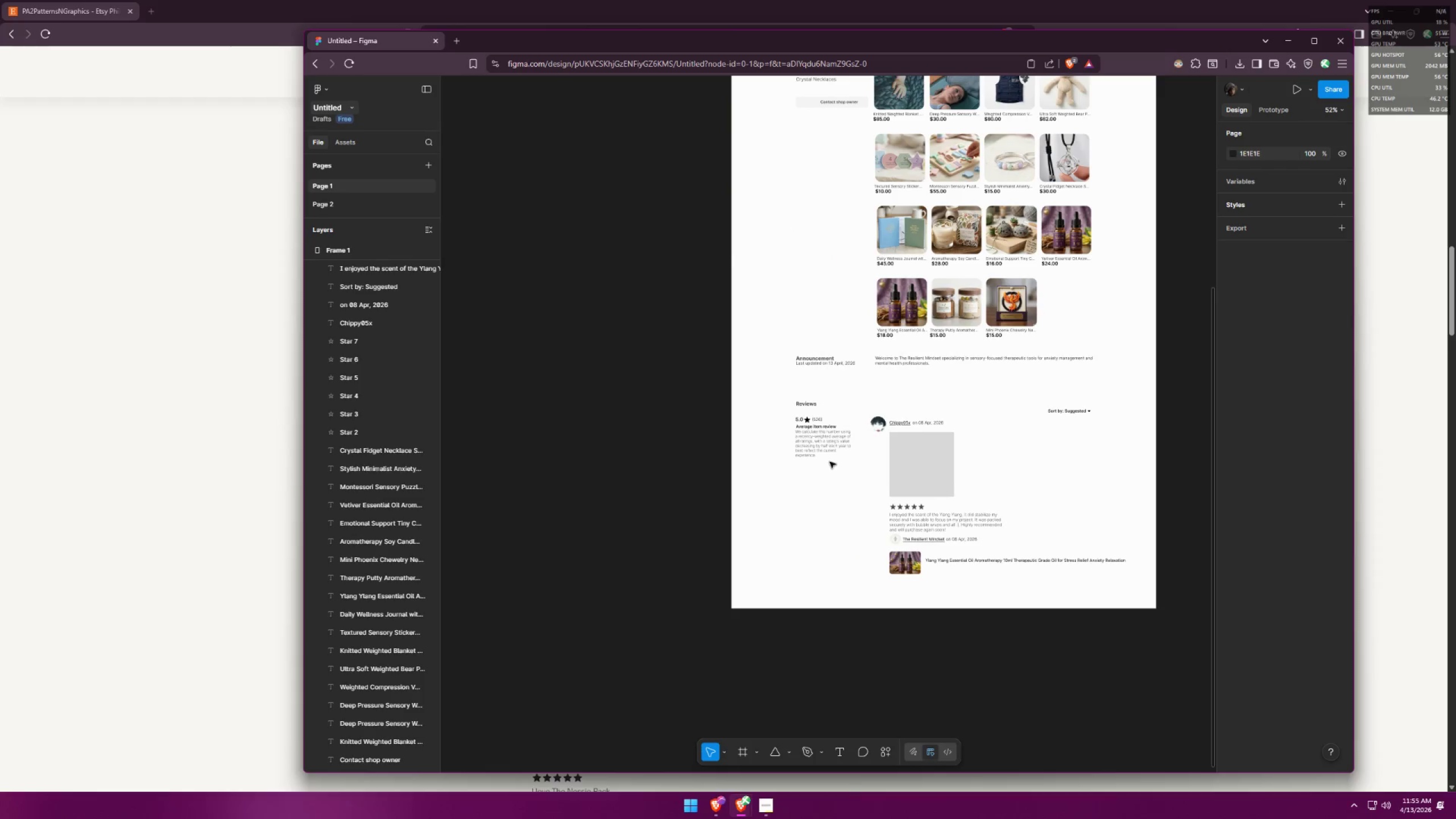 
key(Alt+Tab)
 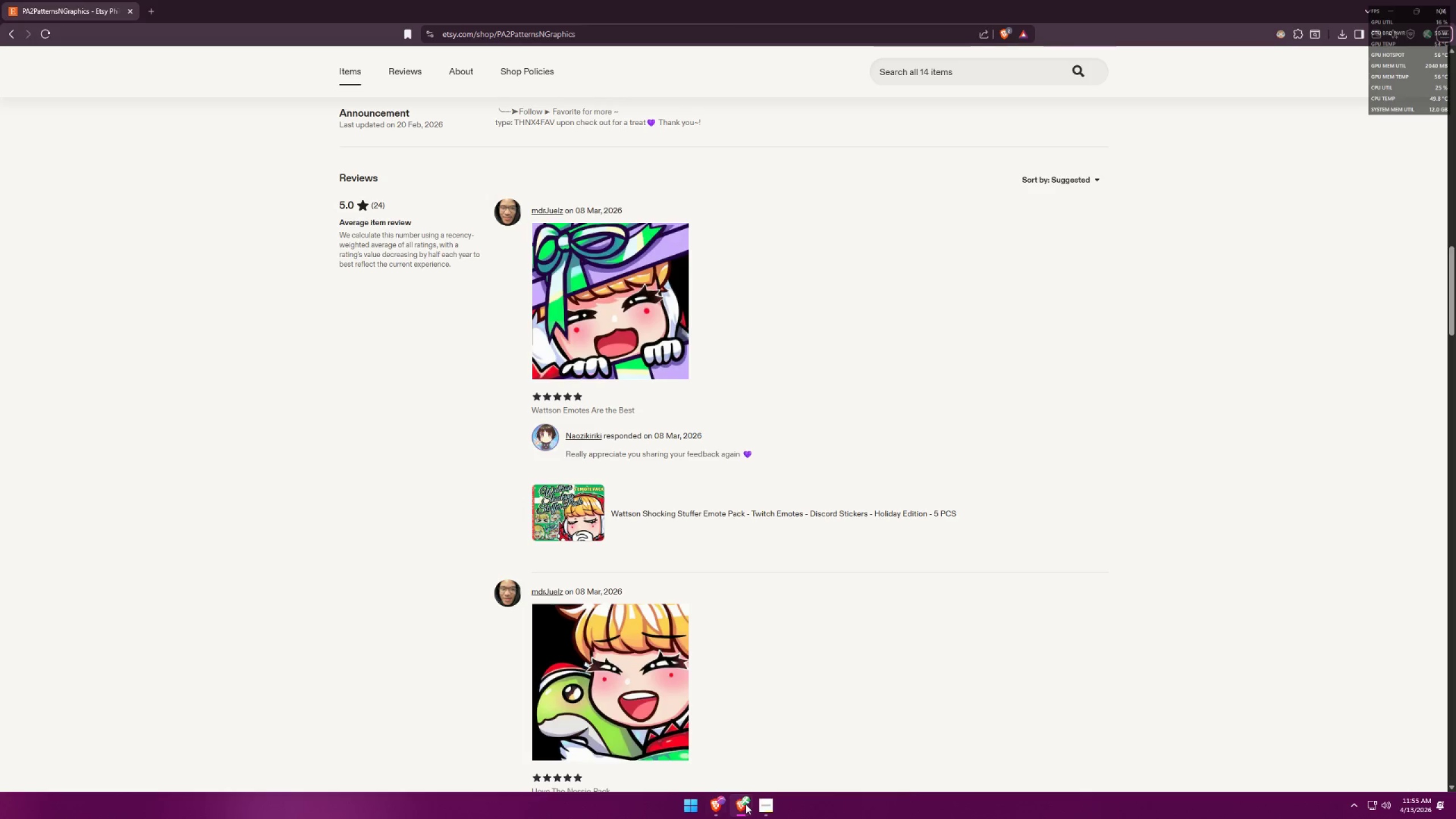 
scroll: coordinate [764, 474], scroll_direction: up, amount: 5.0
 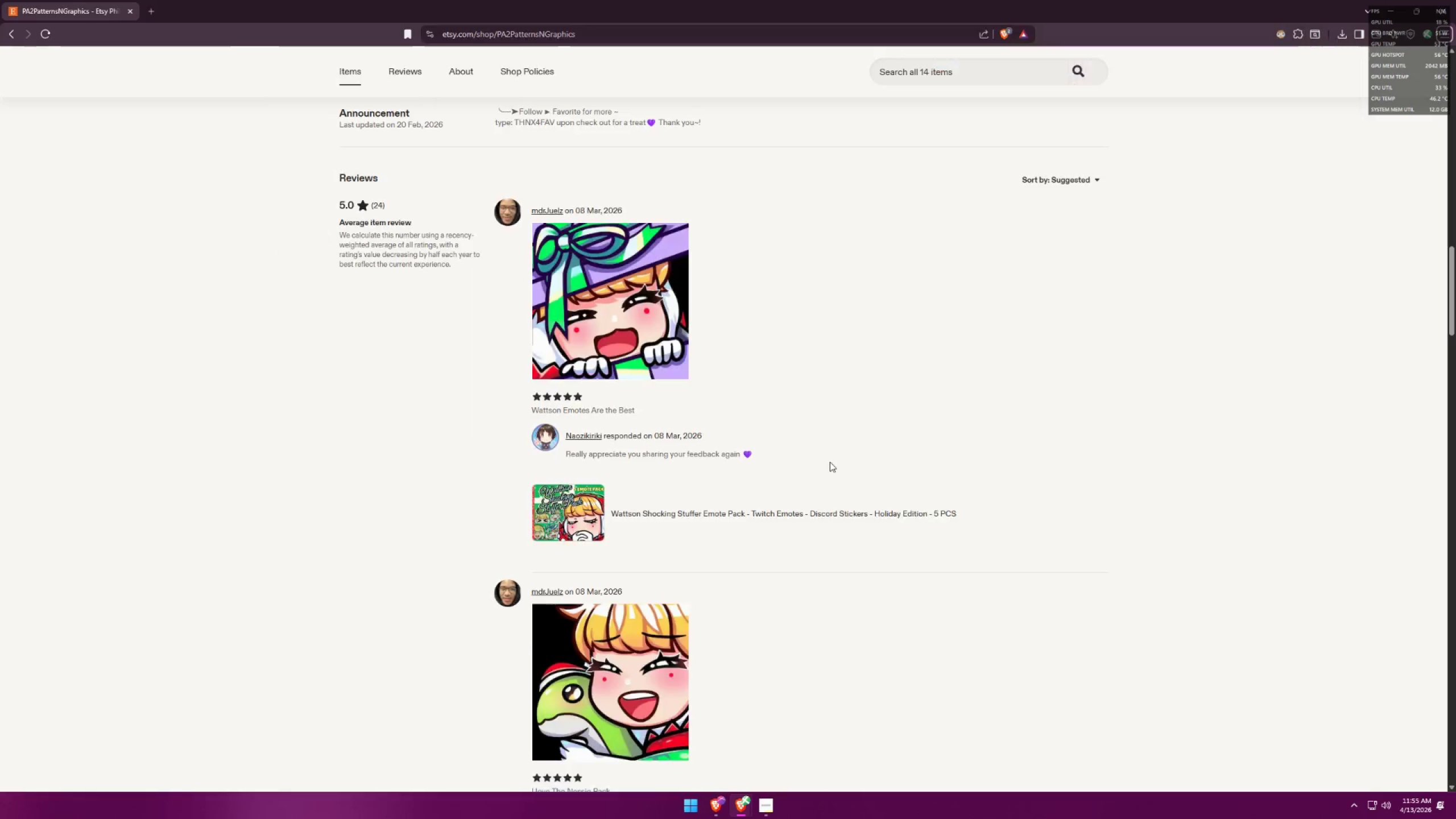 
left_click([614, 748])
 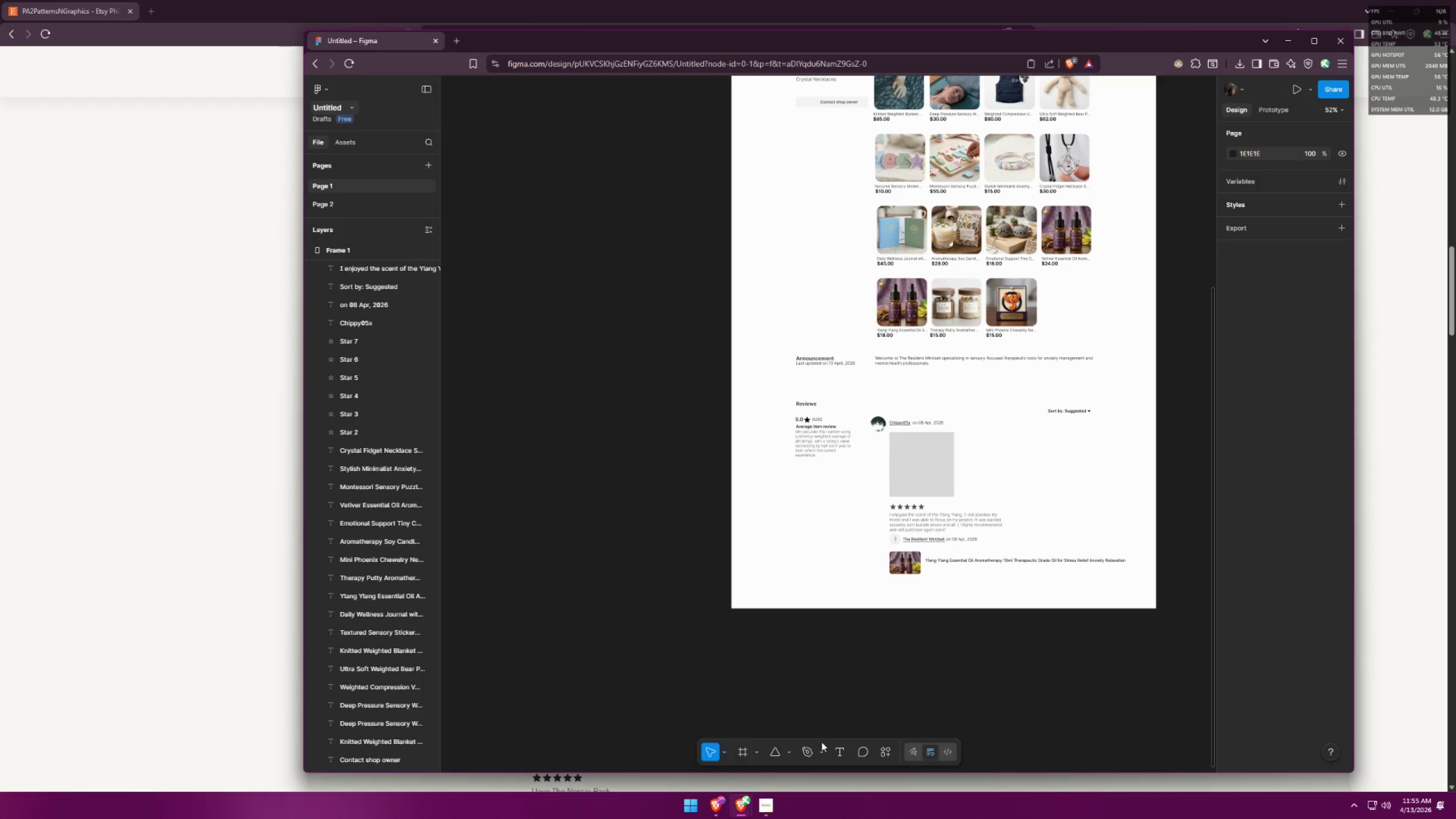 
left_click([748, 806])
 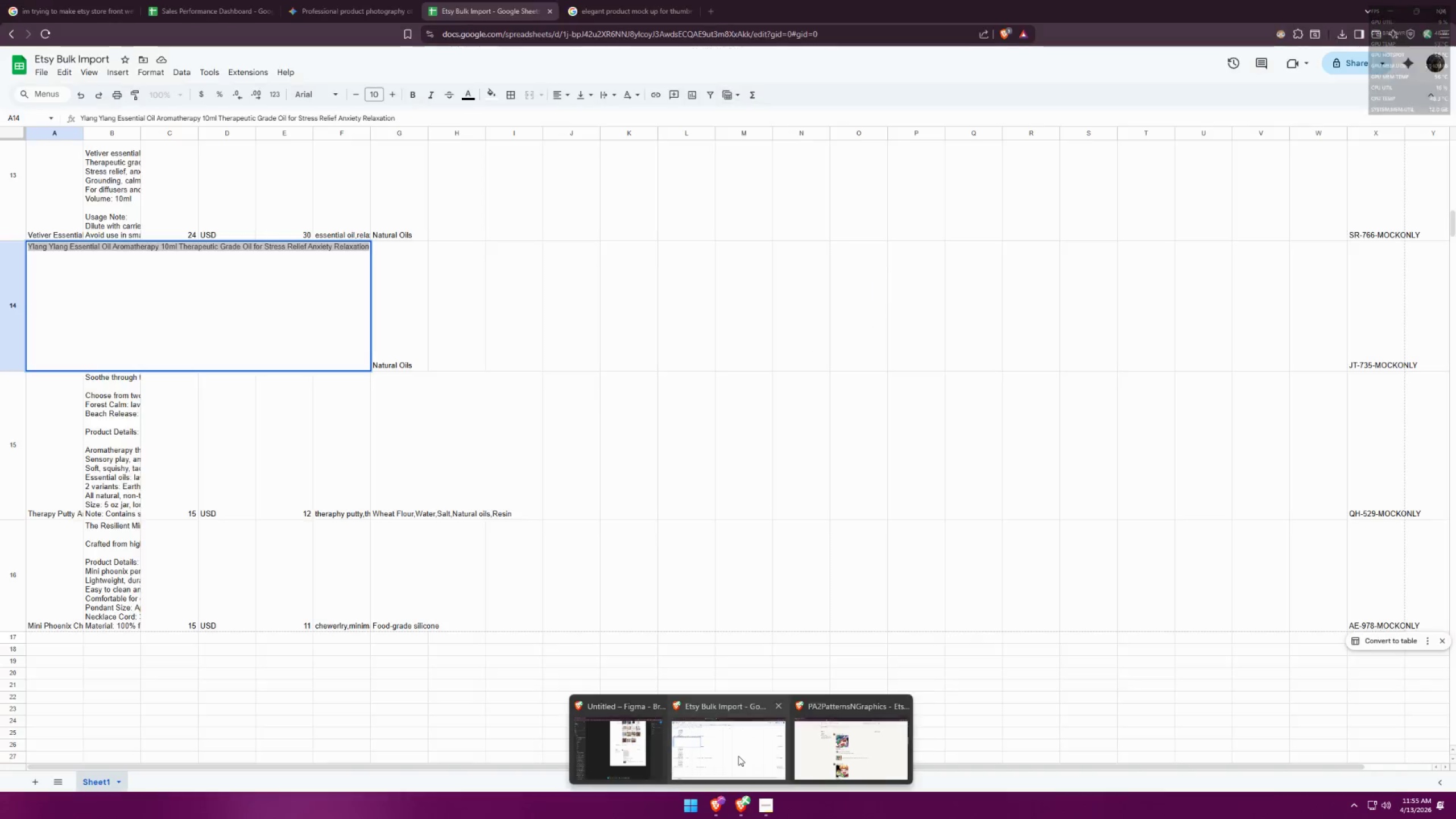 
left_click([738, 756])
 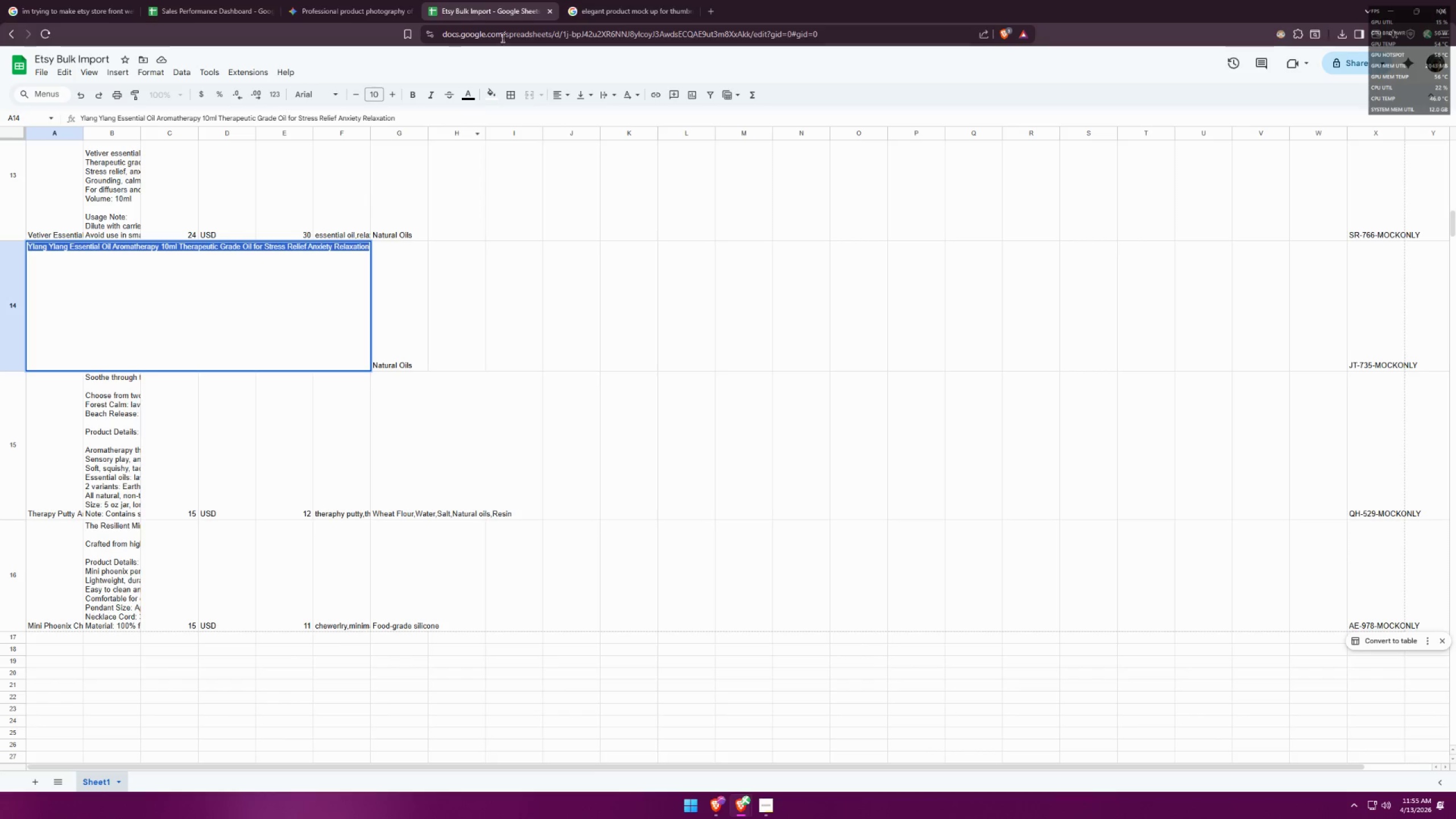 
left_click([623, 0])
 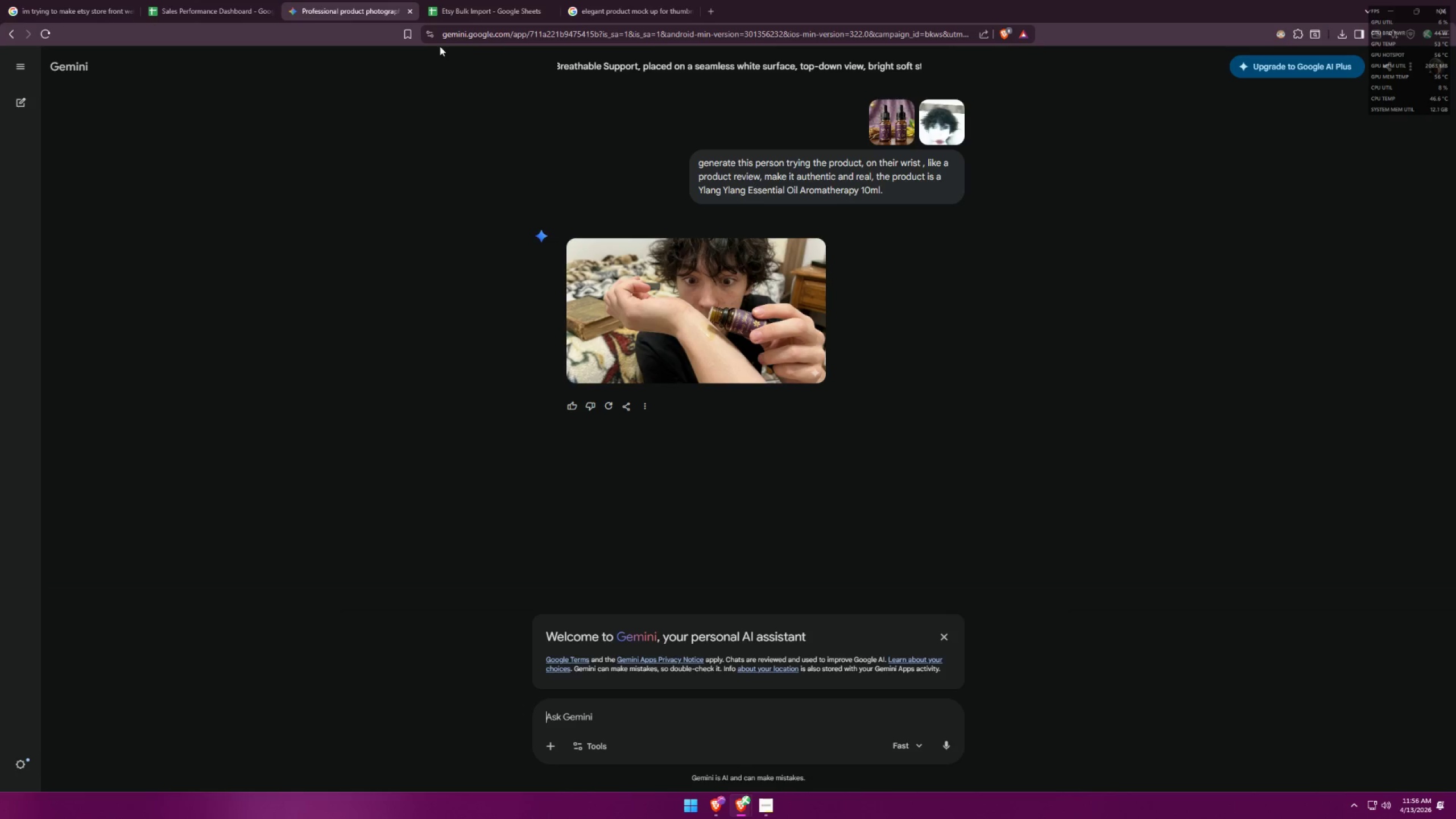 
wait(10.57)
 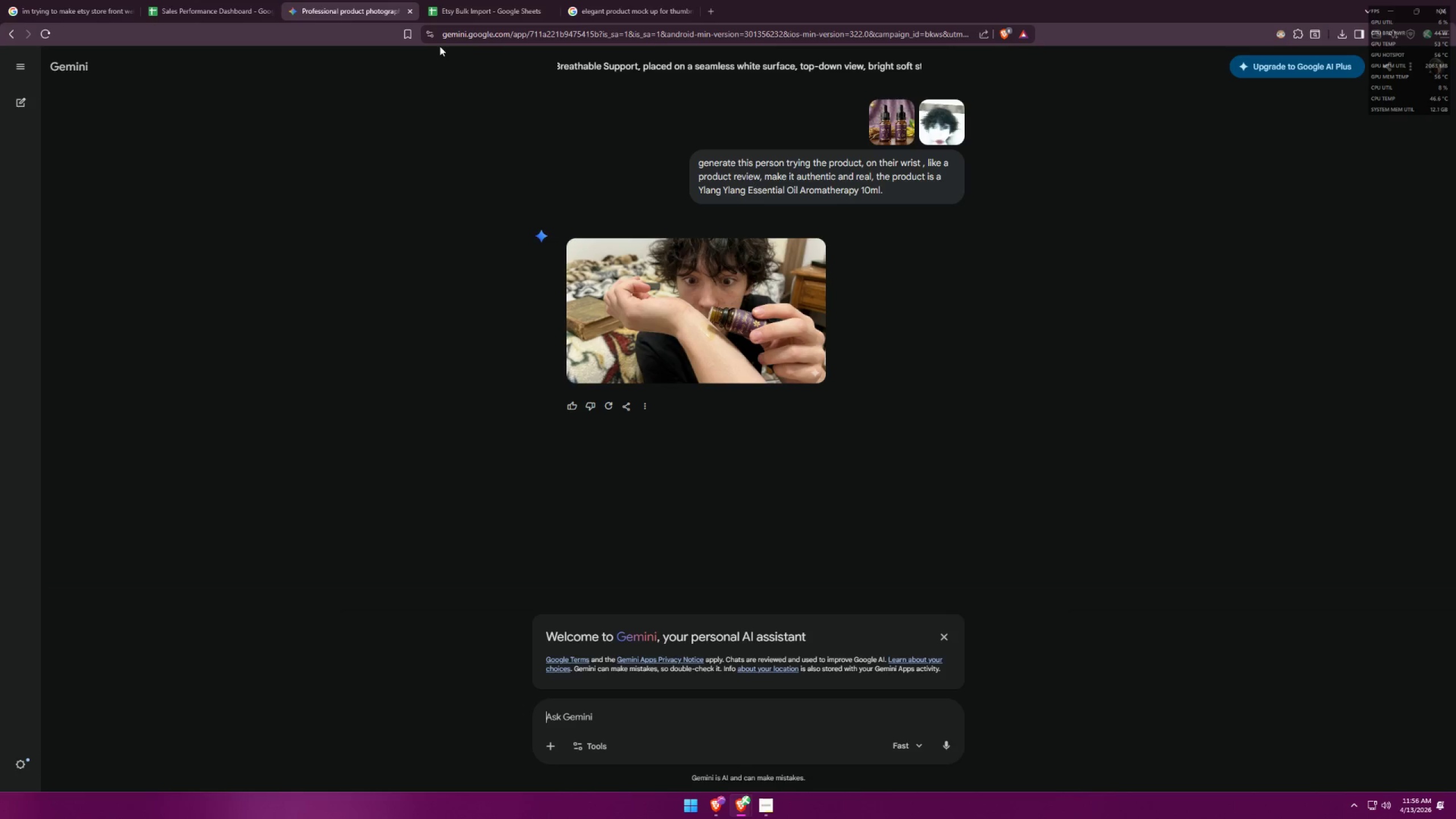 
left_click([809, 250])
 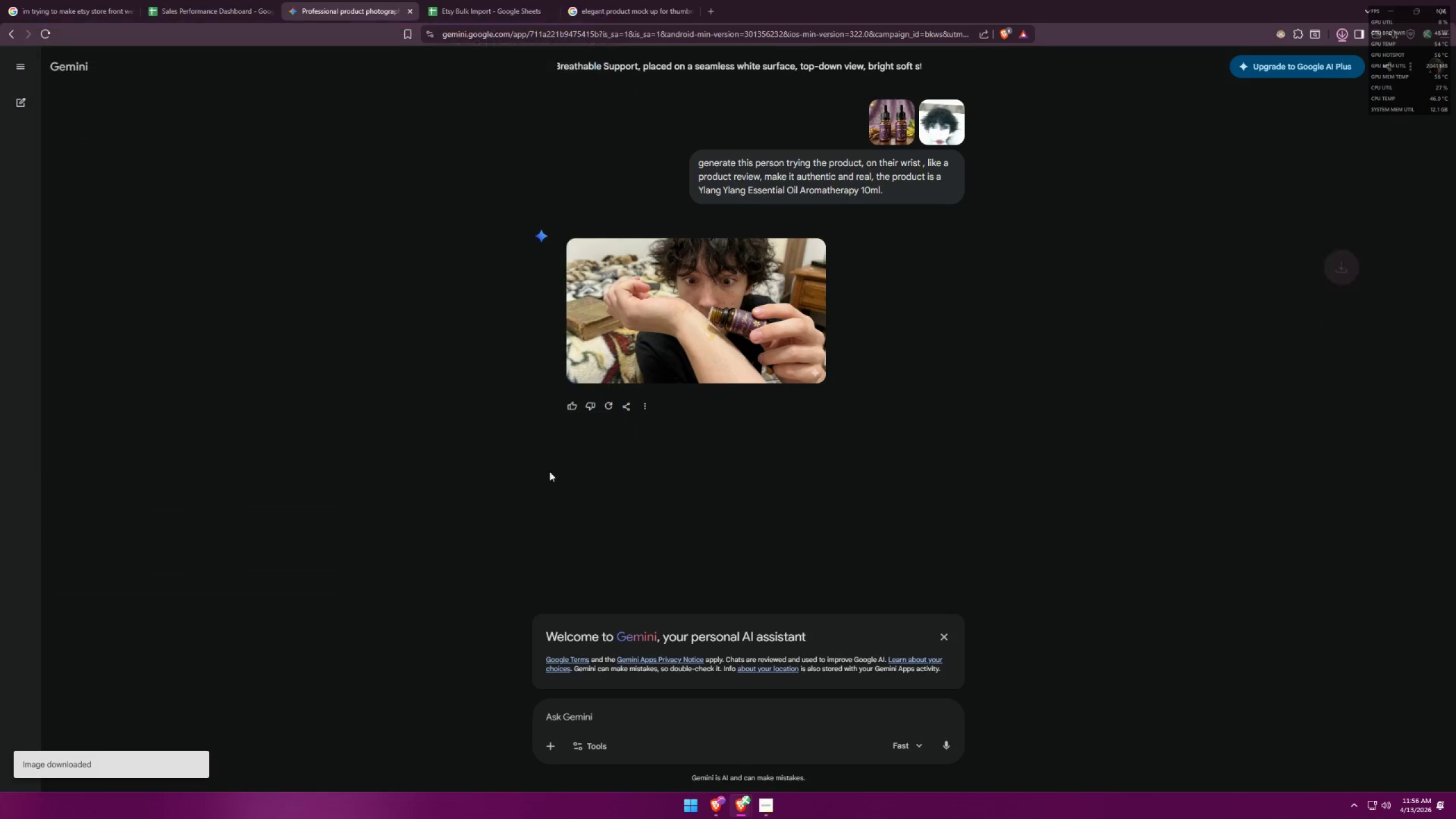 
left_click([746, 805])
 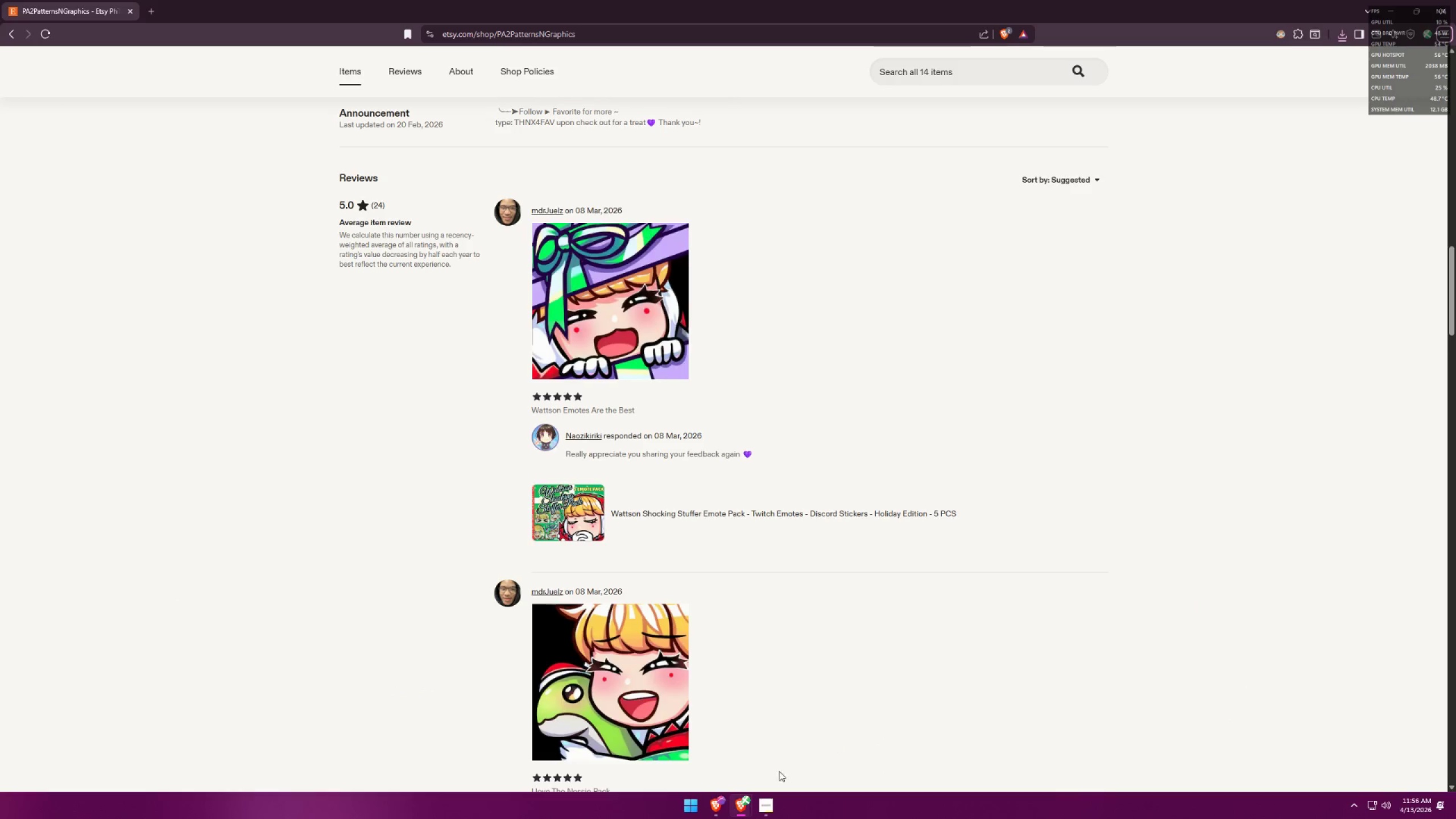 
double_click([622, 751])
 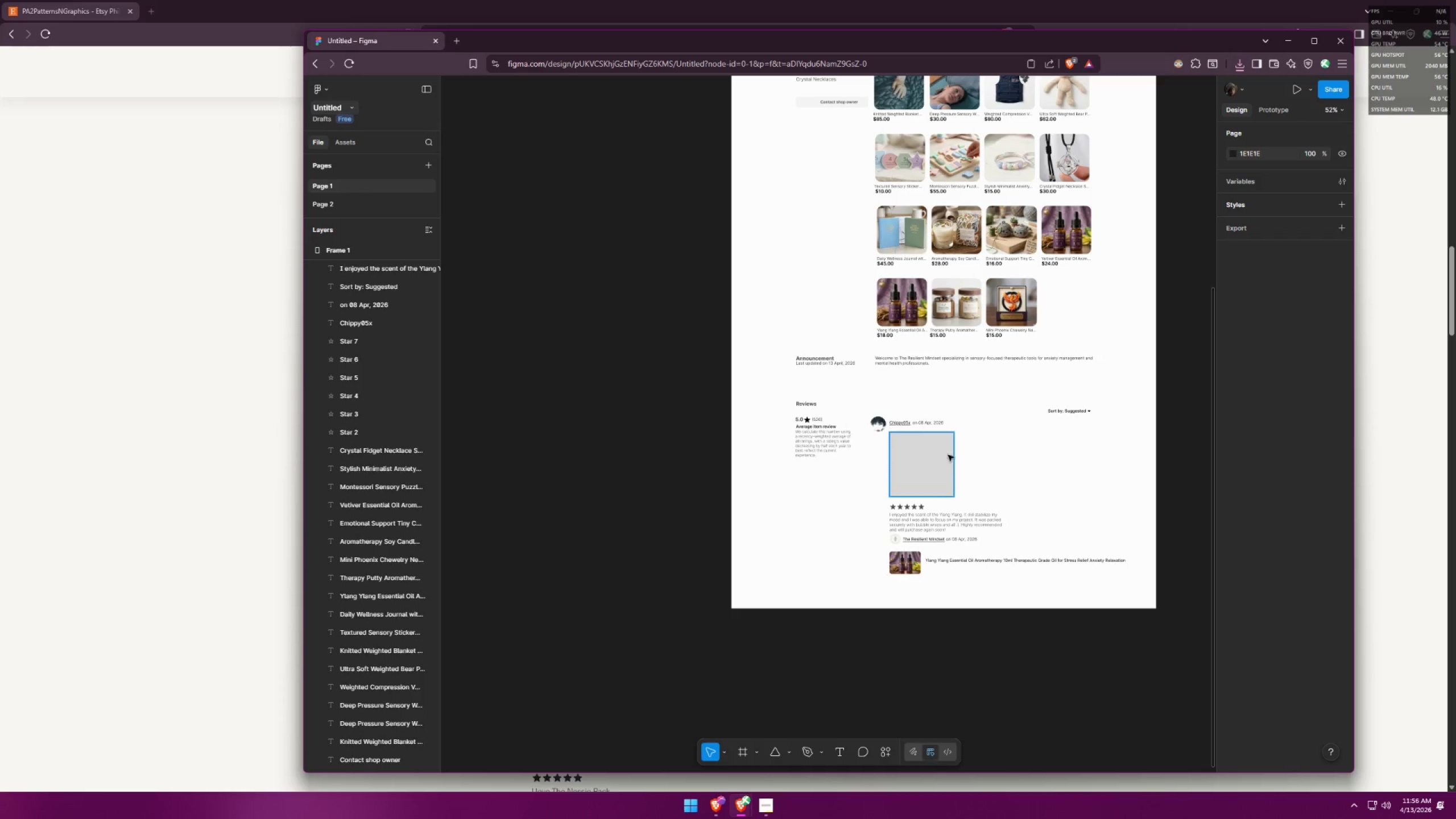 
left_click([952, 445])
 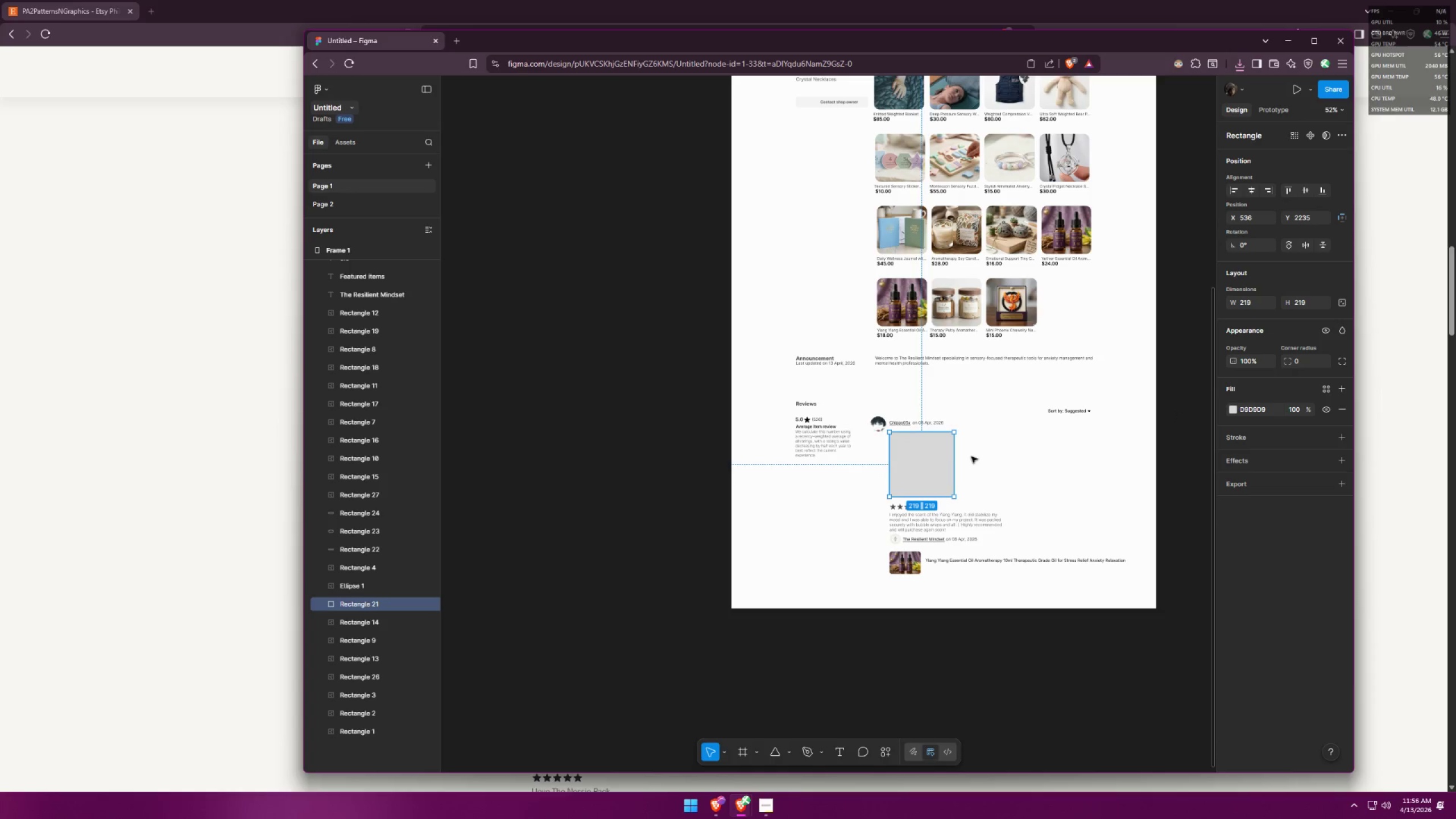 
left_click_drag(start_coordinate=[957, 460], to_coordinate=[1037, 467])
 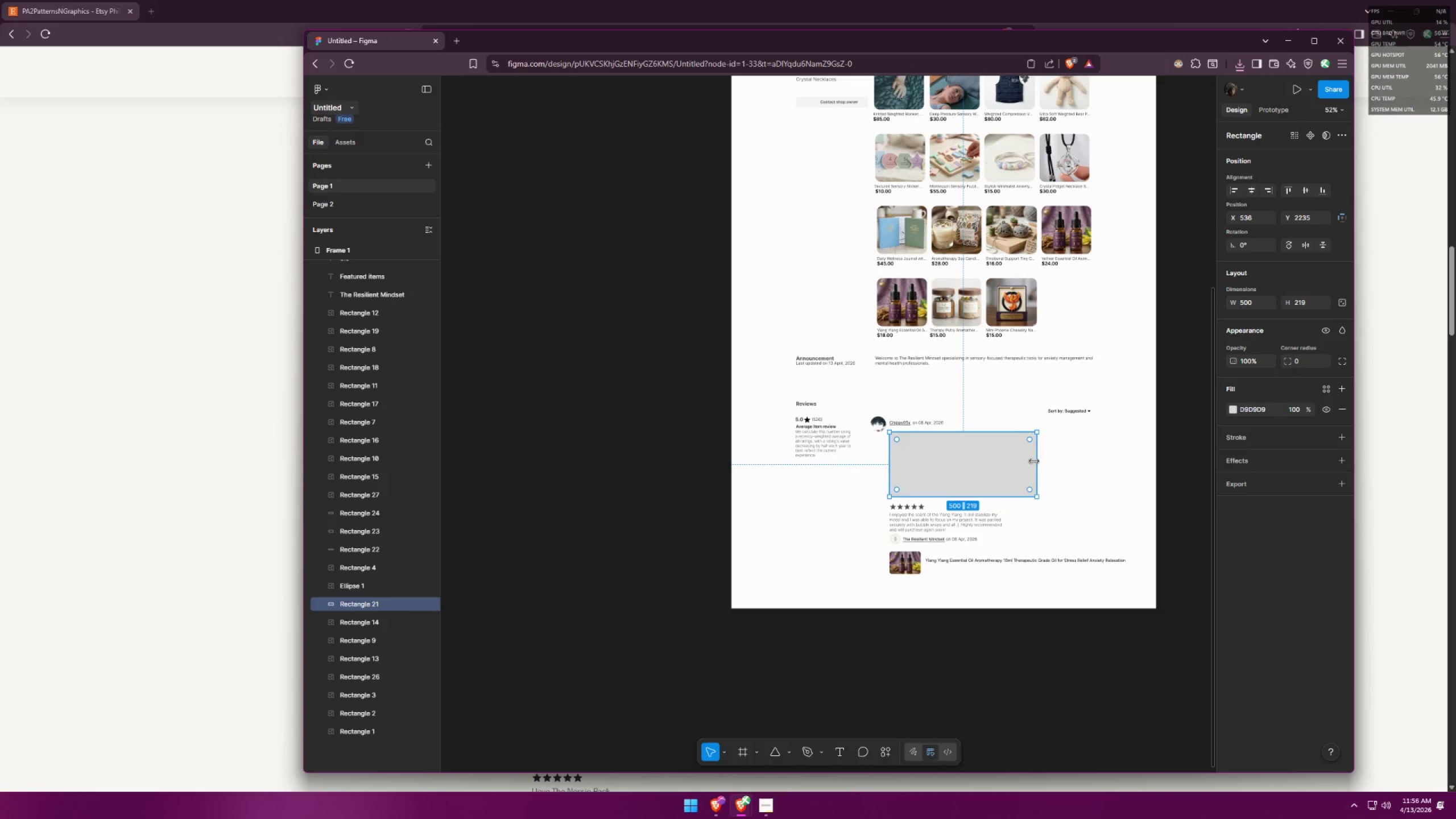 
left_click_drag(start_coordinate=[1035, 461], to_coordinate=[996, 462])
 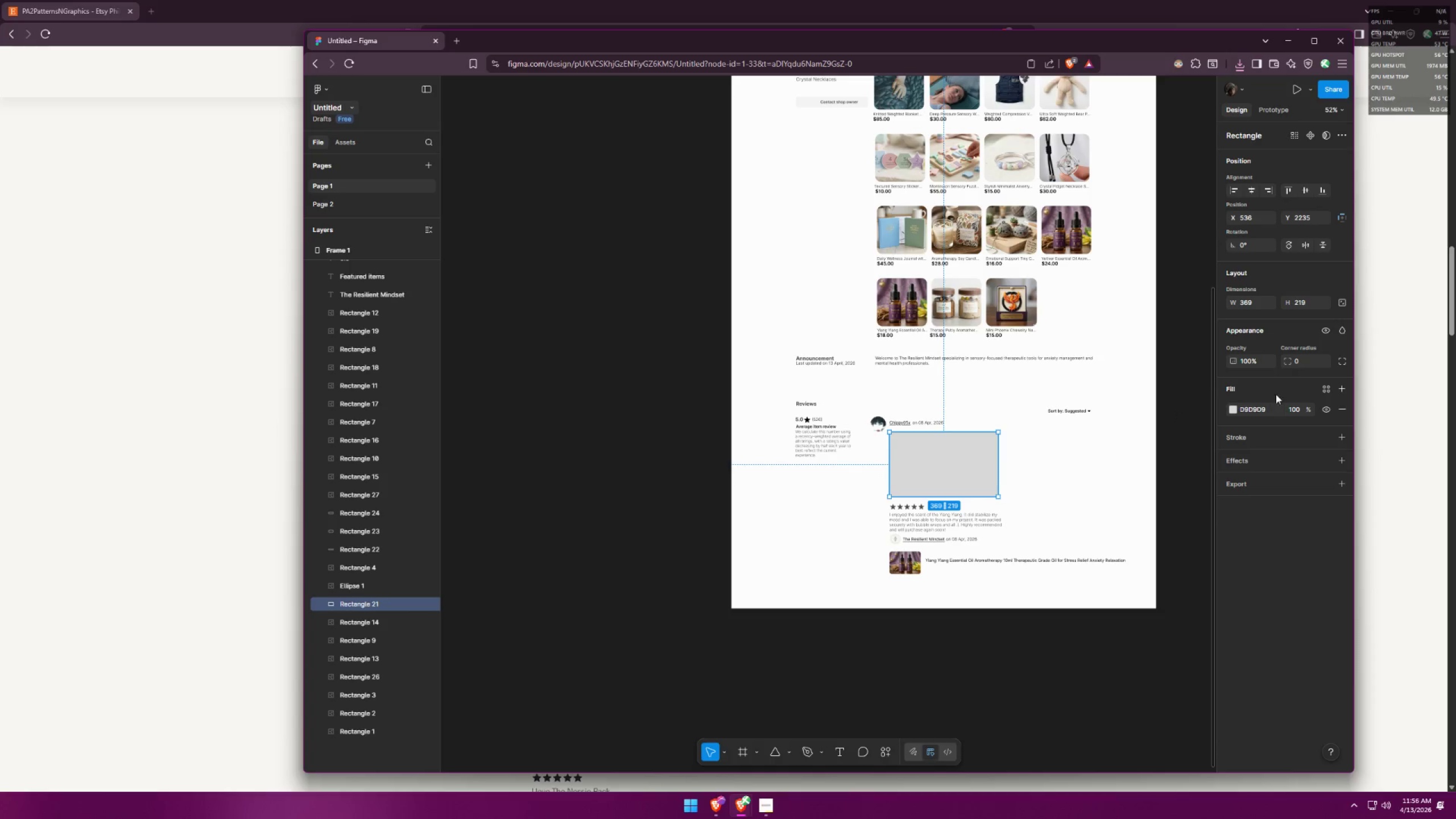 
left_click([1346, 387])
 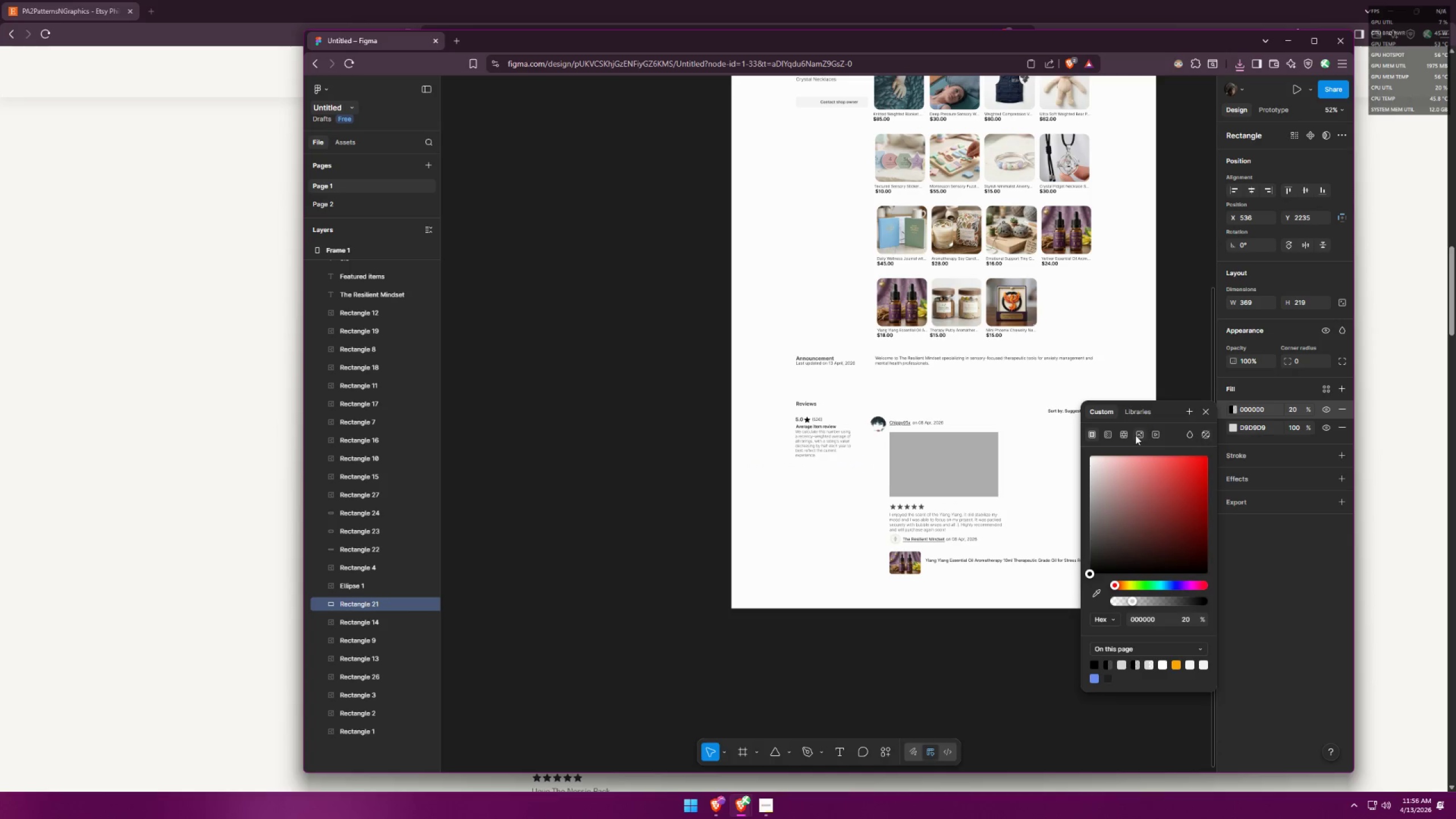 
left_click([1140, 437])
 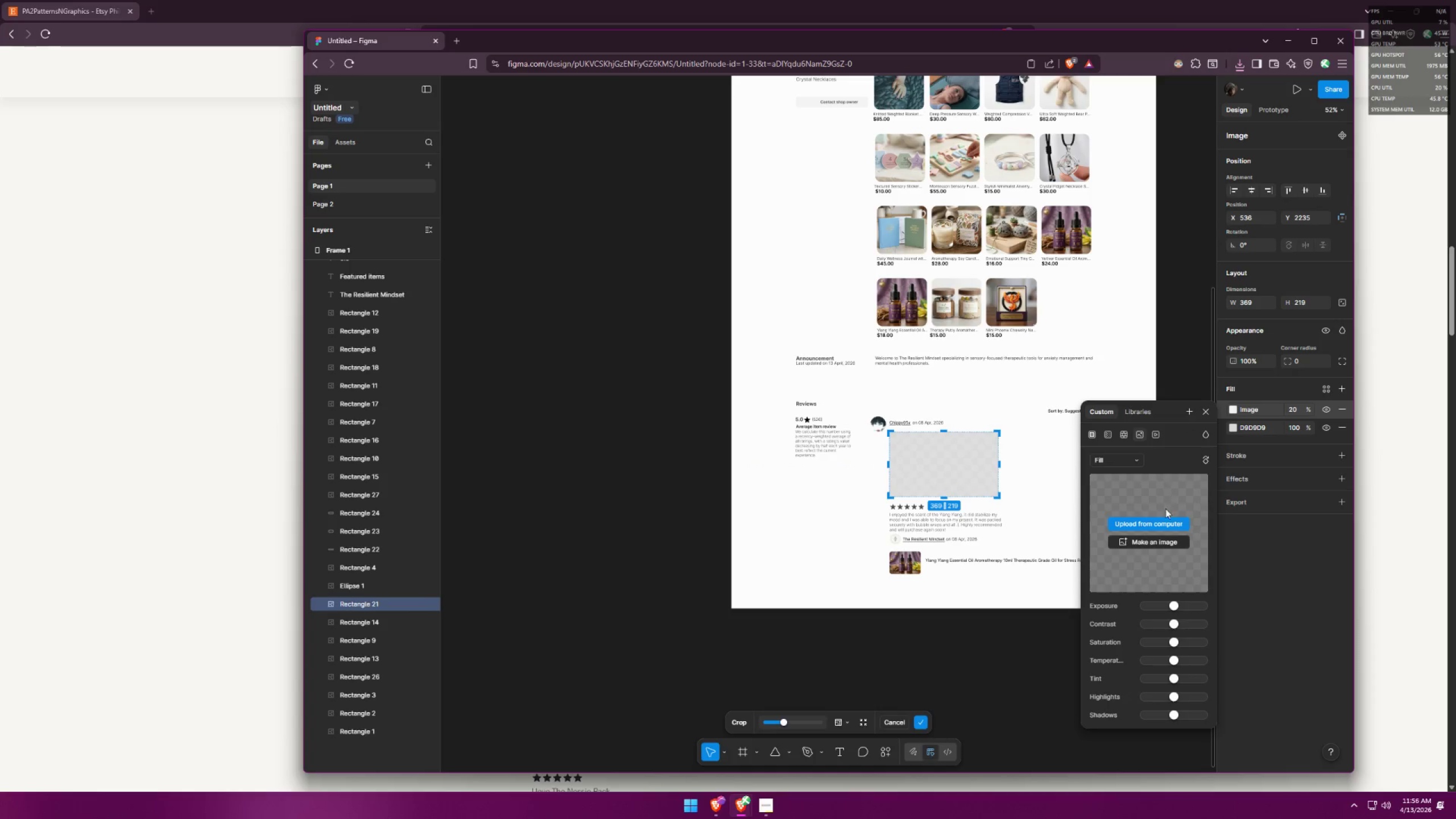 
left_click([1160, 521])
 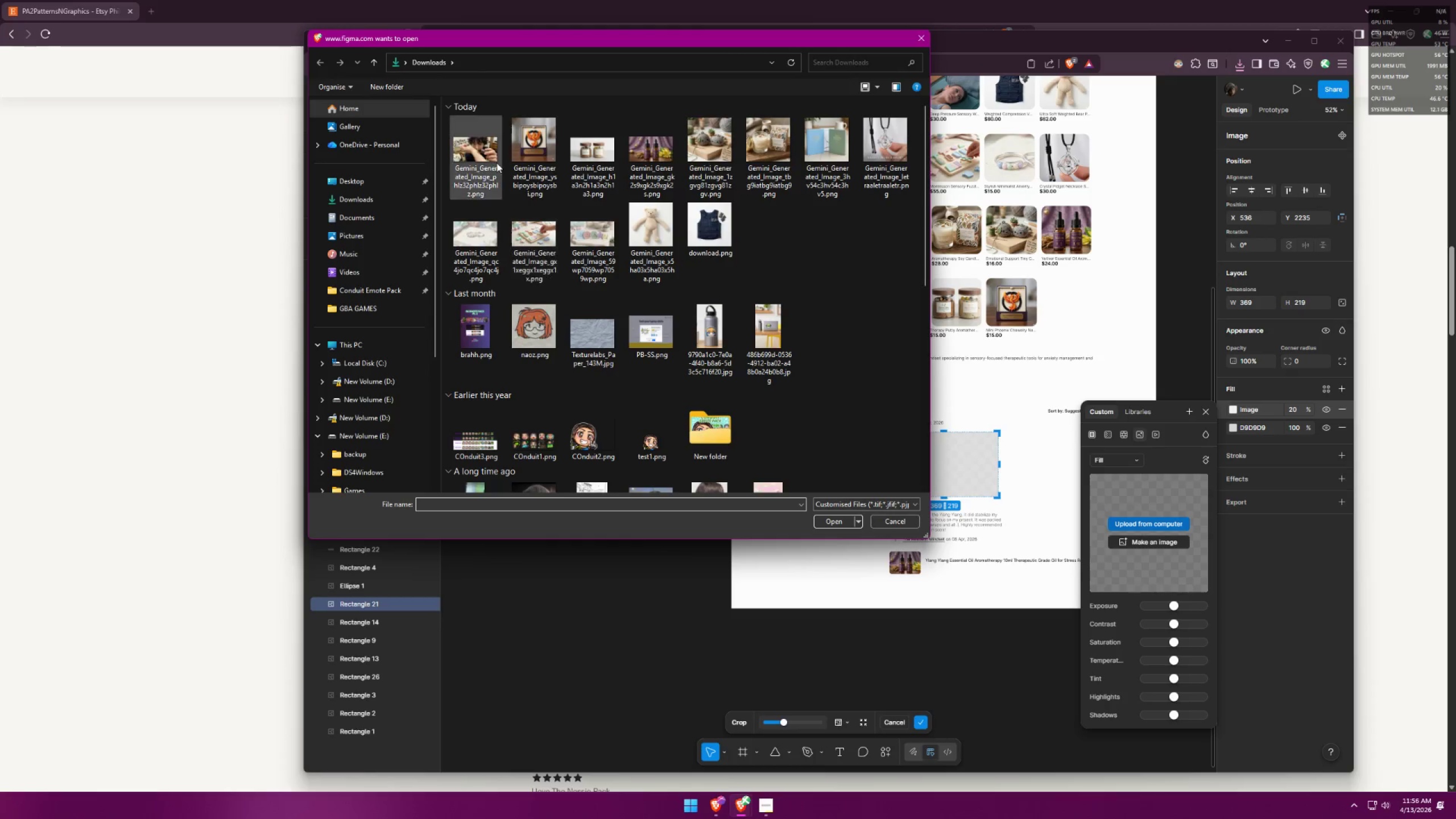 
double_click([461, 139])
 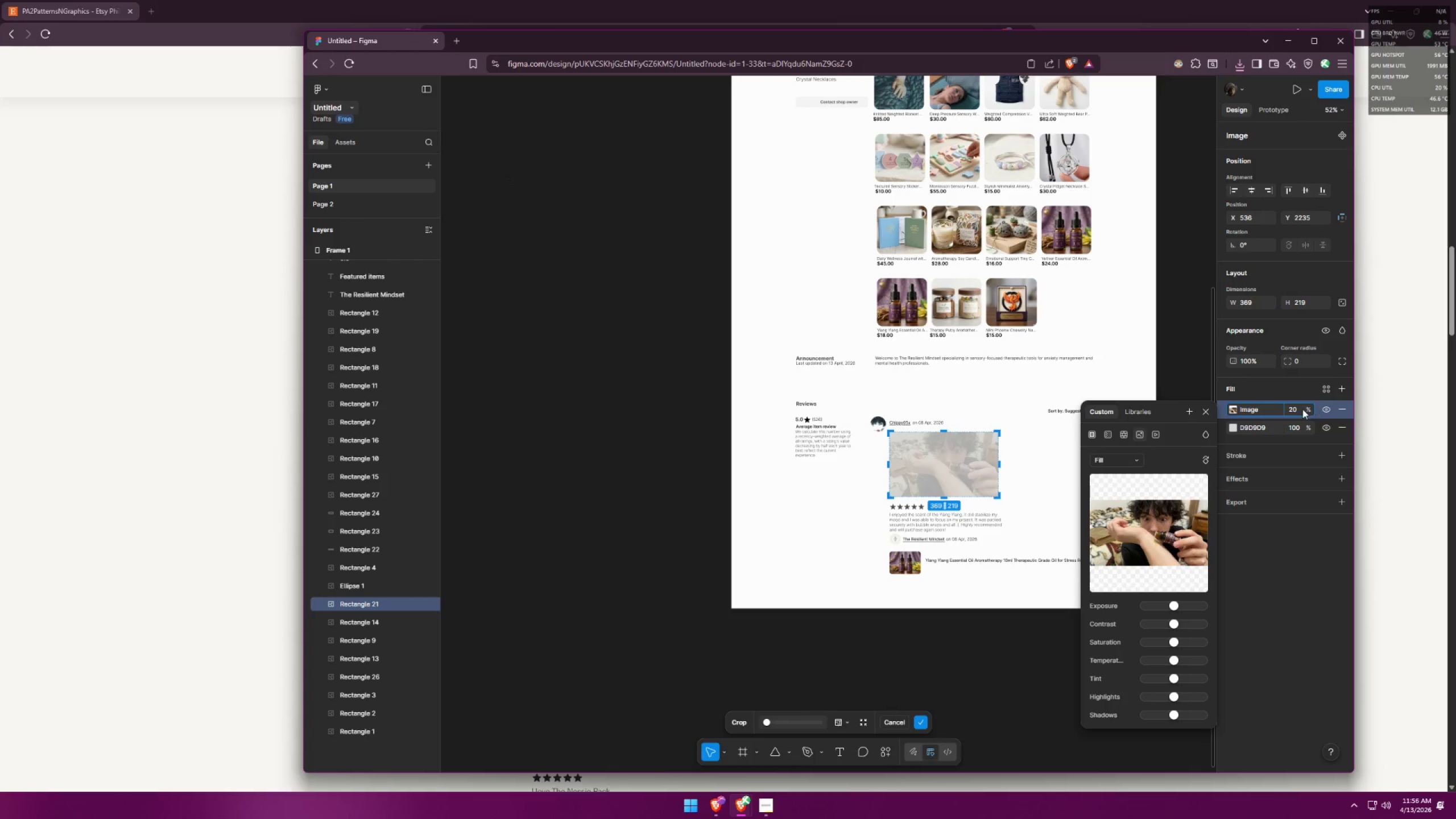 
left_click_drag(start_coordinate=[1306, 408], to_coordinate=[1124, 440])
 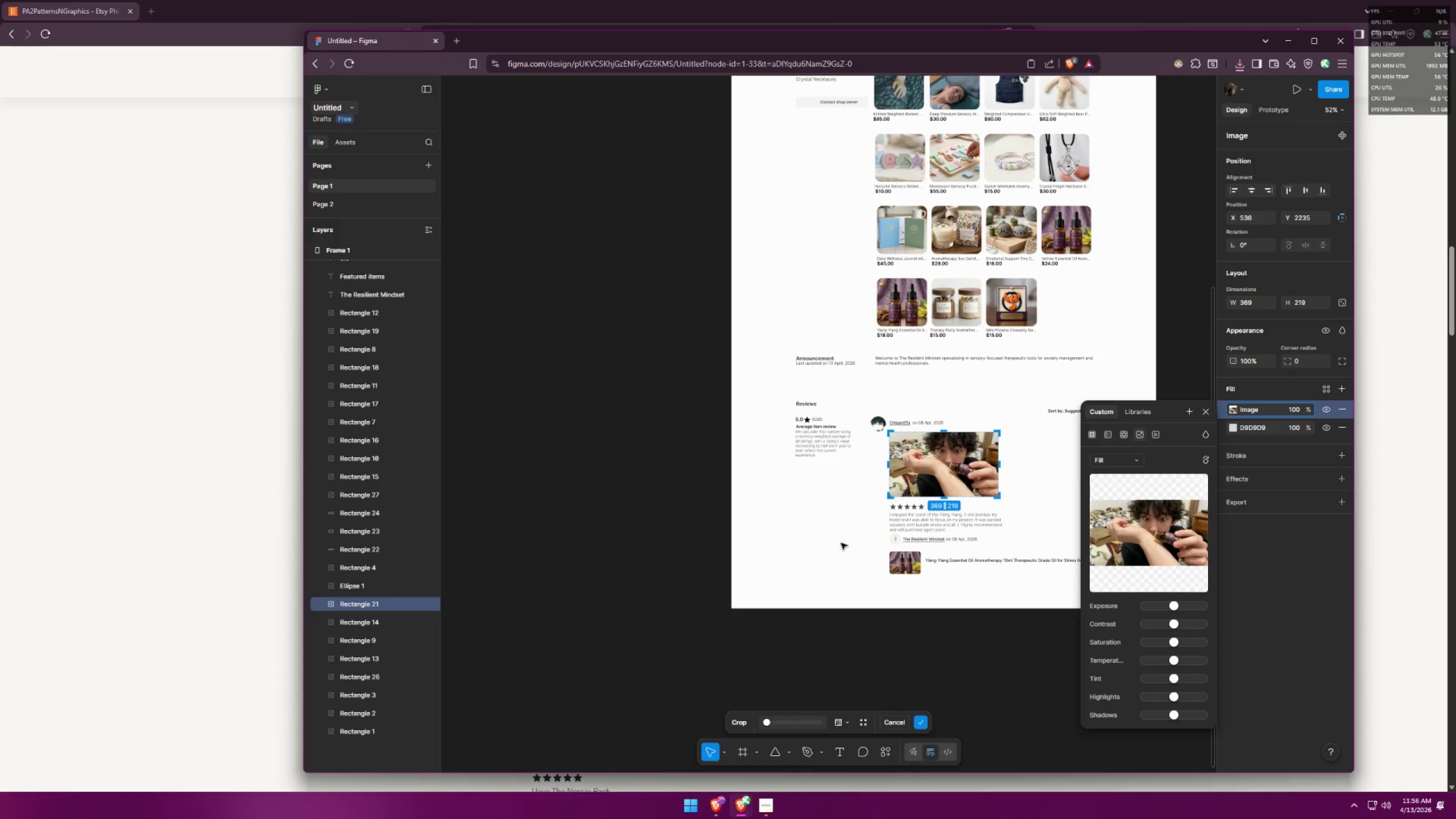 
double_click([838, 543])
 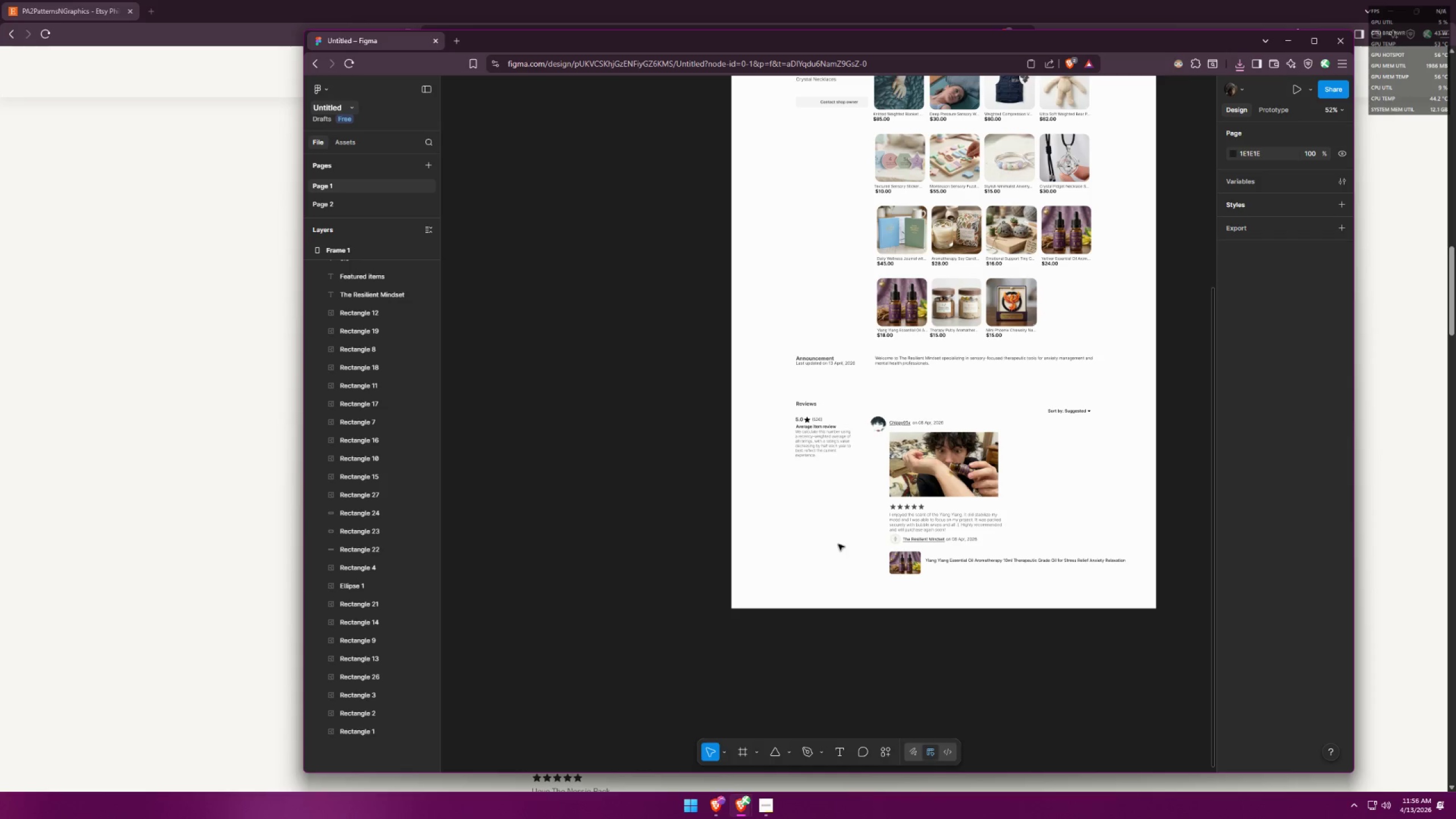 
wait(15.16)
 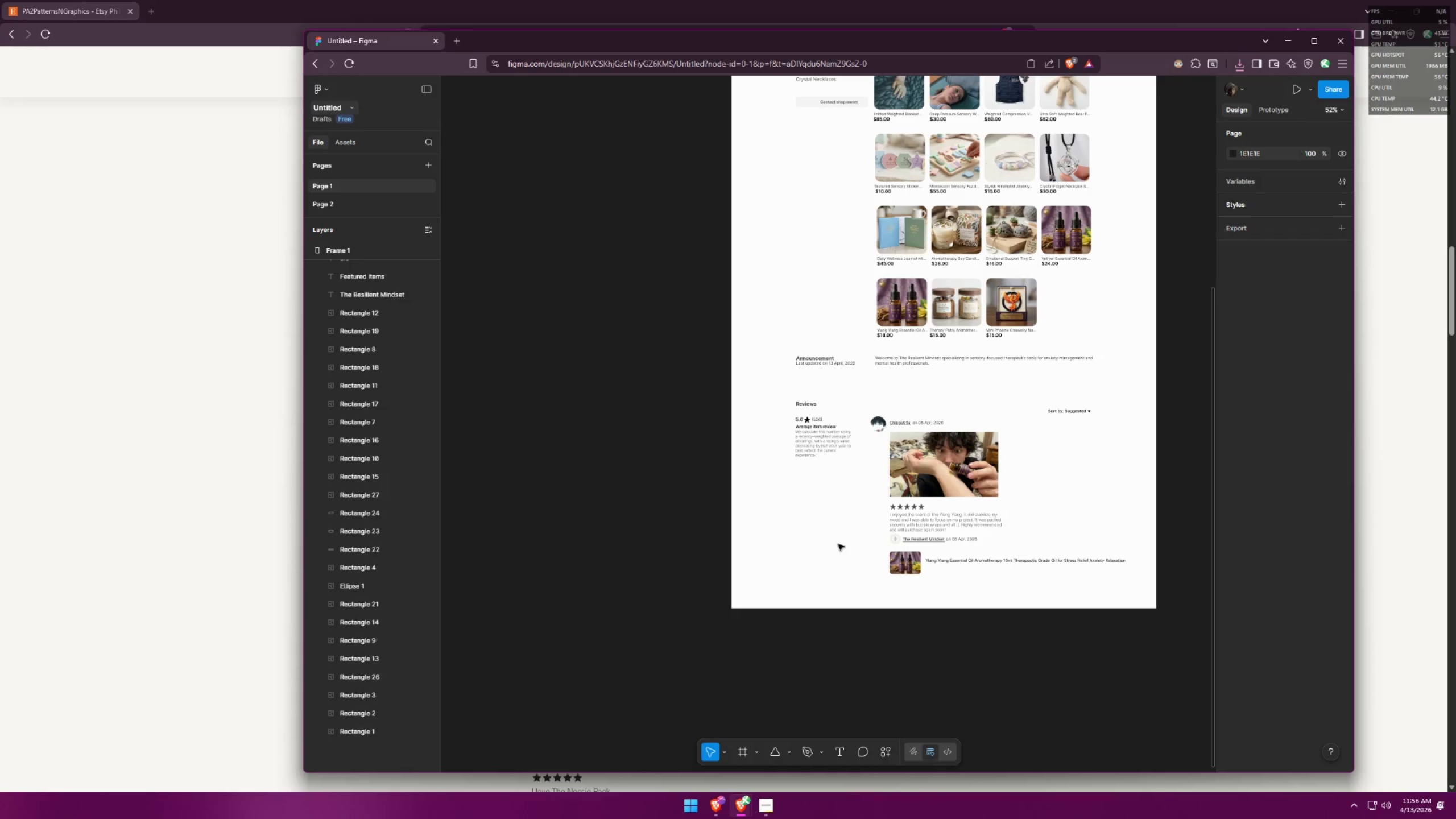 
key(Alt+AltLeft)
 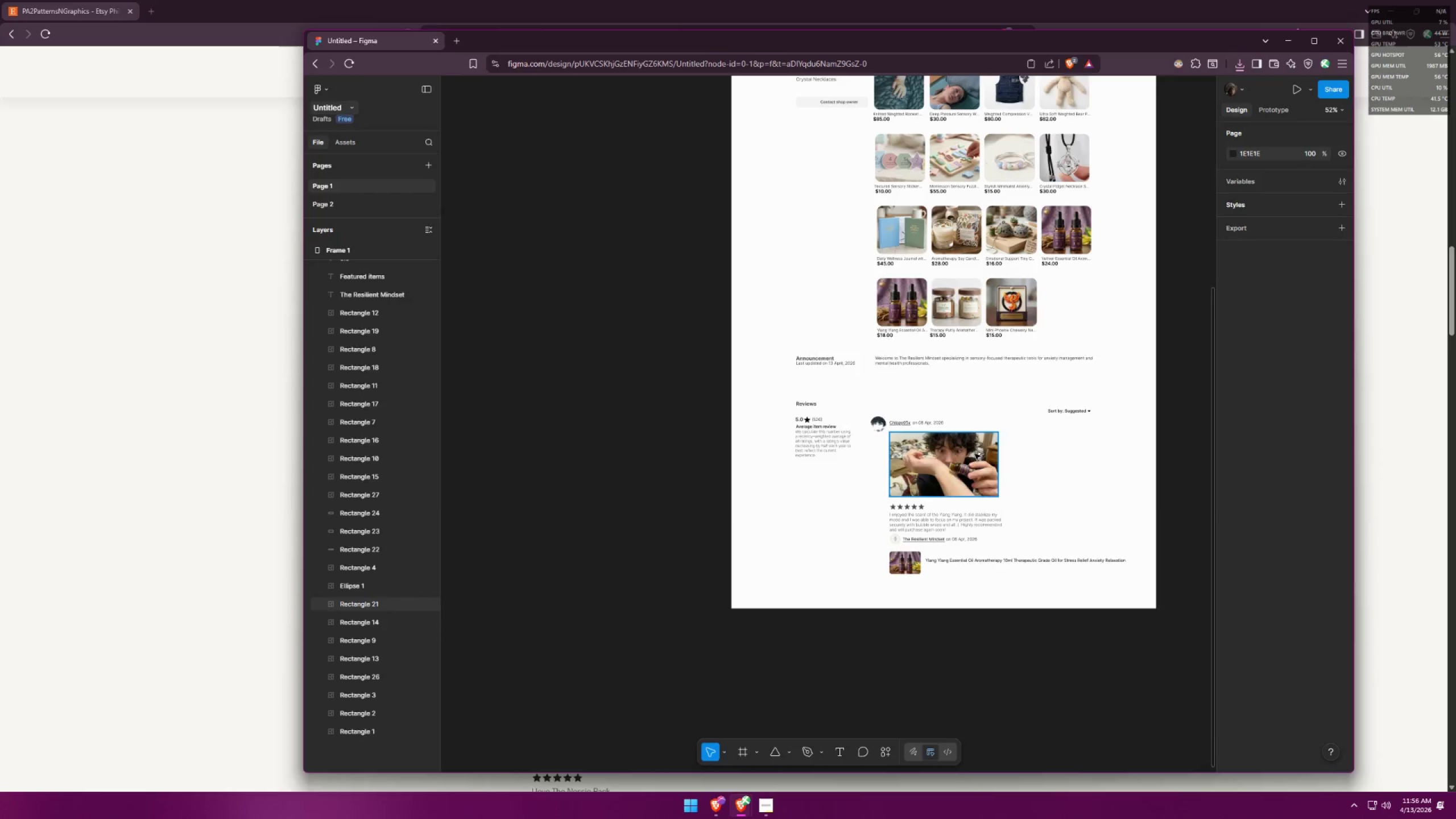 
key(Alt+Tab)
 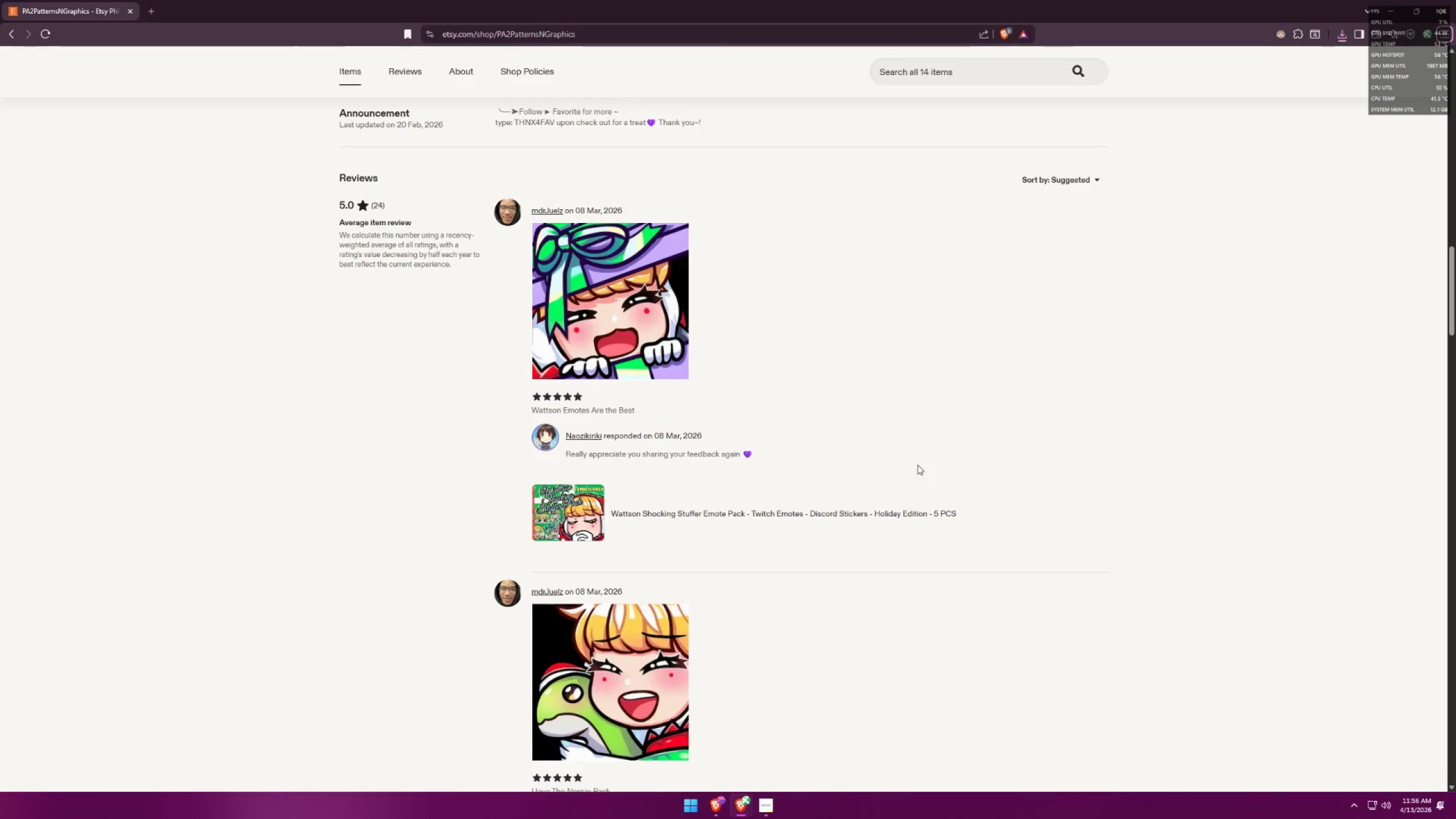 
key(Alt+AltLeft)
 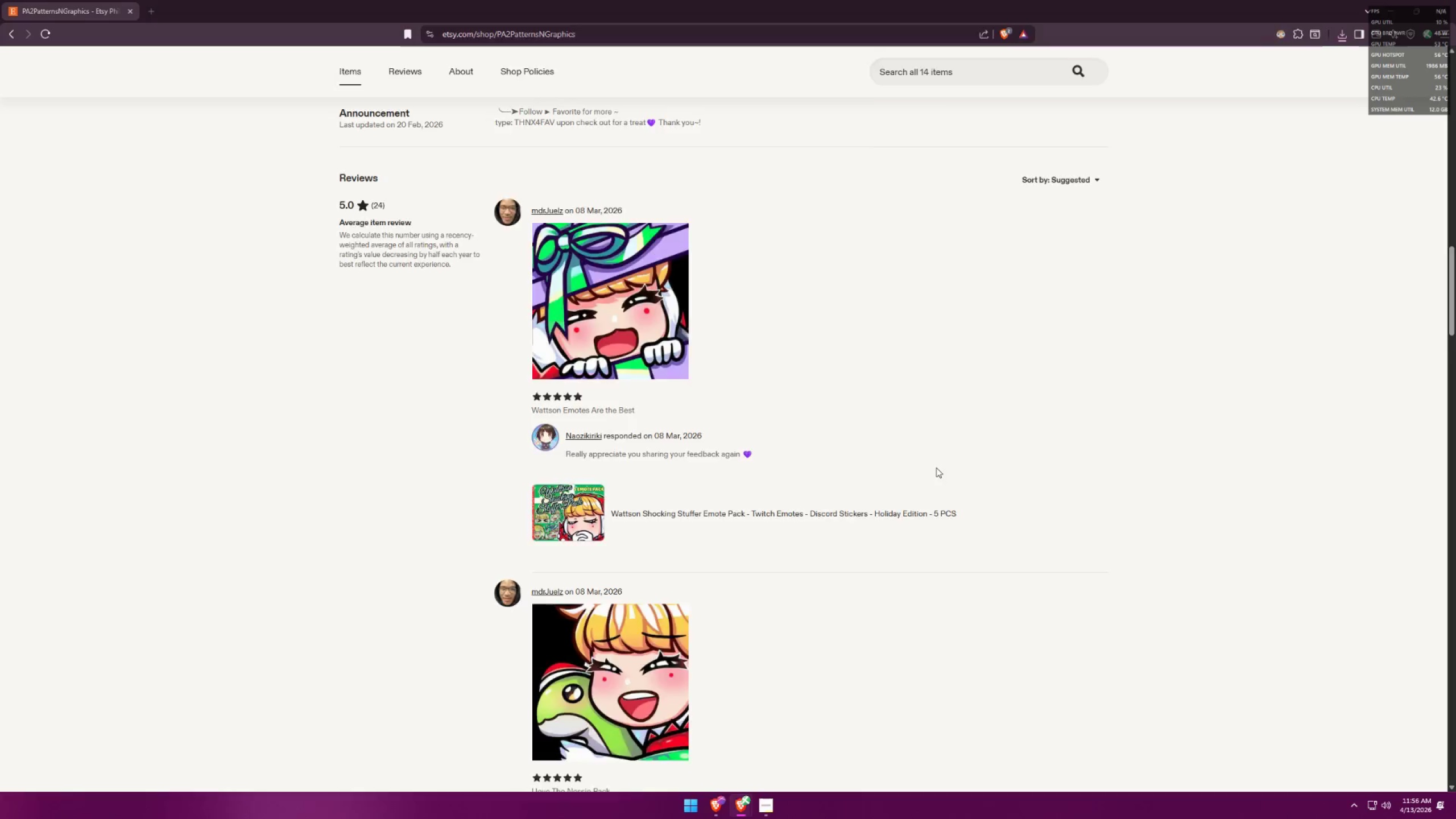 
key(Alt+Tab)
 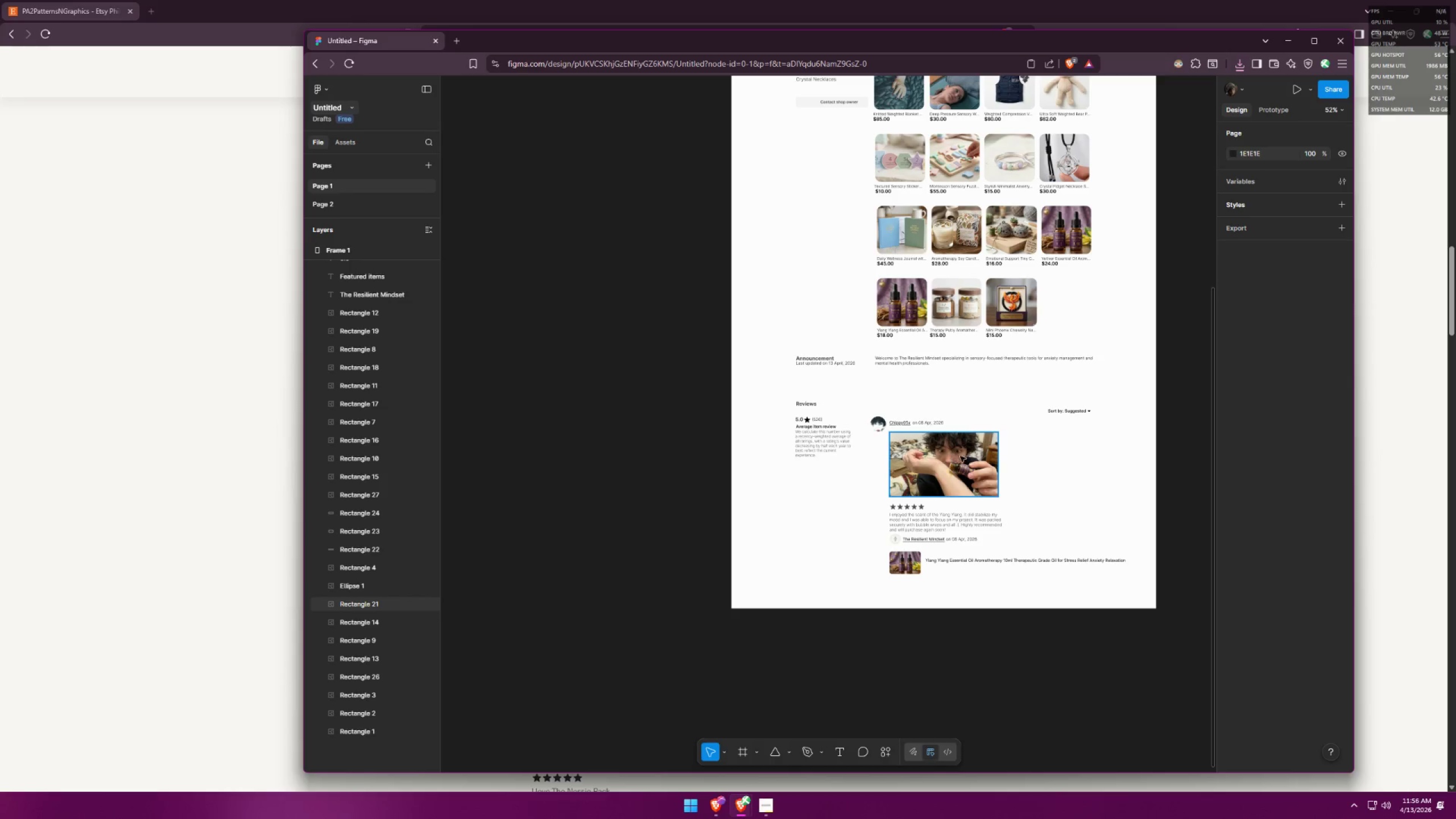 
left_click([960, 454])
 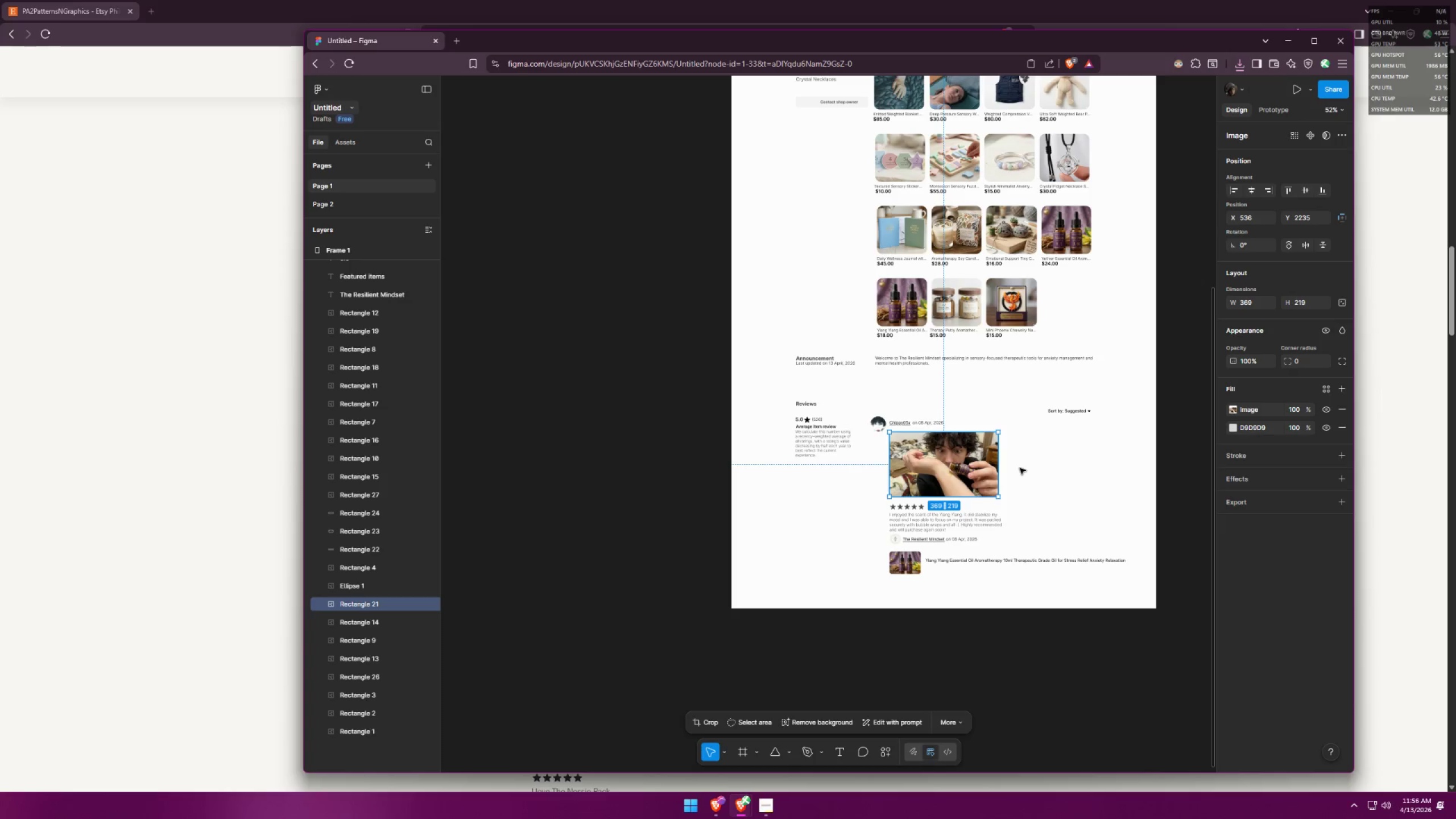 
left_click([1065, 473])
 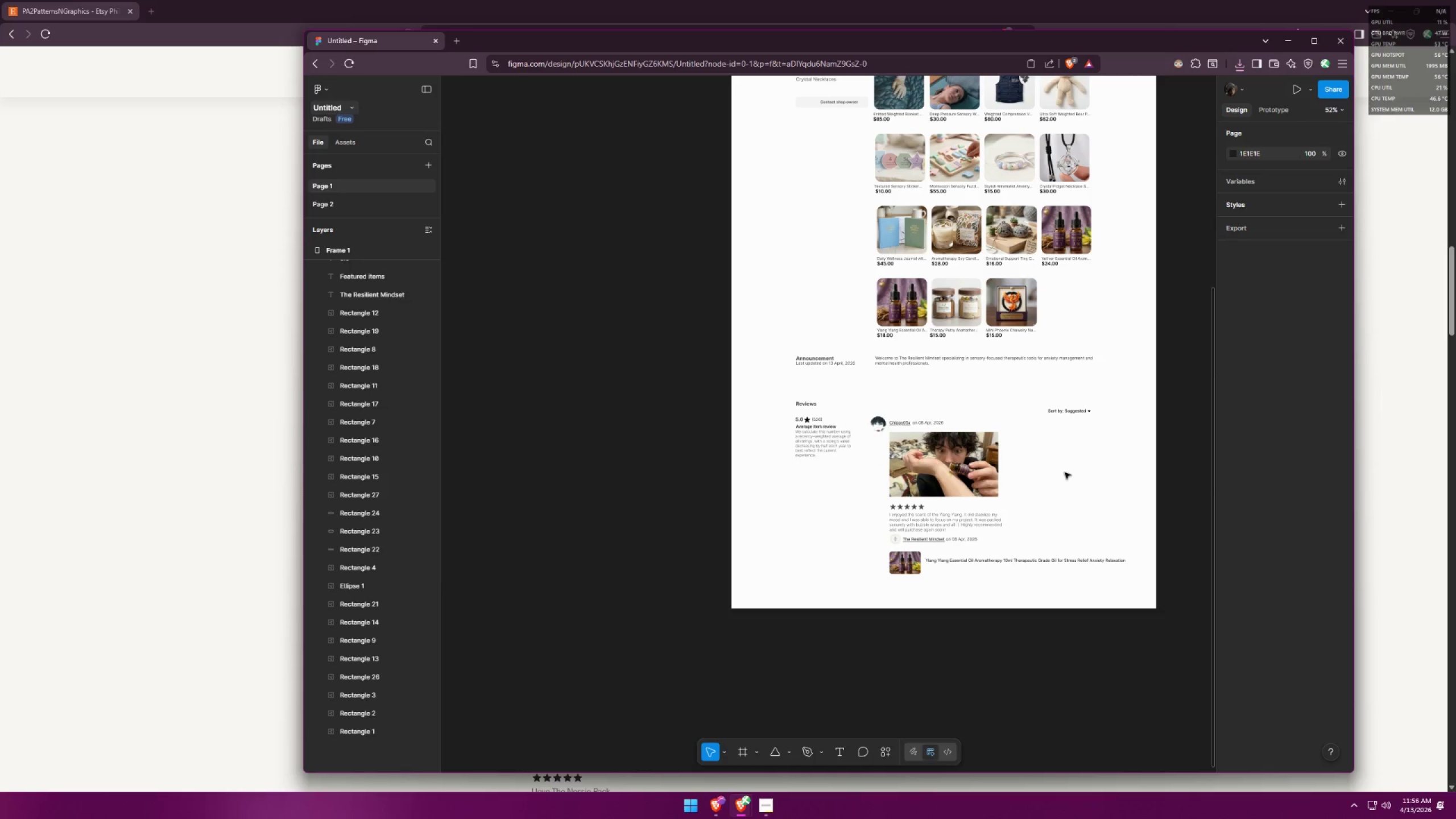 
key(Control+ControlLeft)
 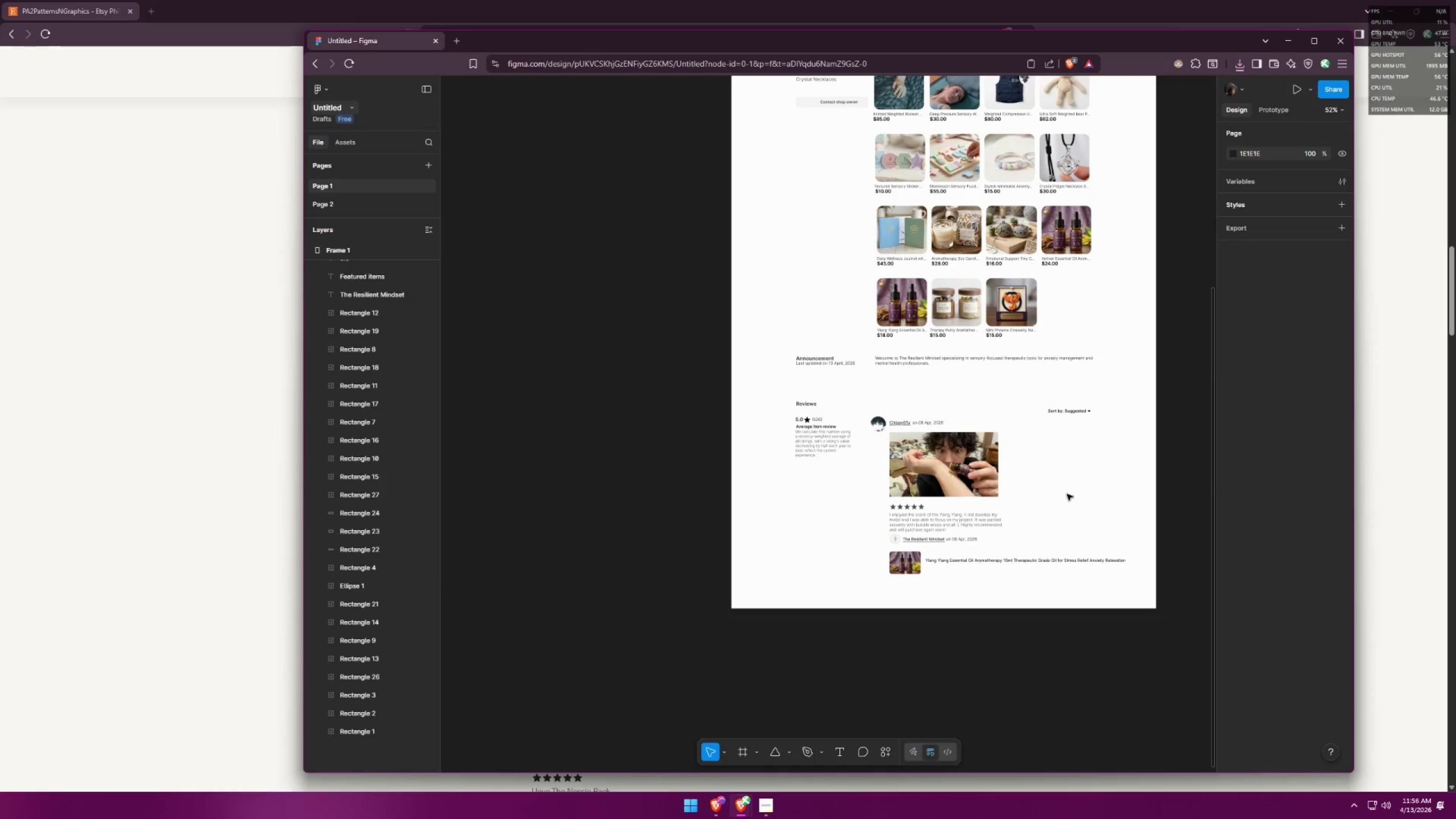 
hold_key(key=ControlLeft, duration=1.5)
hold_key(key=ControlLeft, duration=0.92)
scroll: coordinate [968, 437], scroll_direction: up, amount: 10.0
 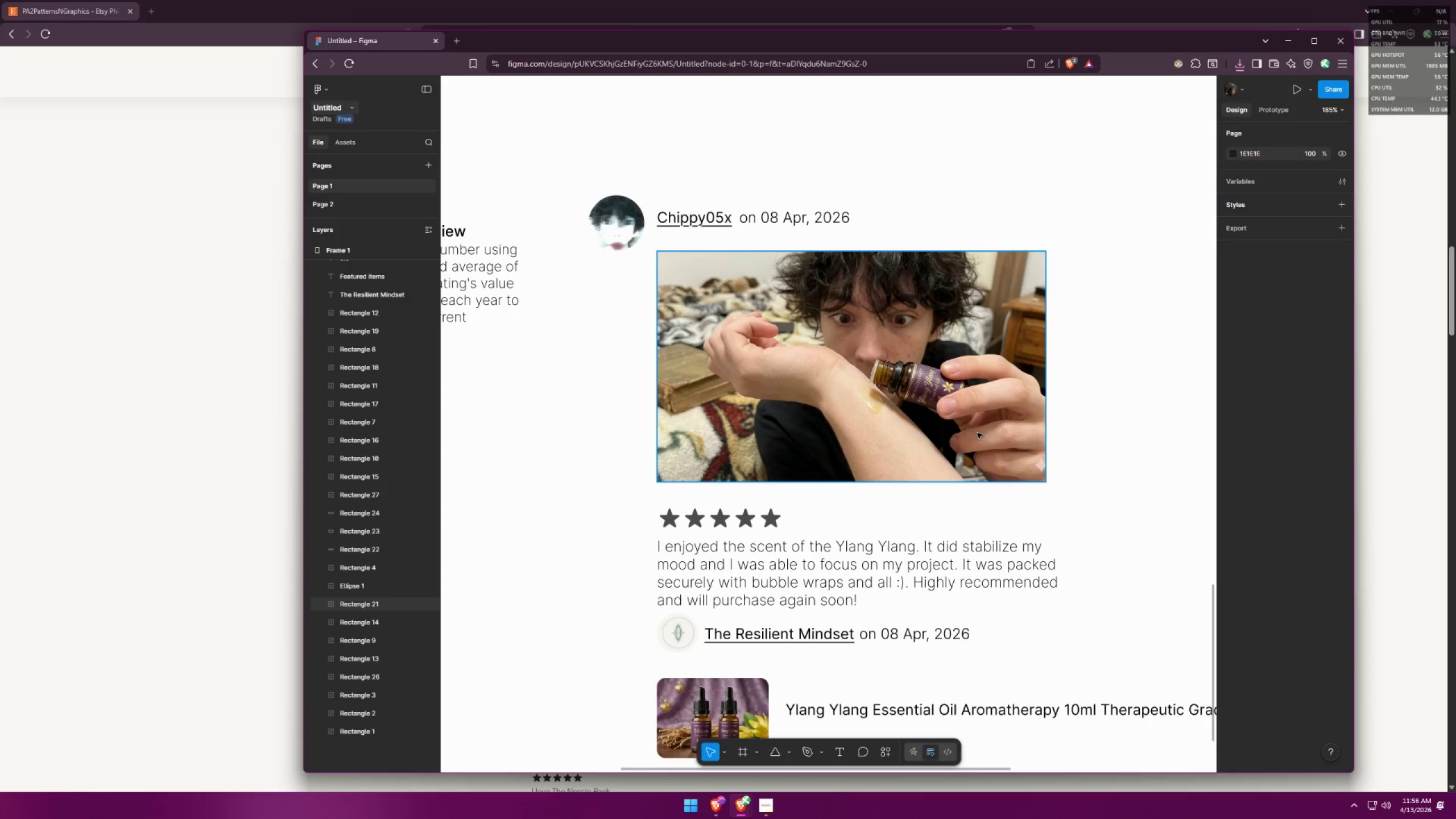 
left_click([1126, 441])
 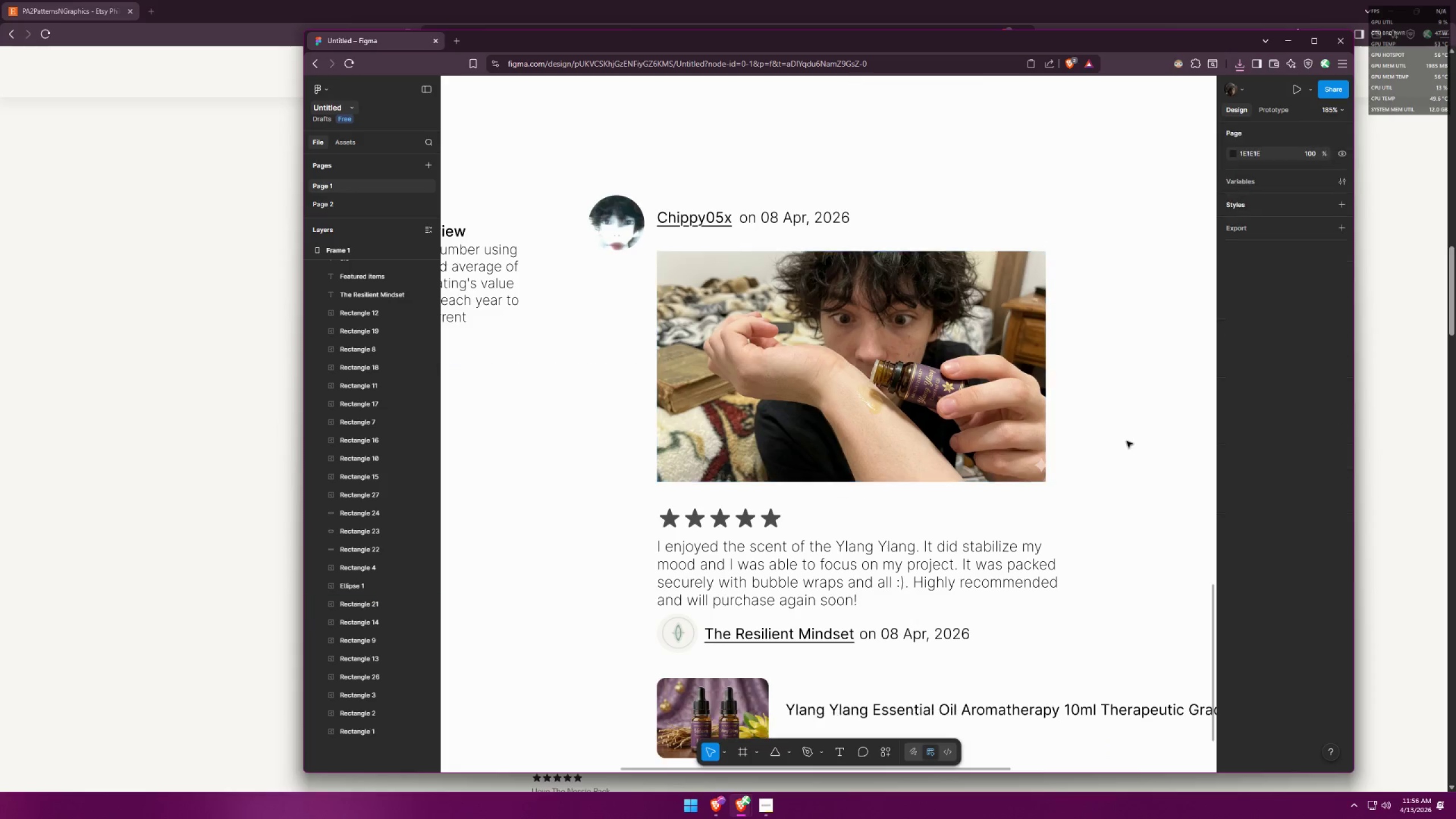 
hold_key(key=ControlLeft, duration=0.92)
 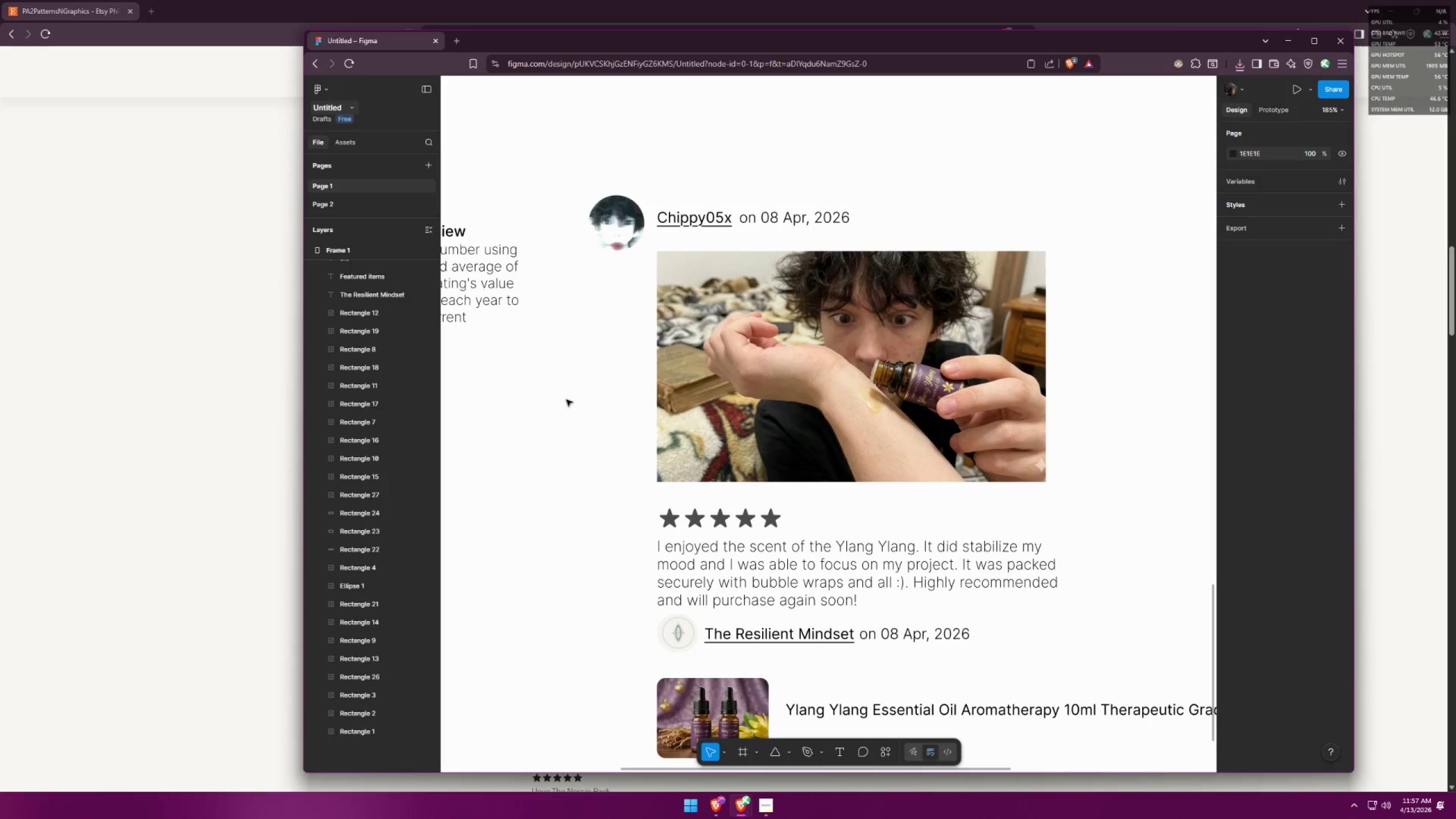 
wait(9.13)
 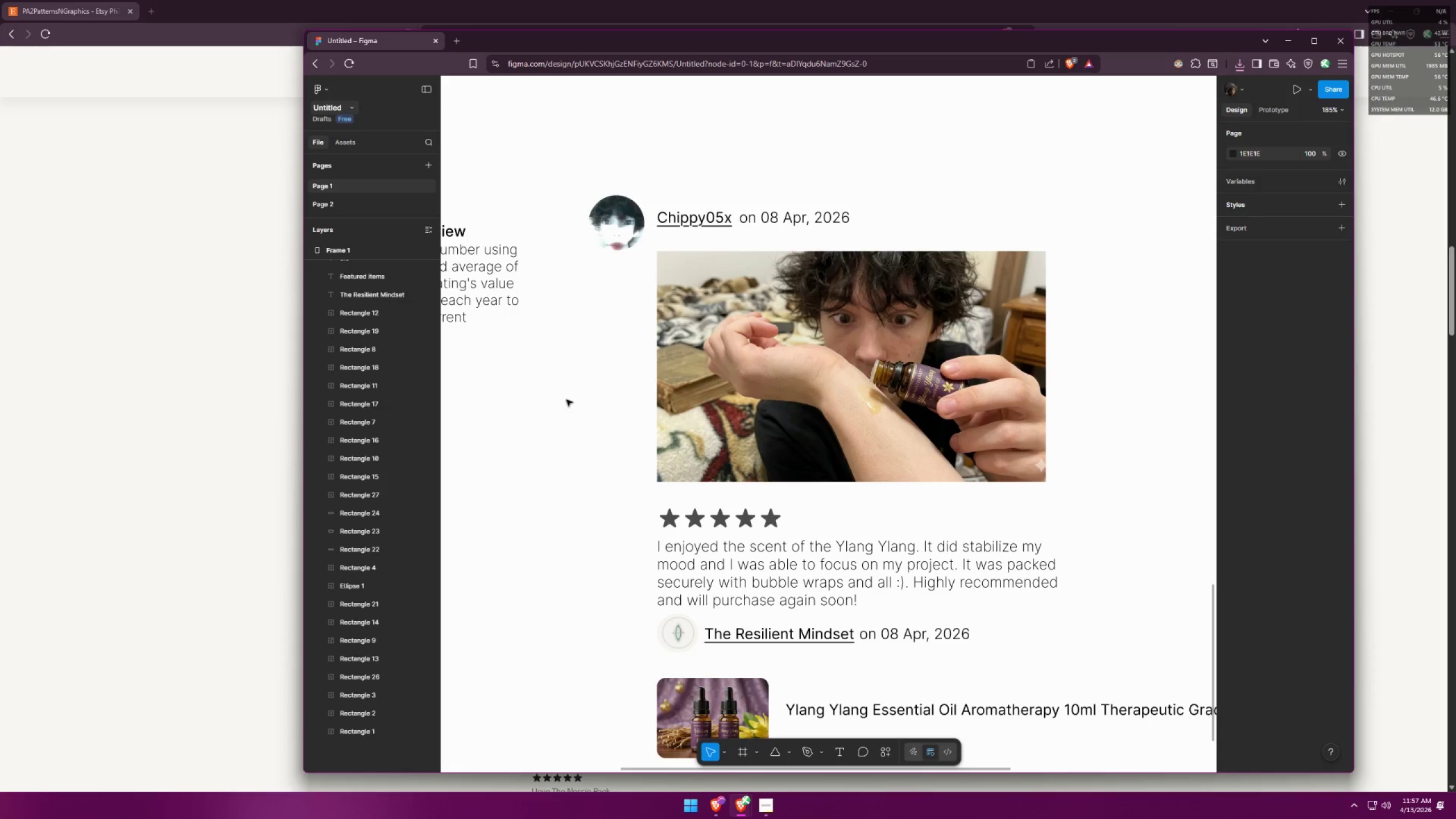 
hold_key(key=ControlLeft, duration=0.72)
scroll: coordinate [603, 436], scroll_direction: down, amount: 7.0
 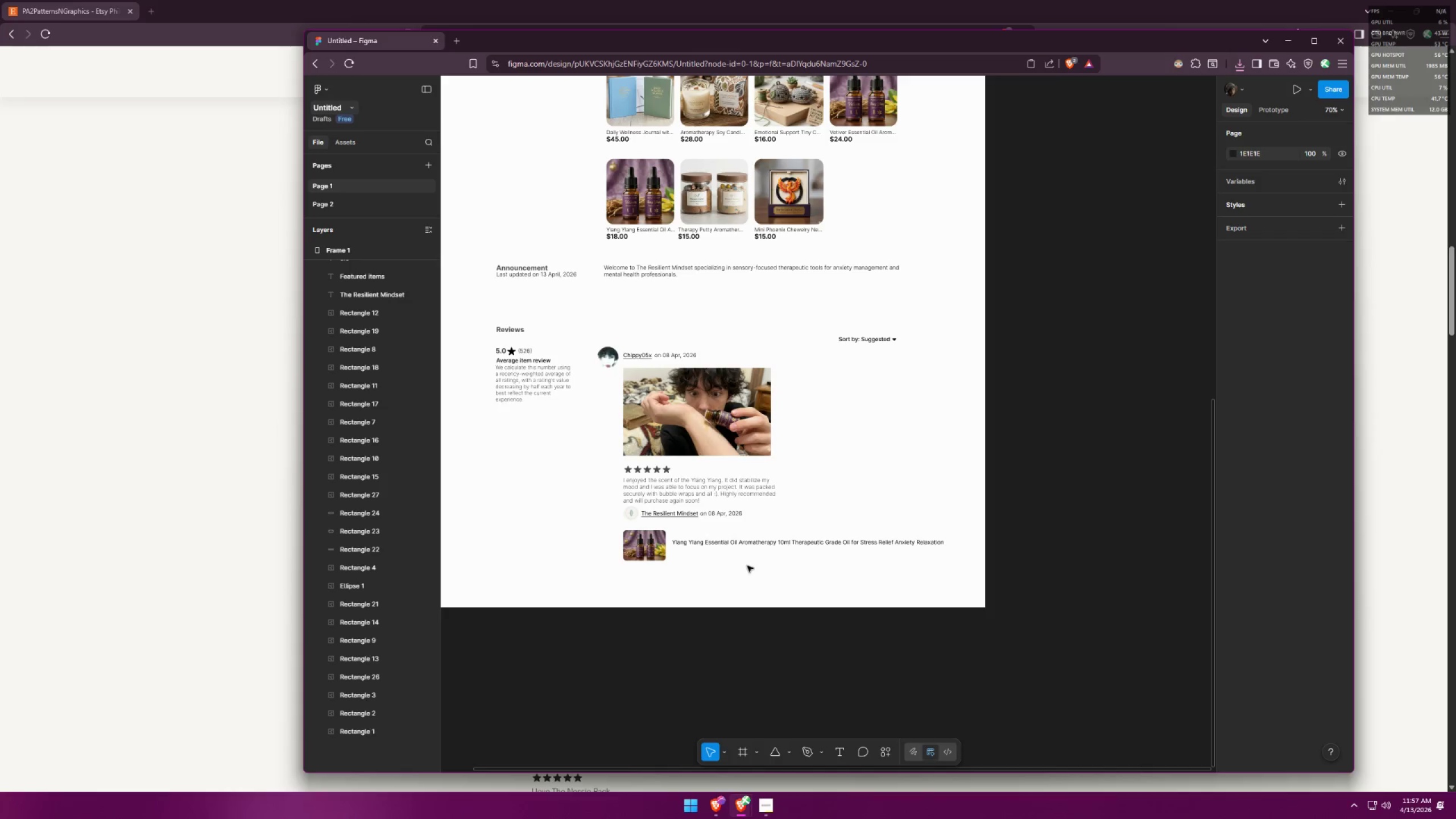 
key(Alt+AltLeft)
 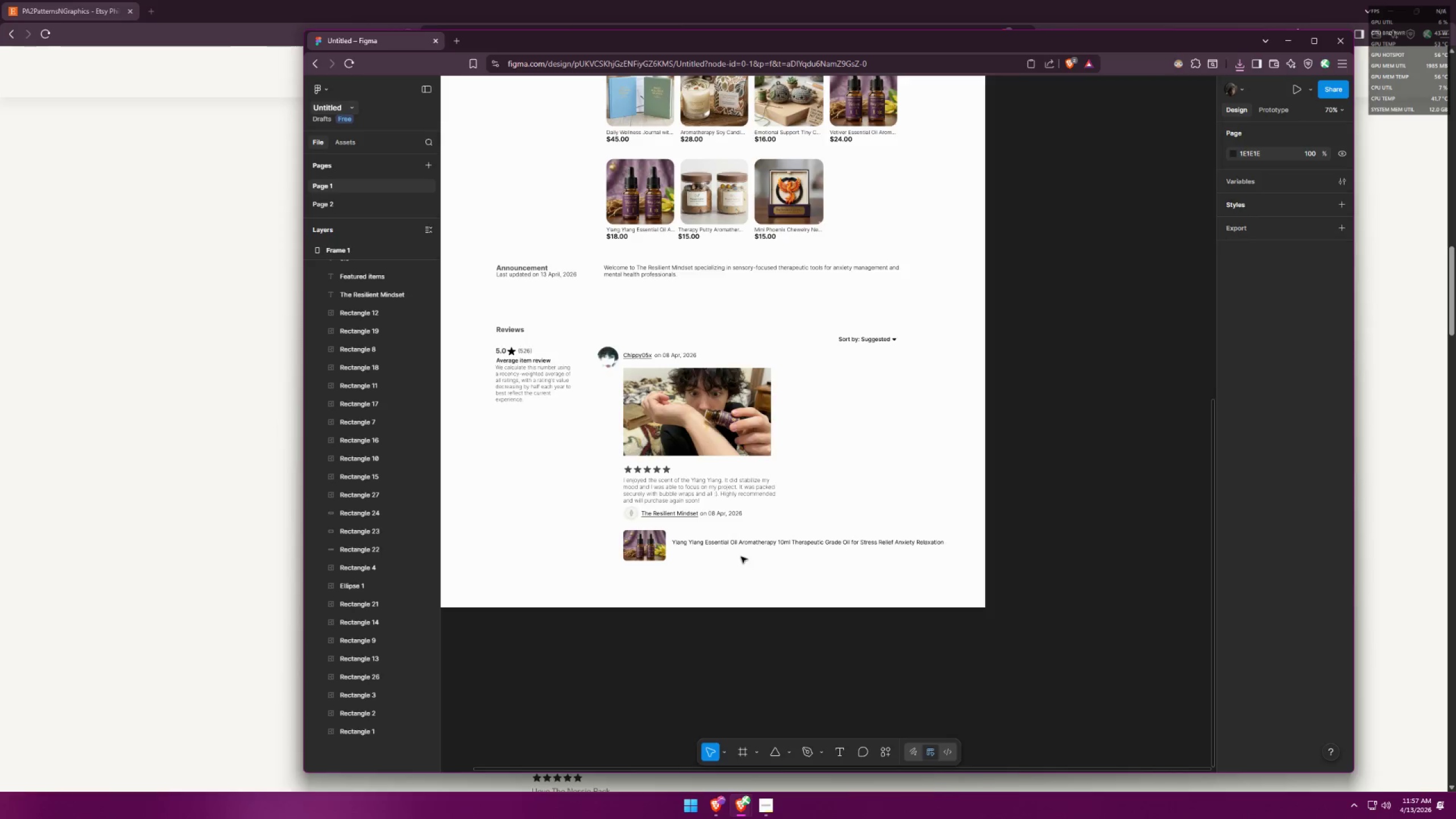 
key(Alt+Tab)
 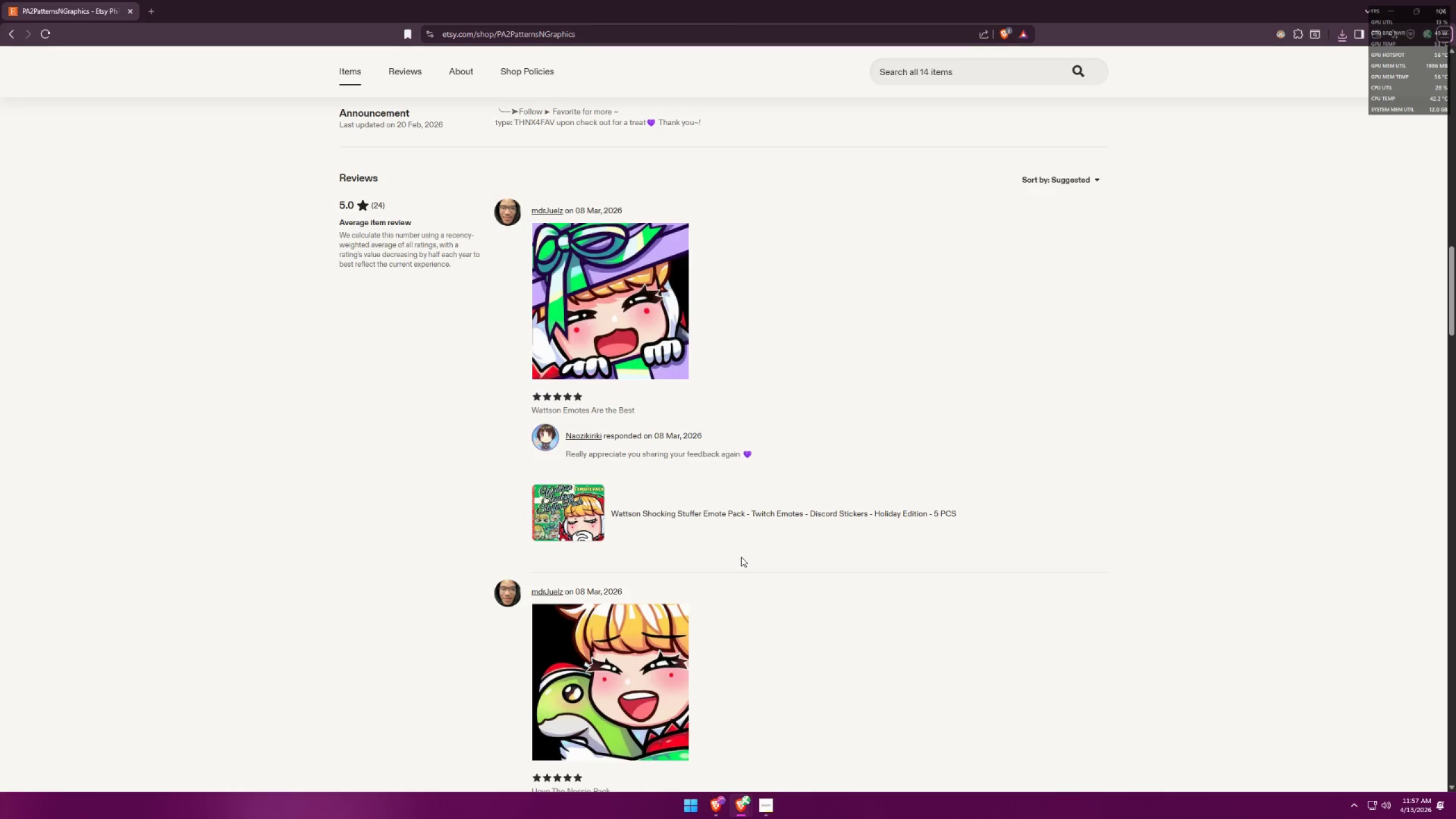 
key(Alt+AltLeft)
 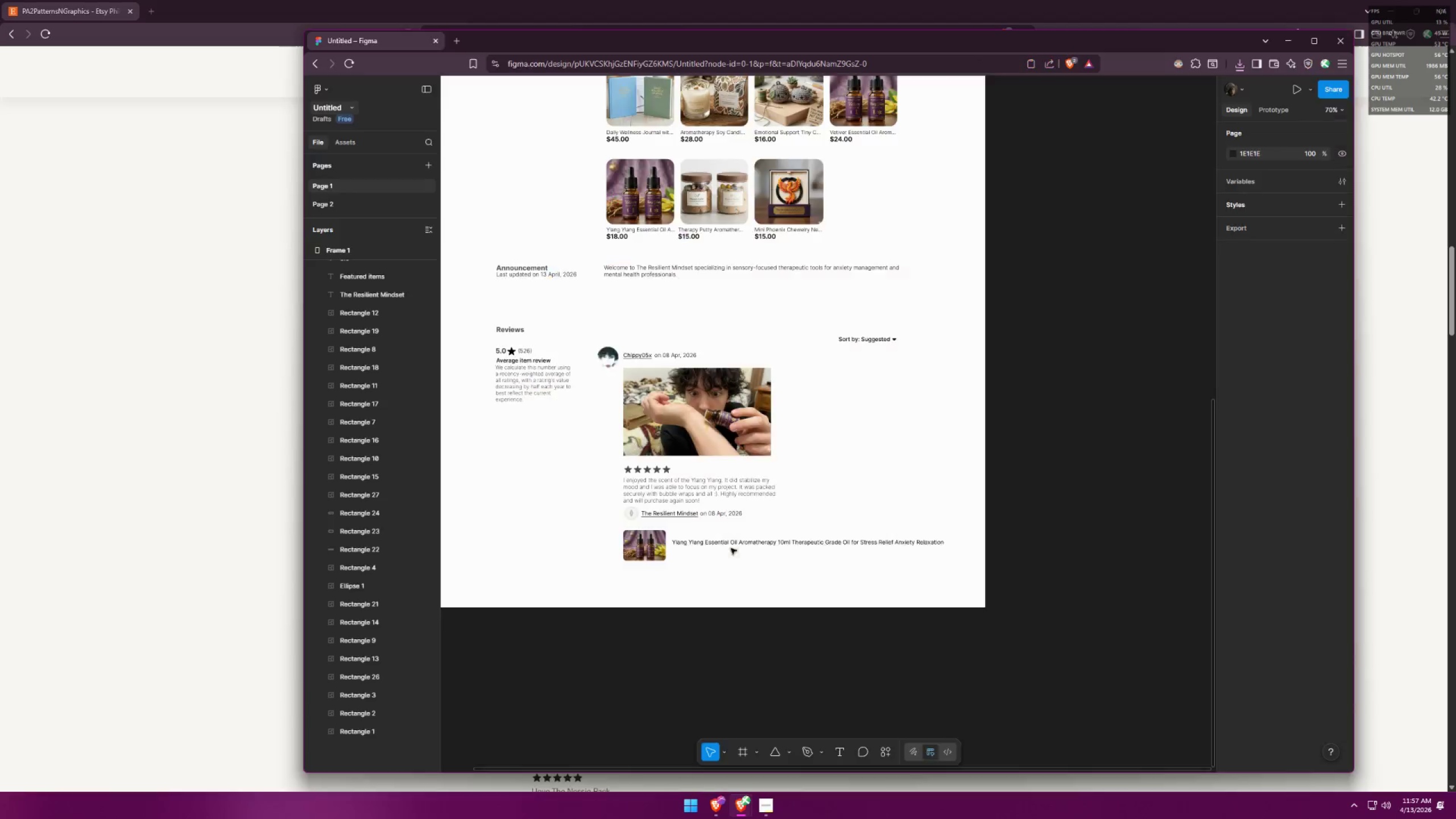 
key(Alt+Tab)
 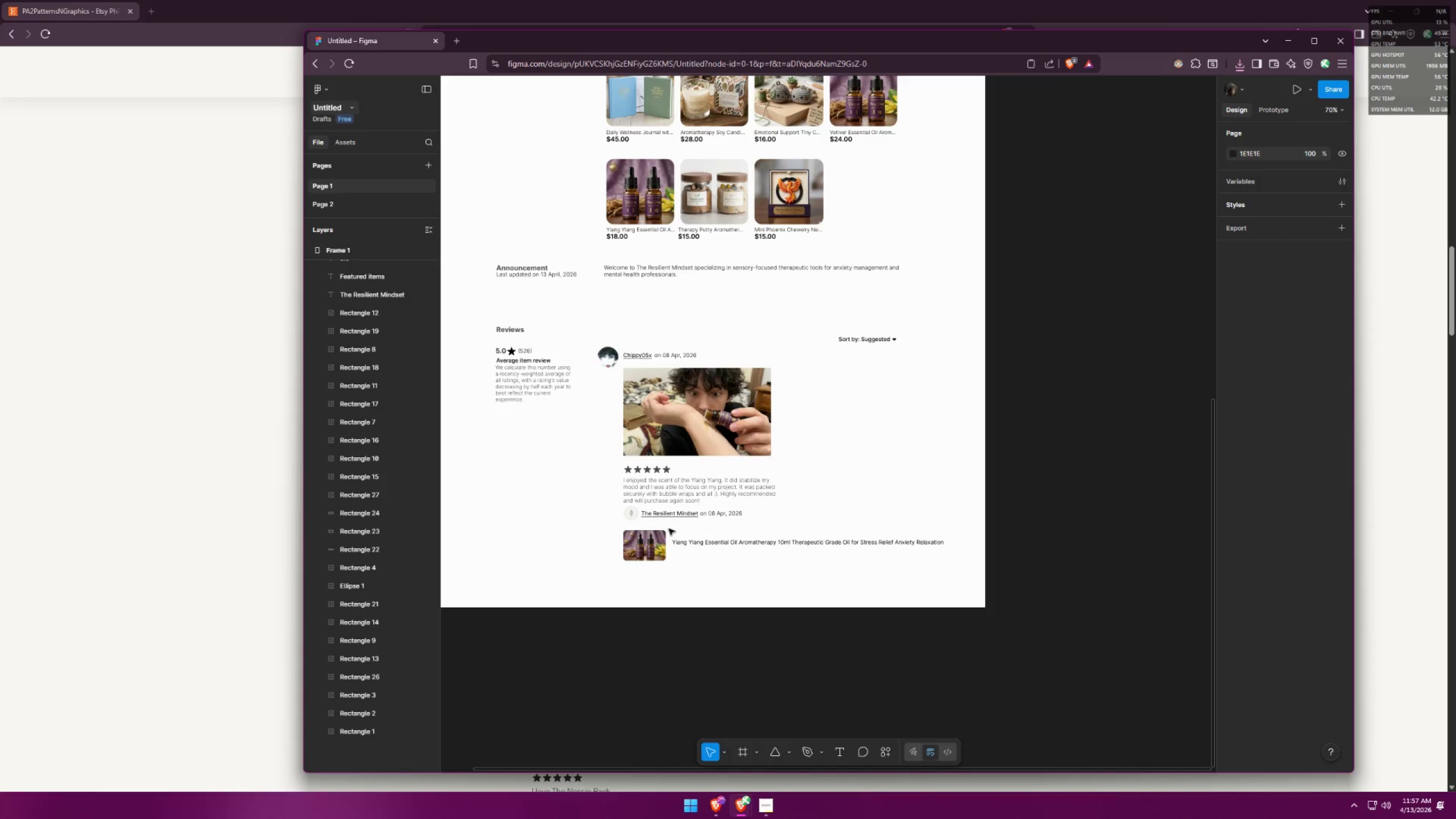 
key(Alt+AltLeft)
 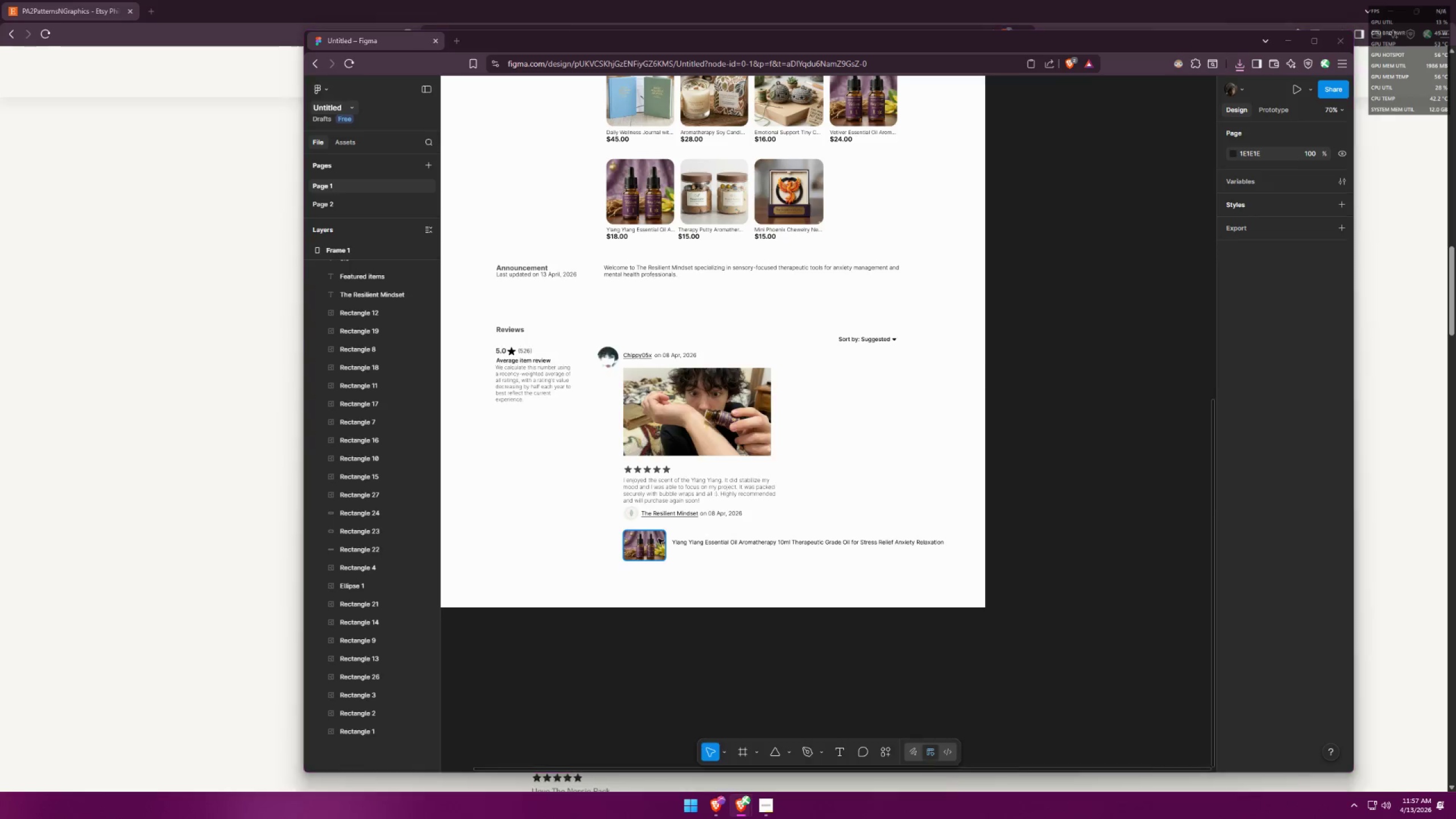 
key(Alt+Tab)
 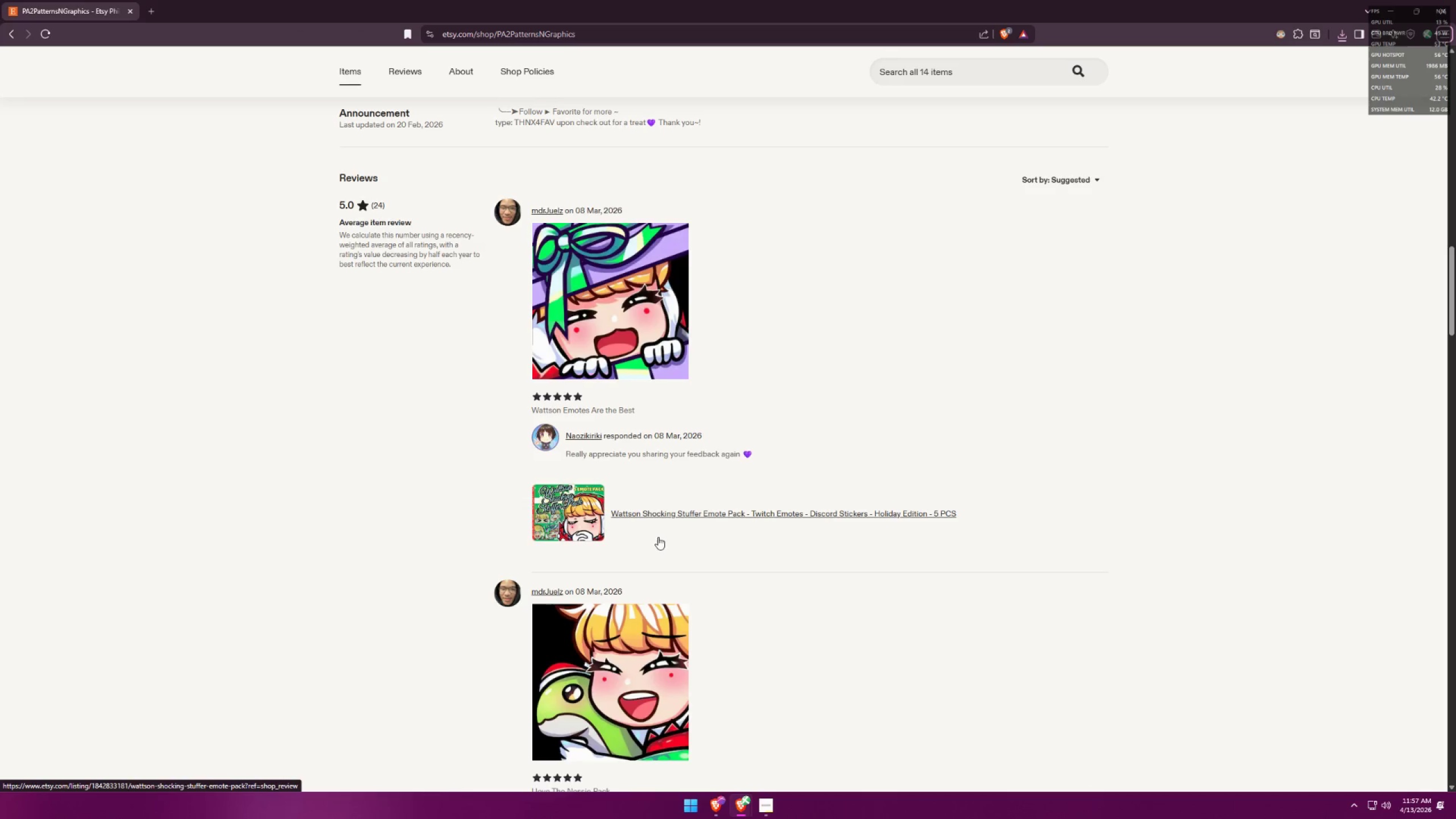 
key(Alt+AltLeft)
 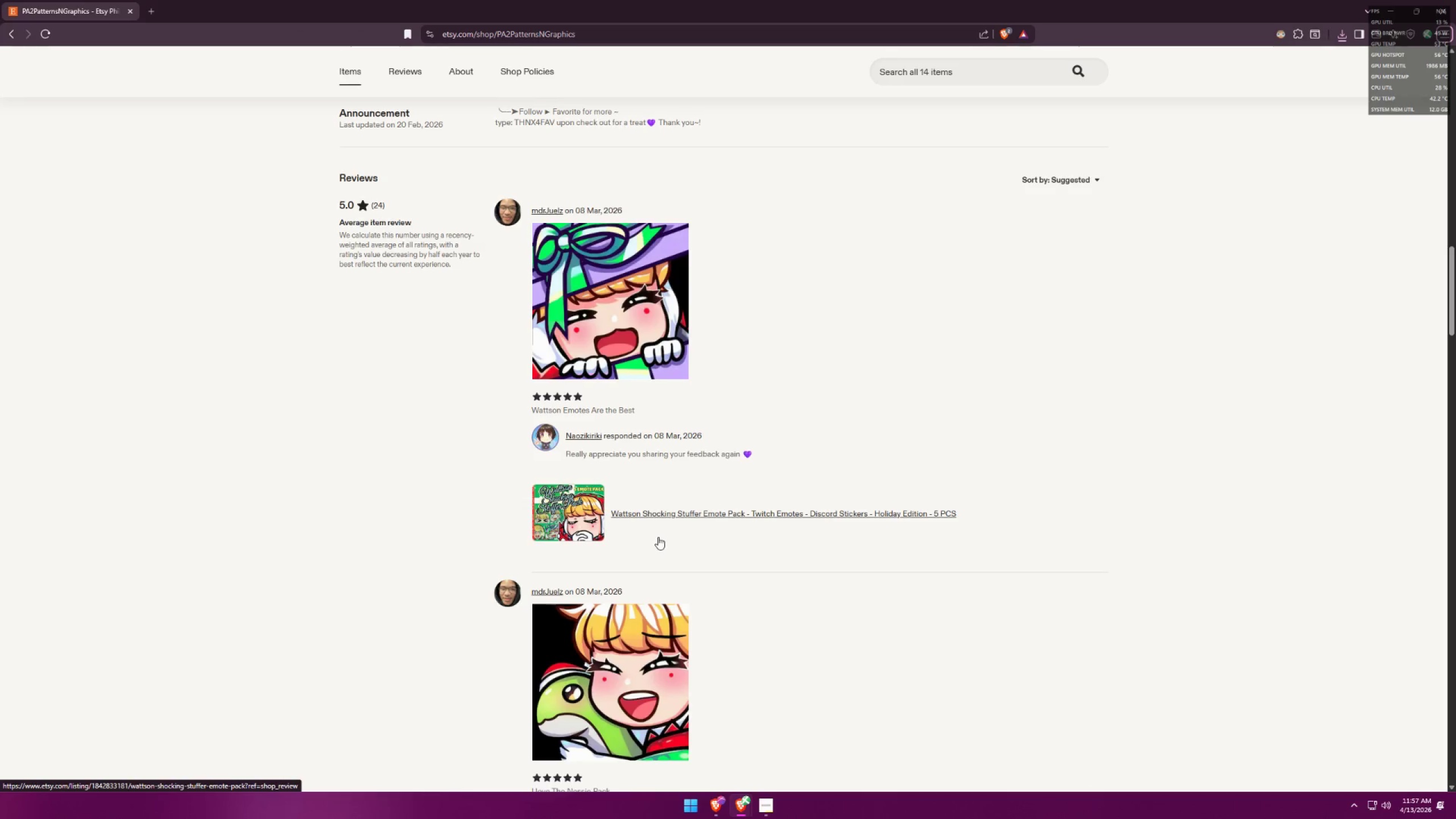 
key(Alt+Tab)
 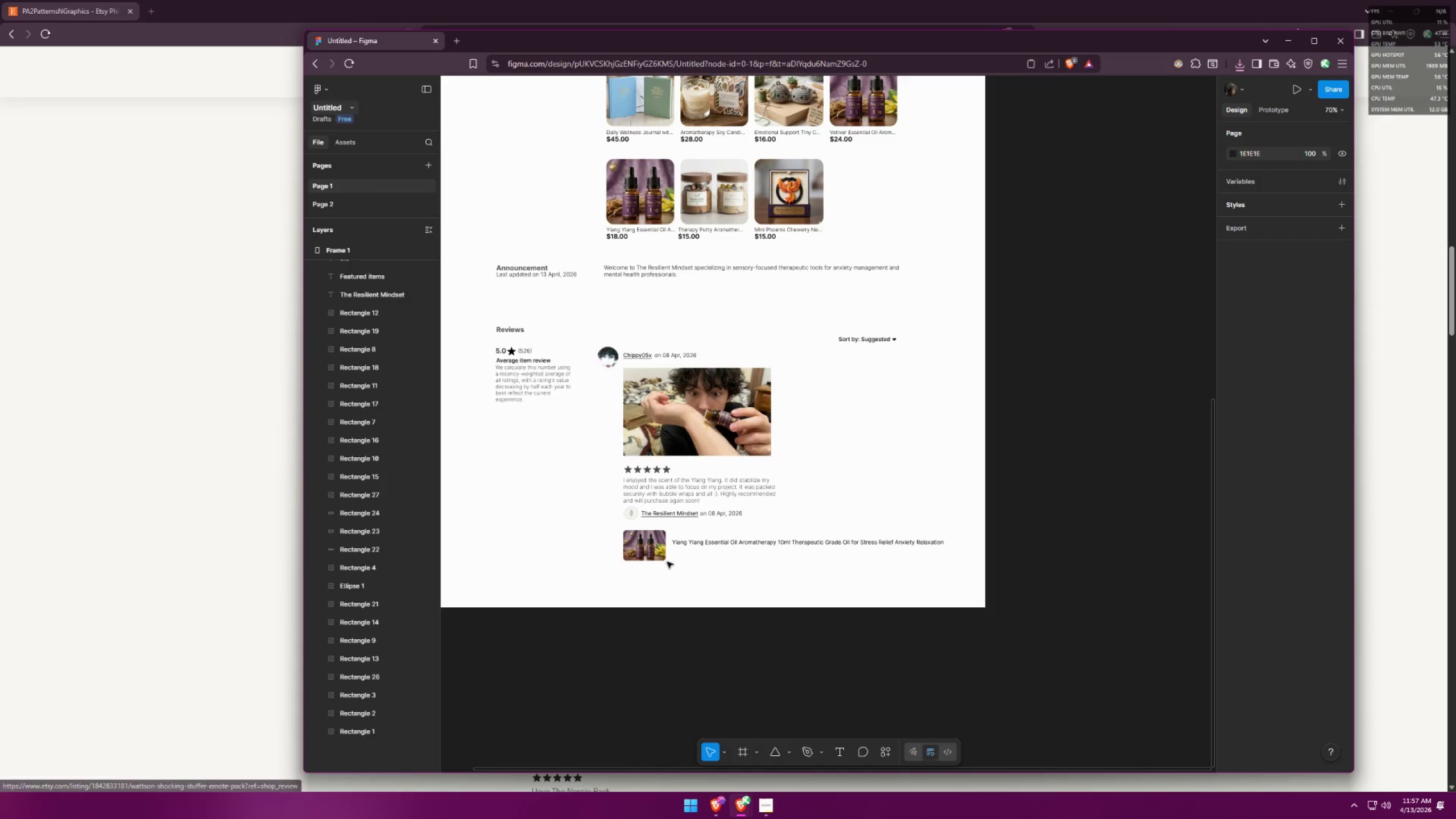 
hold_key(key=ControlLeft, duration=0.38)
 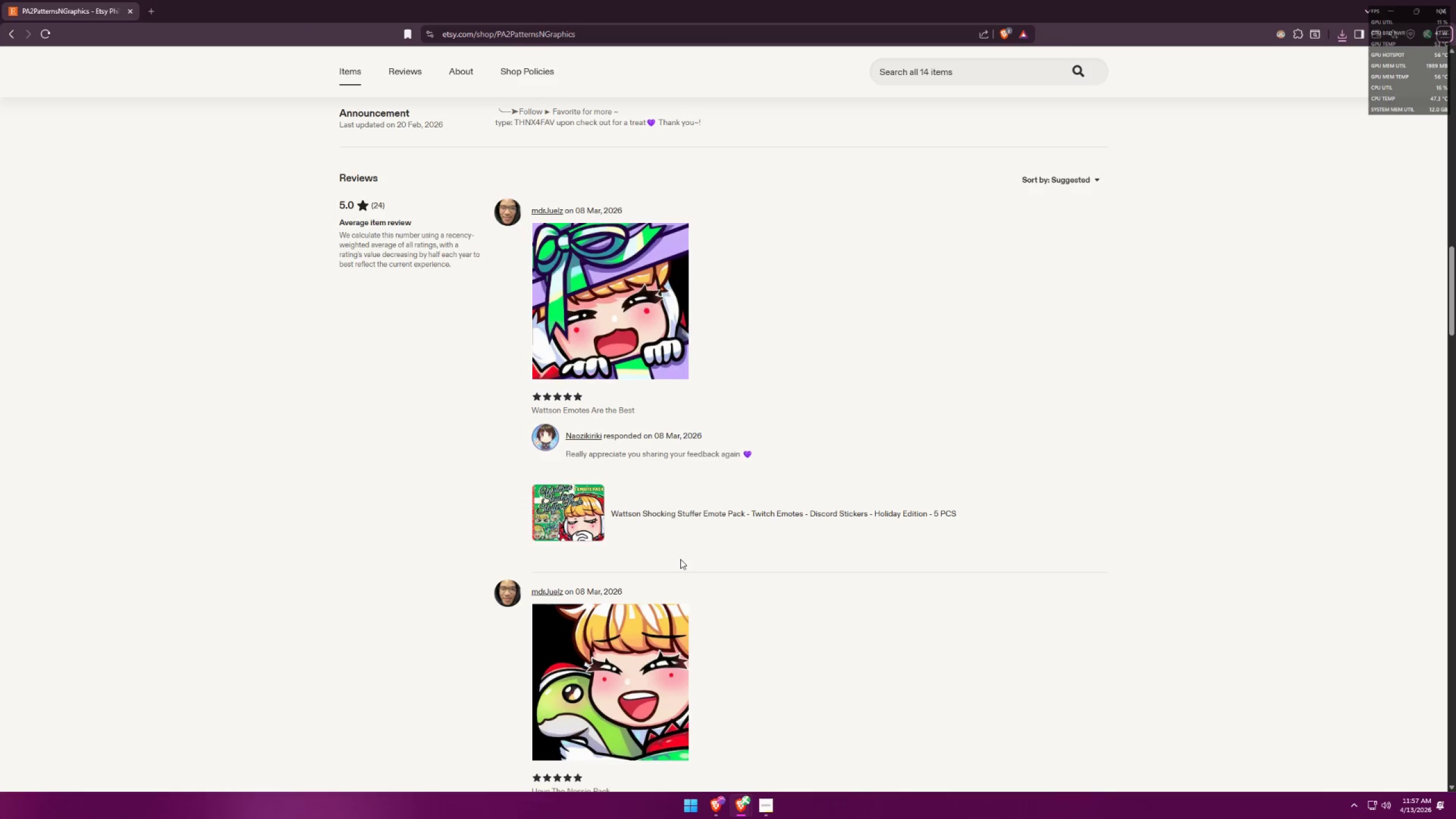 
key(Alt+AltLeft)
 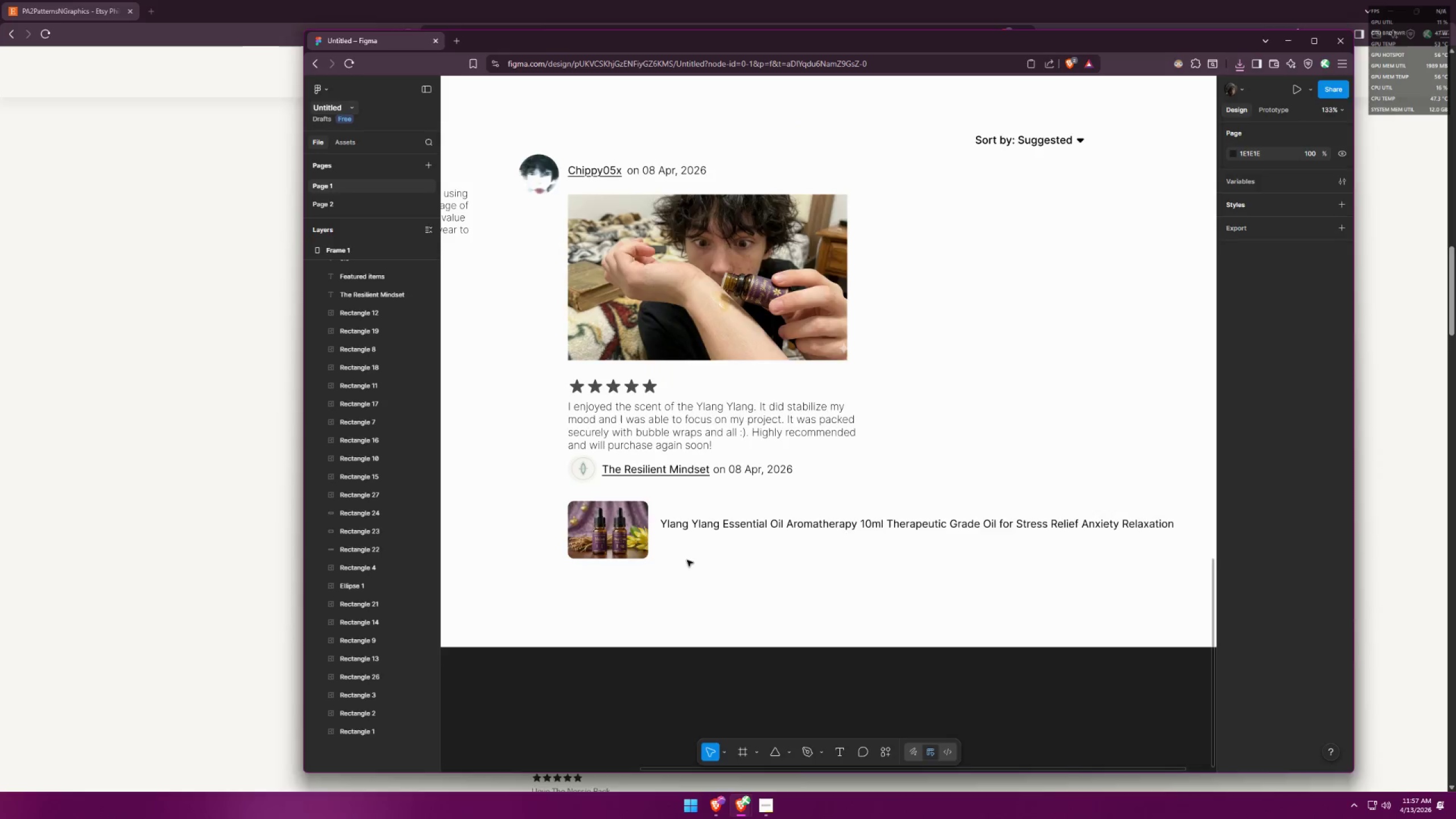 
key(Alt+Tab)
 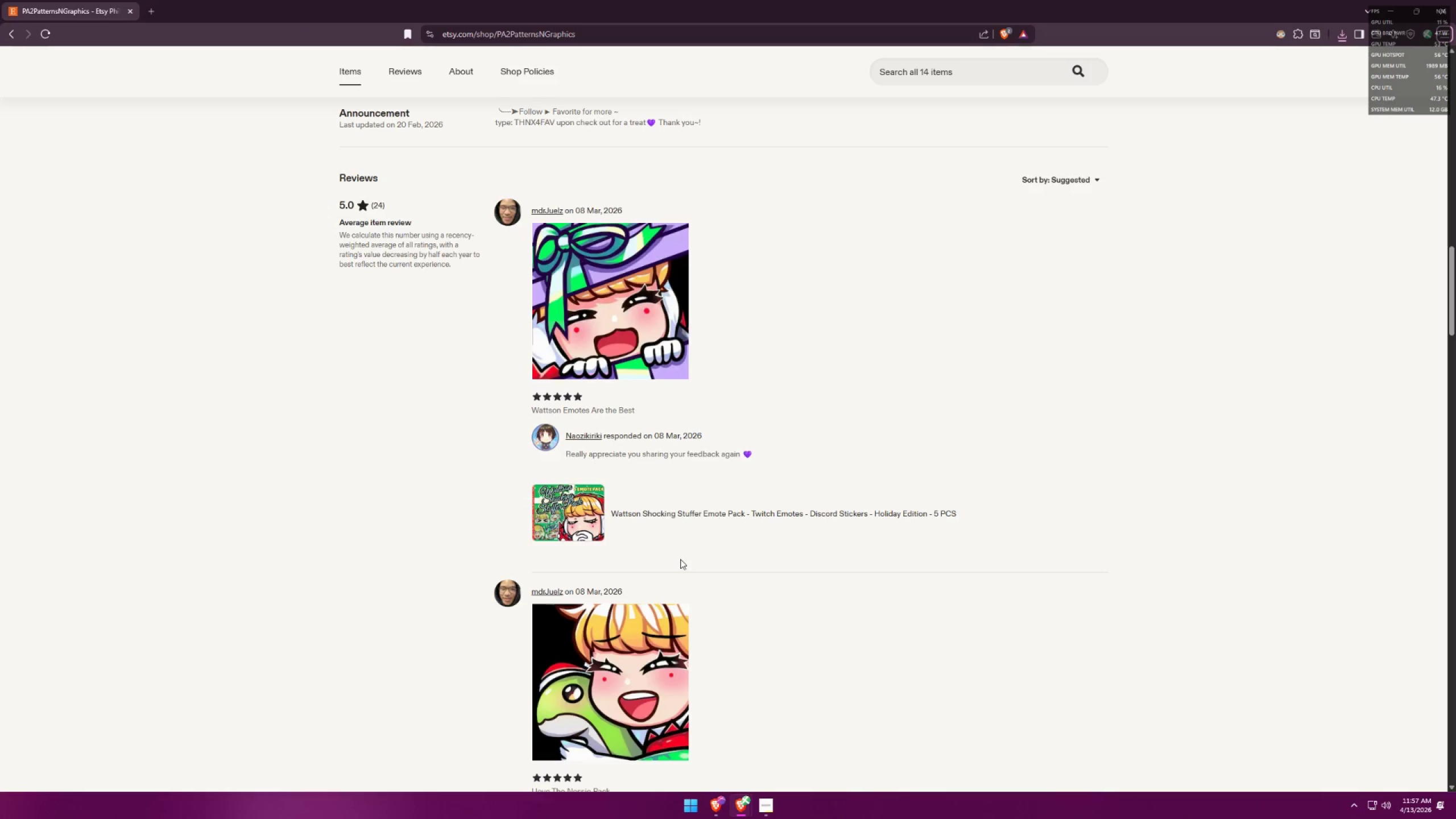 
scroll: coordinate [685, 562], scroll_direction: up, amount: 5.0
 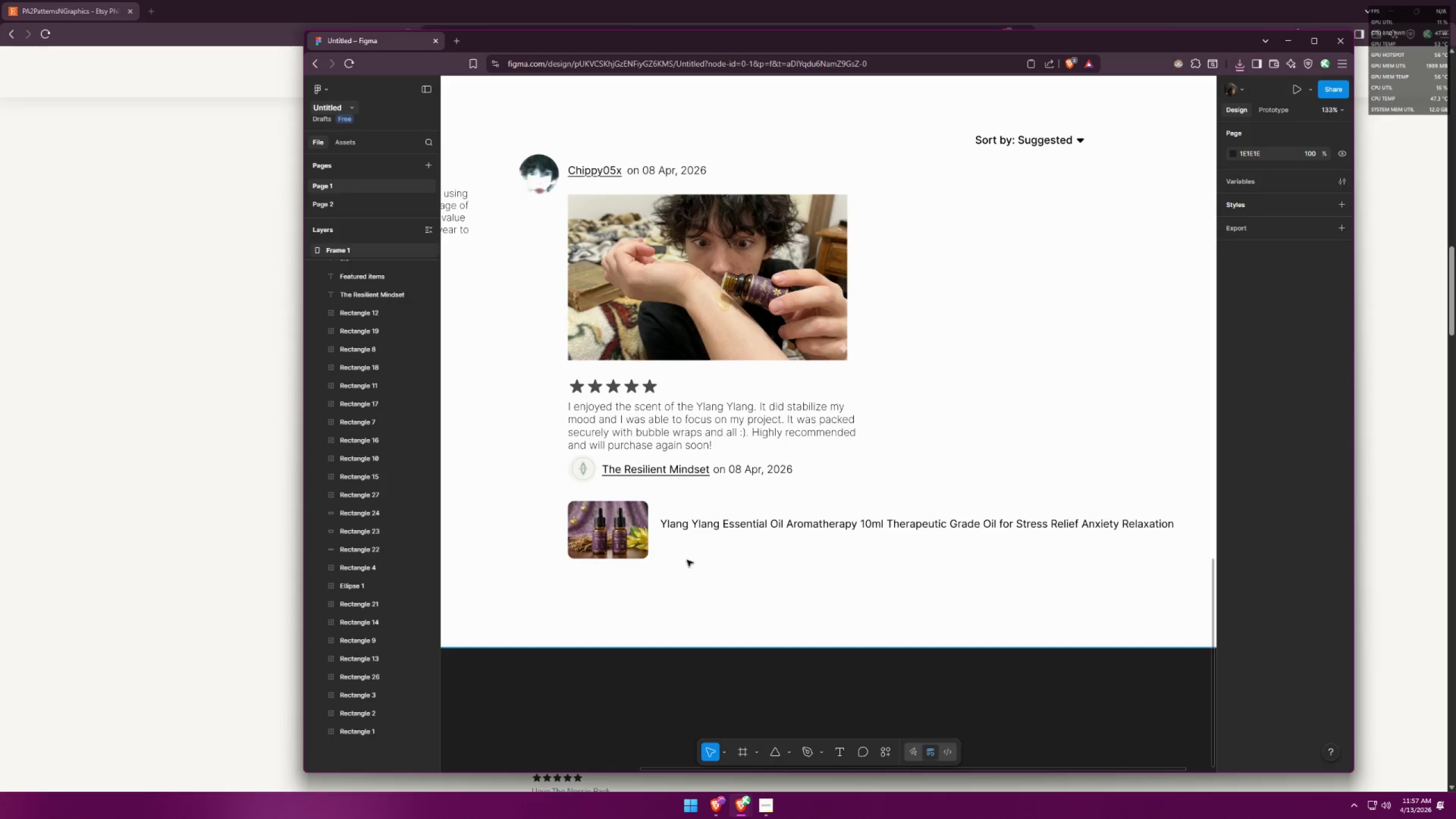 
key(Alt+Tab)
 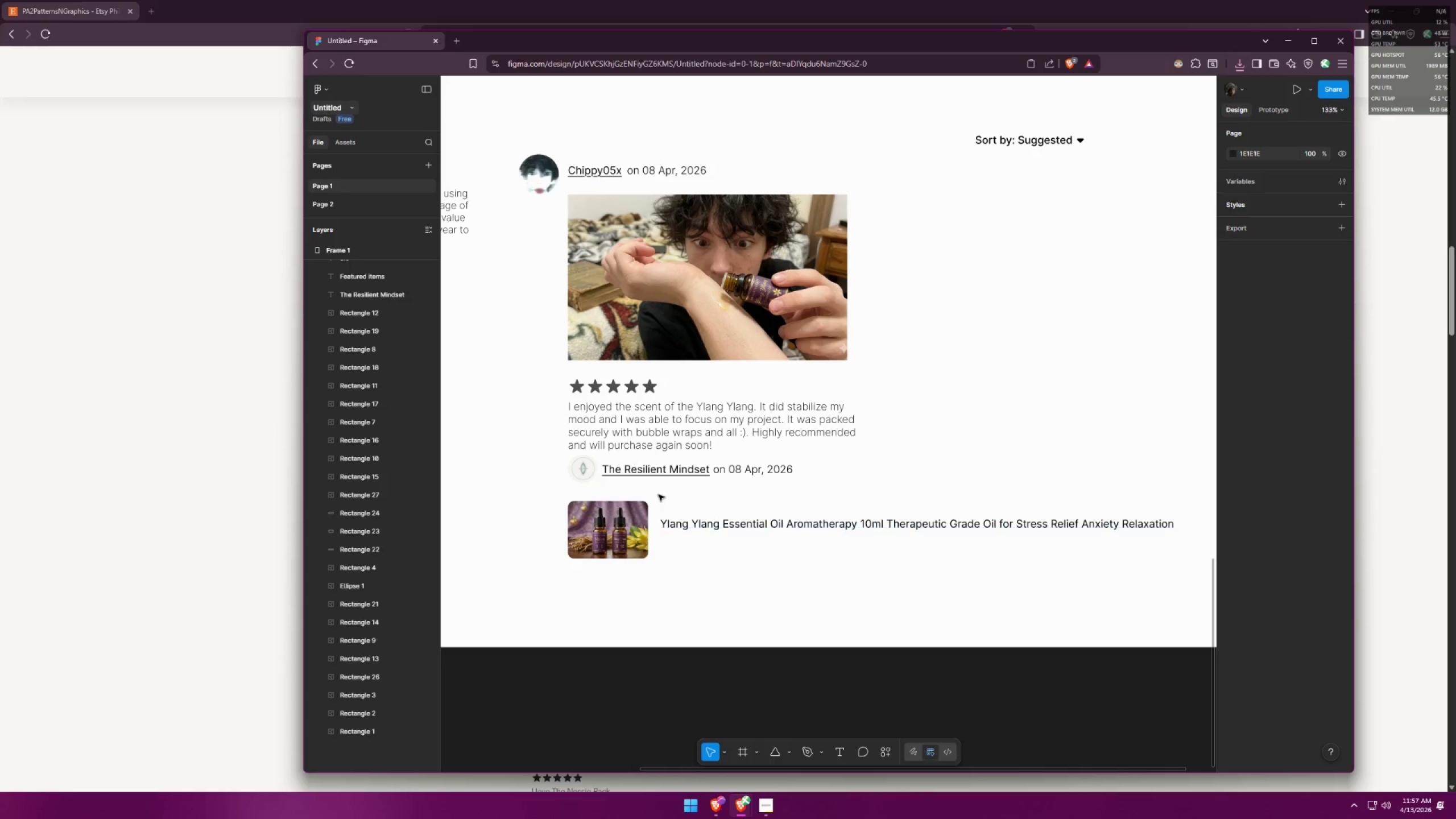 
key(Control+ControlLeft)
 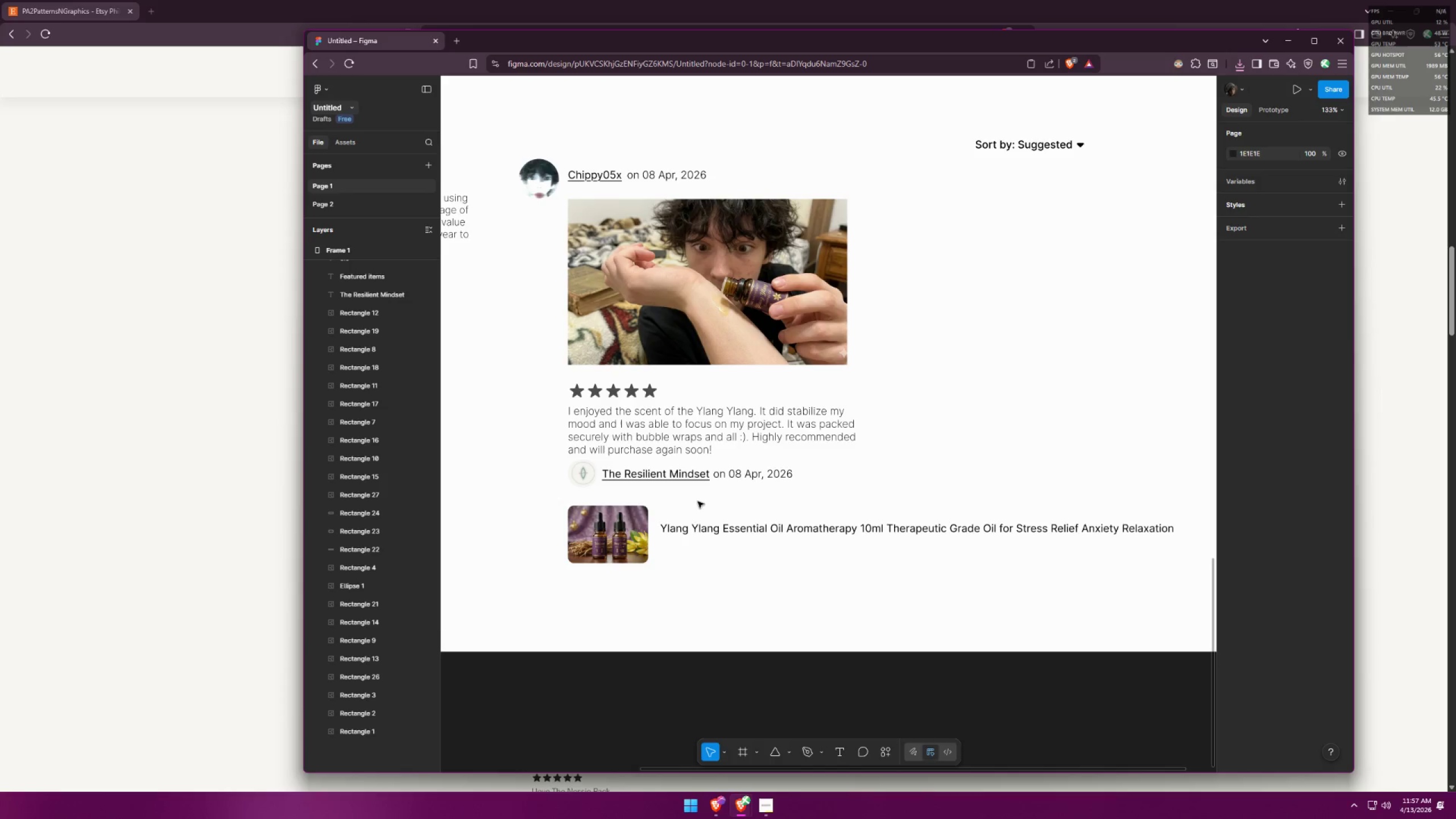 
scroll: coordinate [654, 483], scroll_direction: up, amount: 1.0
 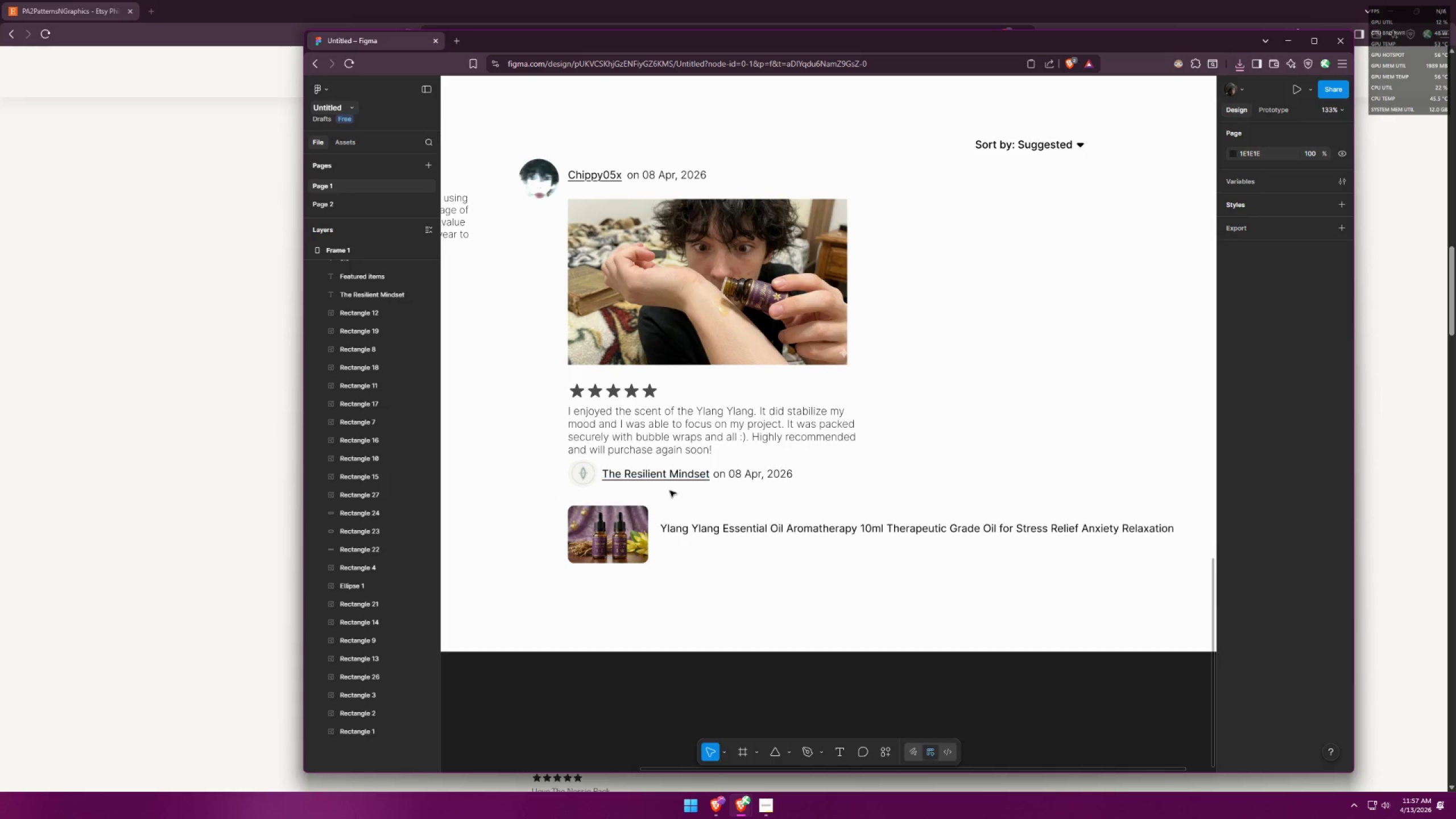 
hold_key(key=ControlLeft, duration=0.89)
scroll: coordinate [694, 502], scroll_direction: up, amount: 4.0
 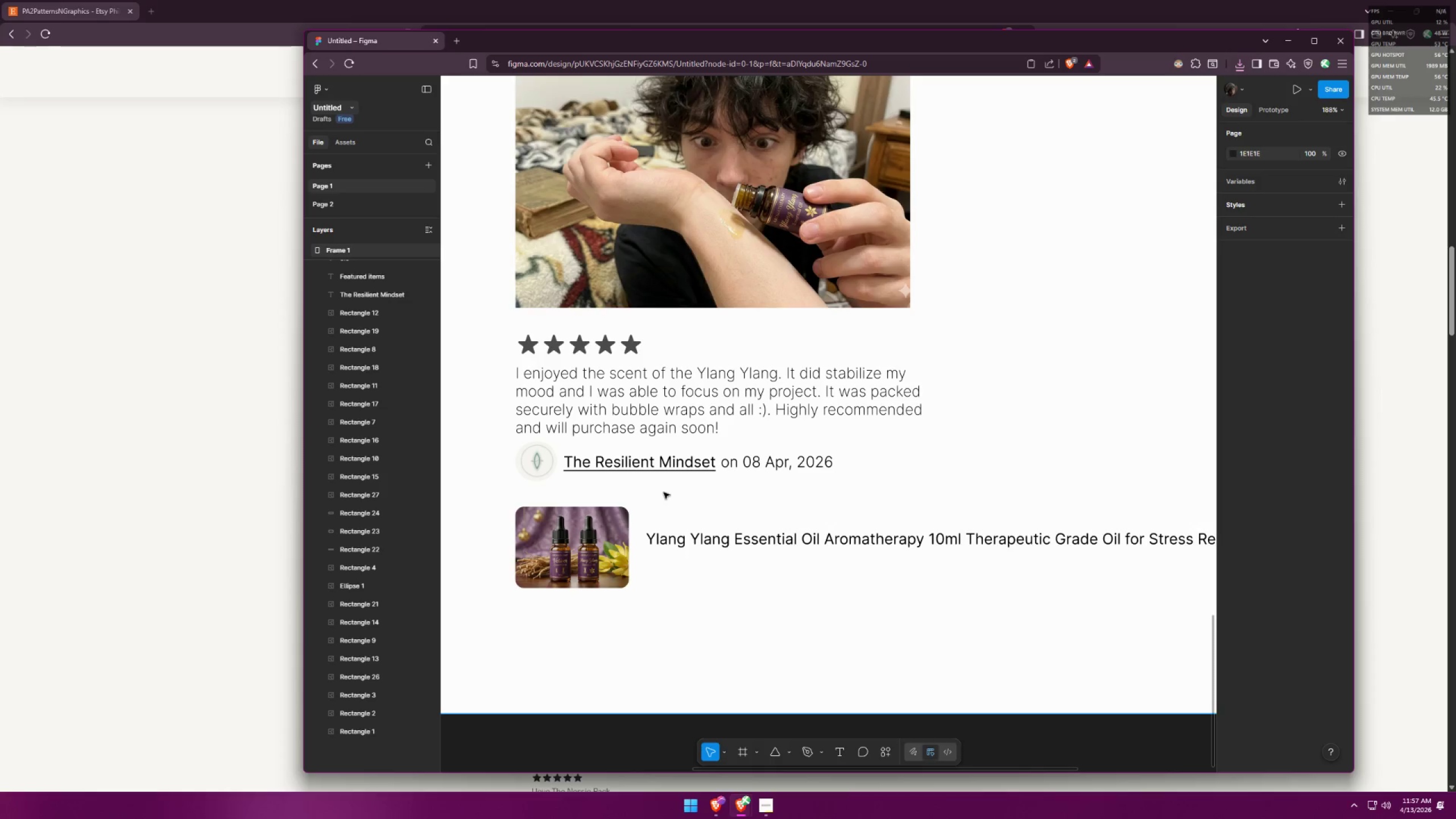 
left_click([524, 465])
 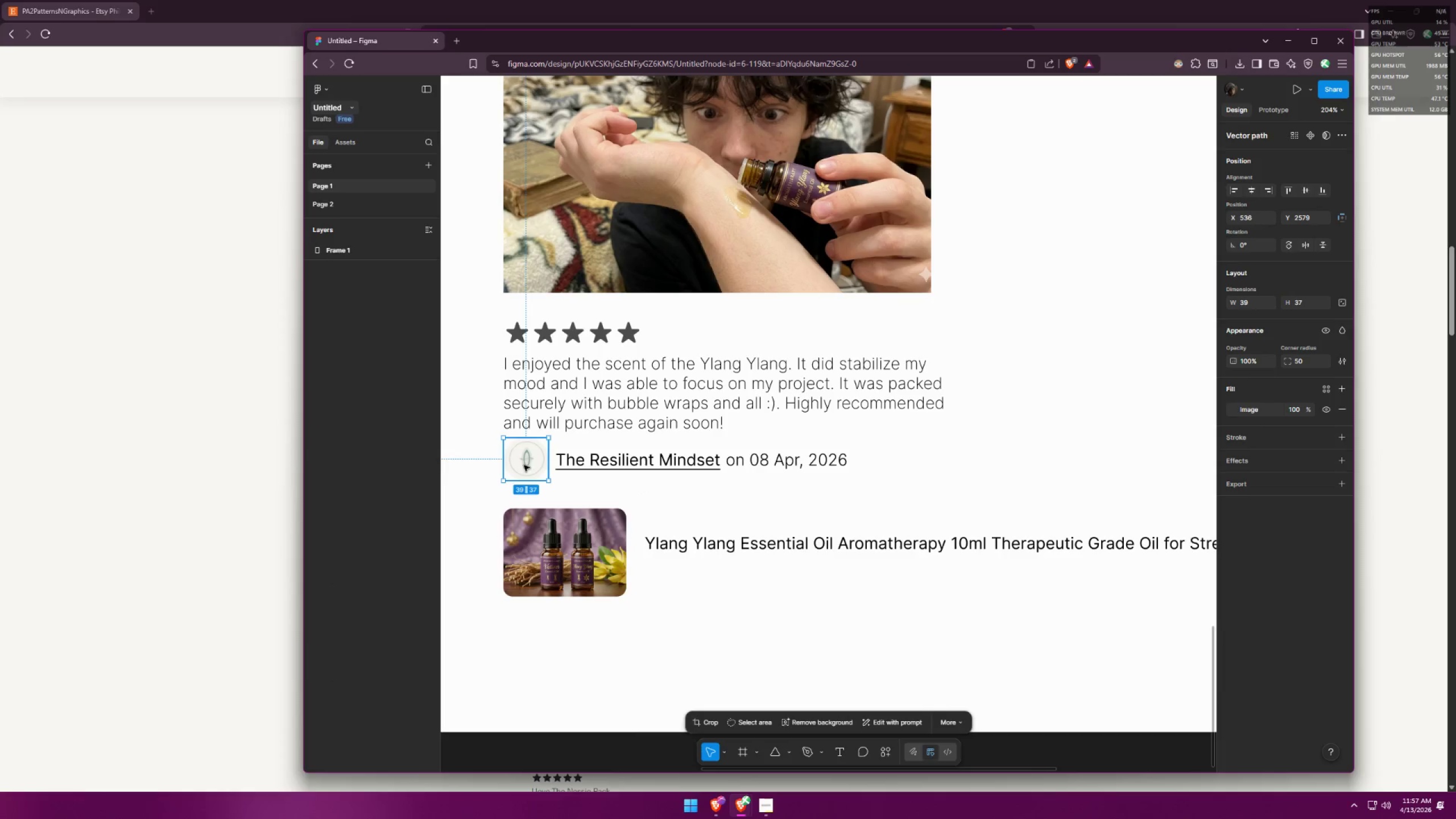 
scroll: coordinate [664, 491], scroll_direction: up, amount: 2.0
 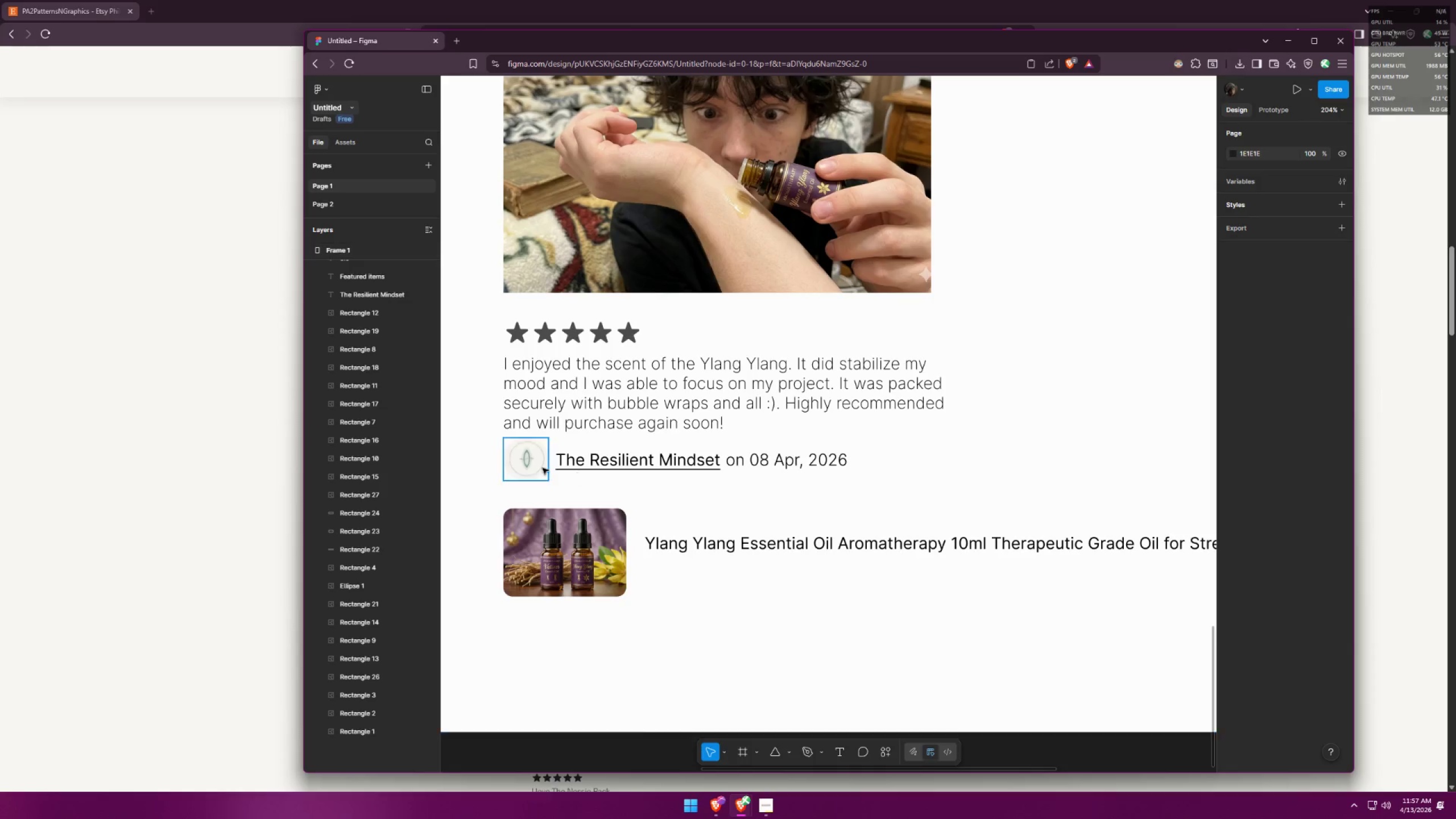 
hold_key(key=ShiftLeft, duration=1.19)
left_click_drag(start_coordinate=[548, 437], to_coordinate=[557, 433])
 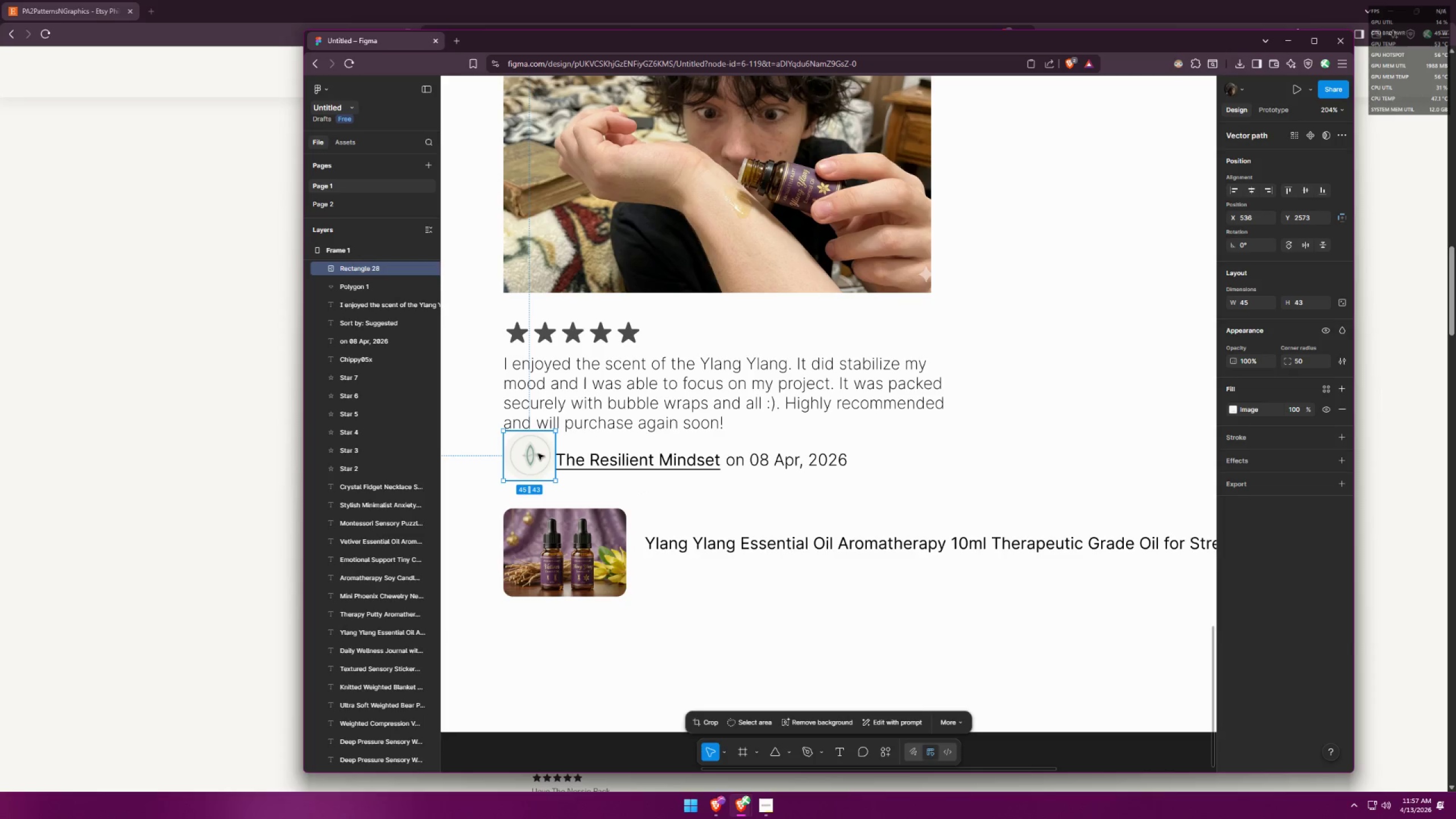 
left_click_drag(start_coordinate=[537, 454], to_coordinate=[536, 460])
 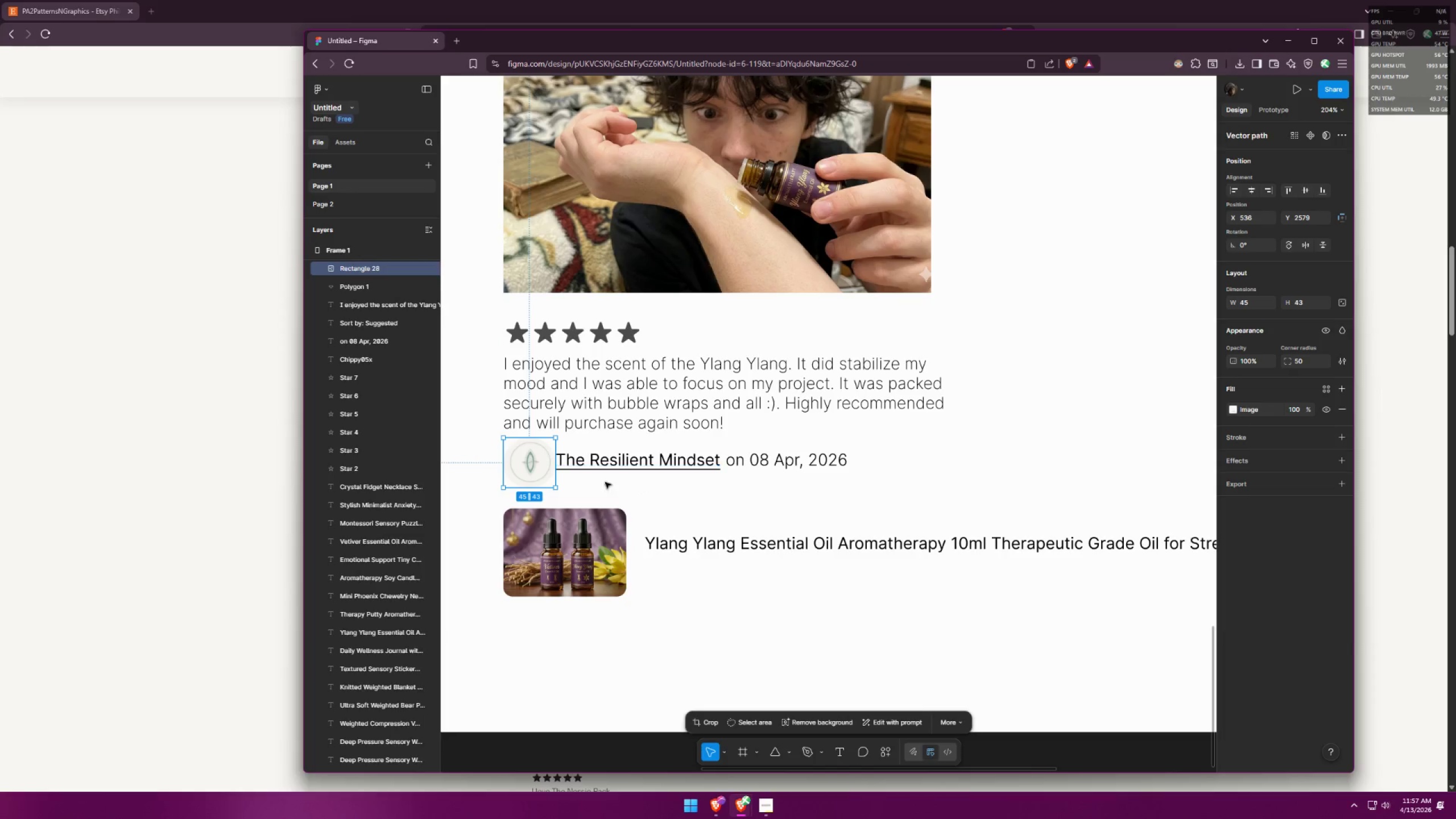 
left_click_drag(start_coordinate=[599, 482], to_coordinate=[857, 453])
 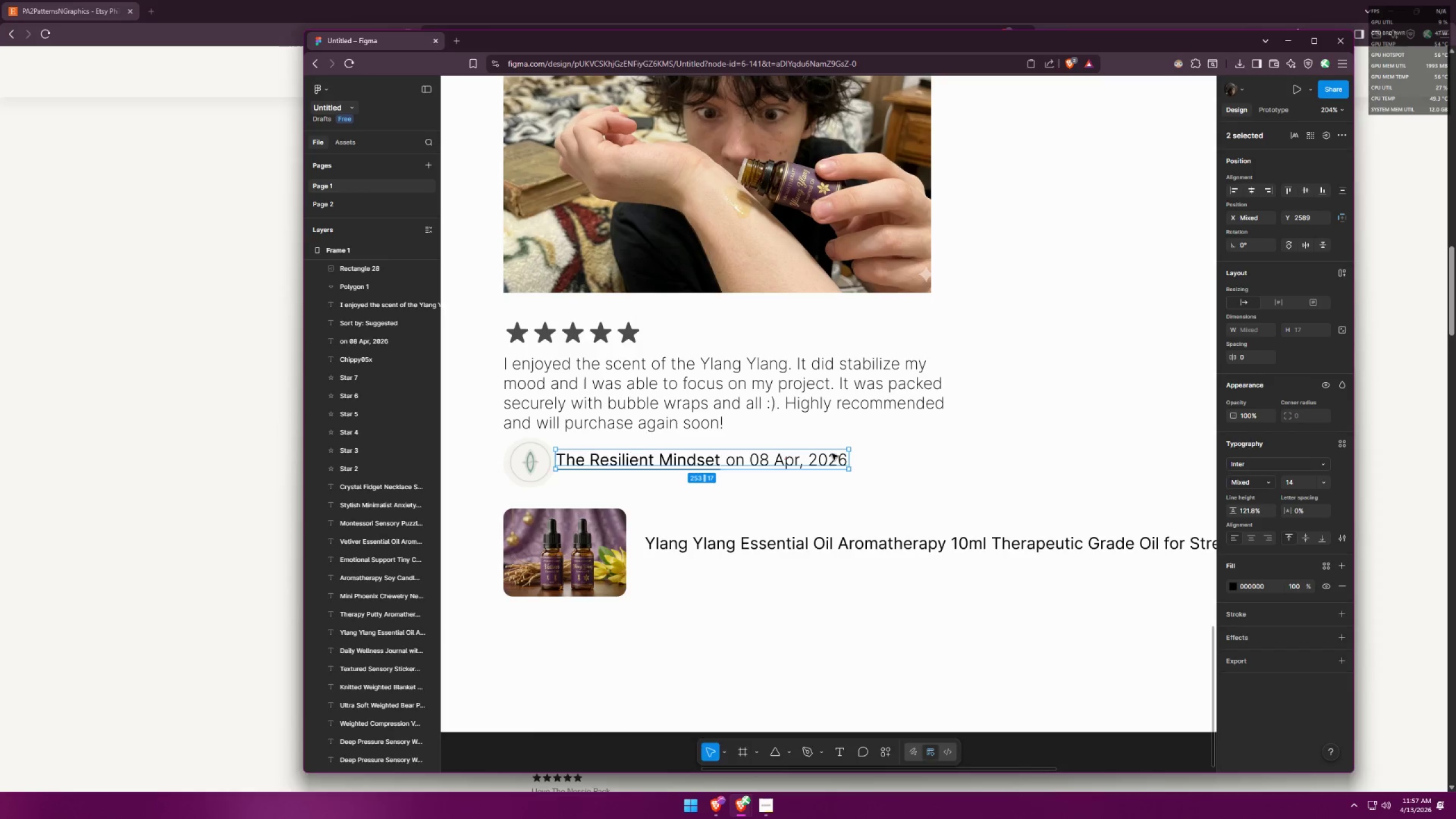 
key(Alt+AltLeft)
 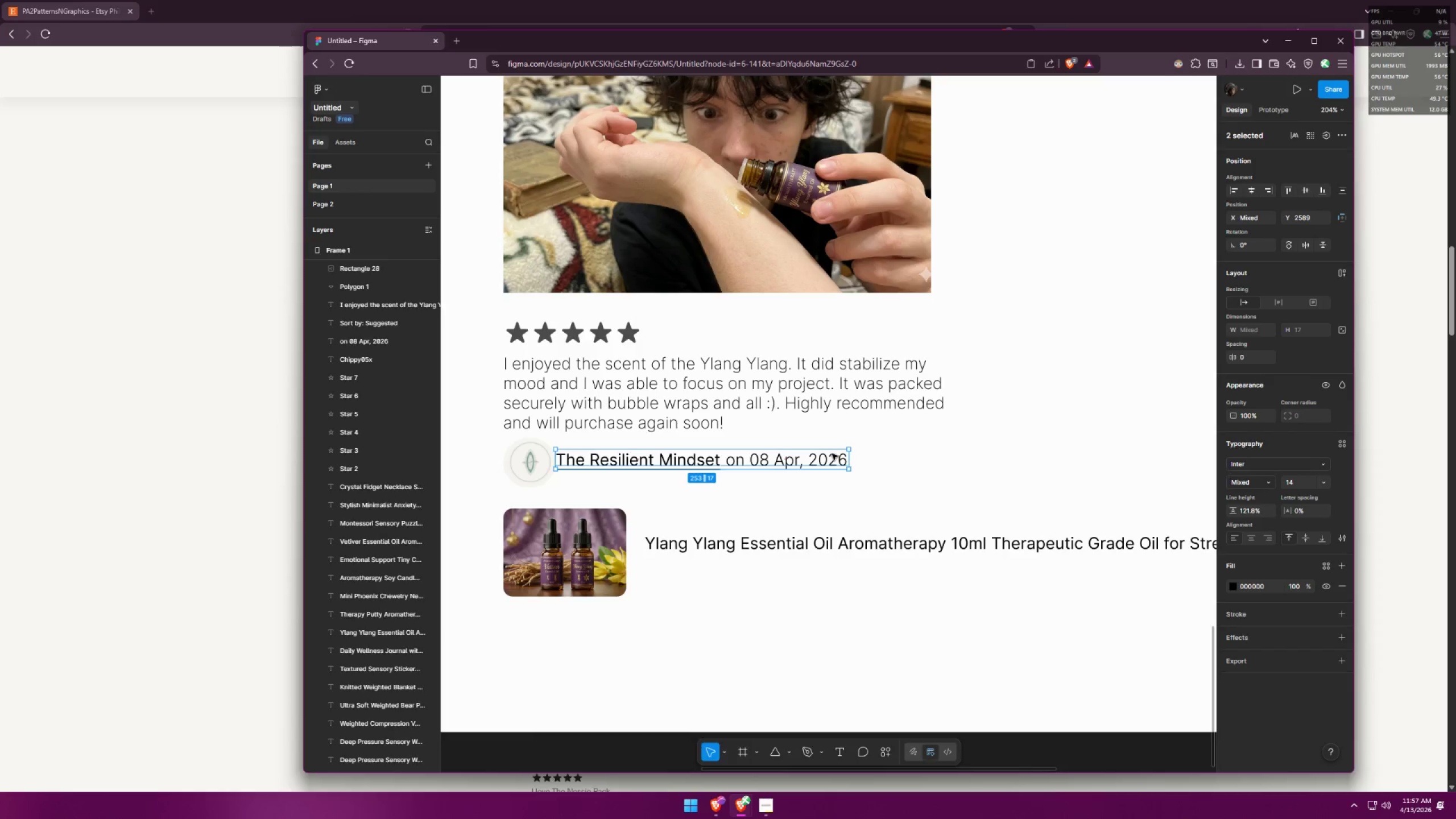 
key(Alt+Tab)
 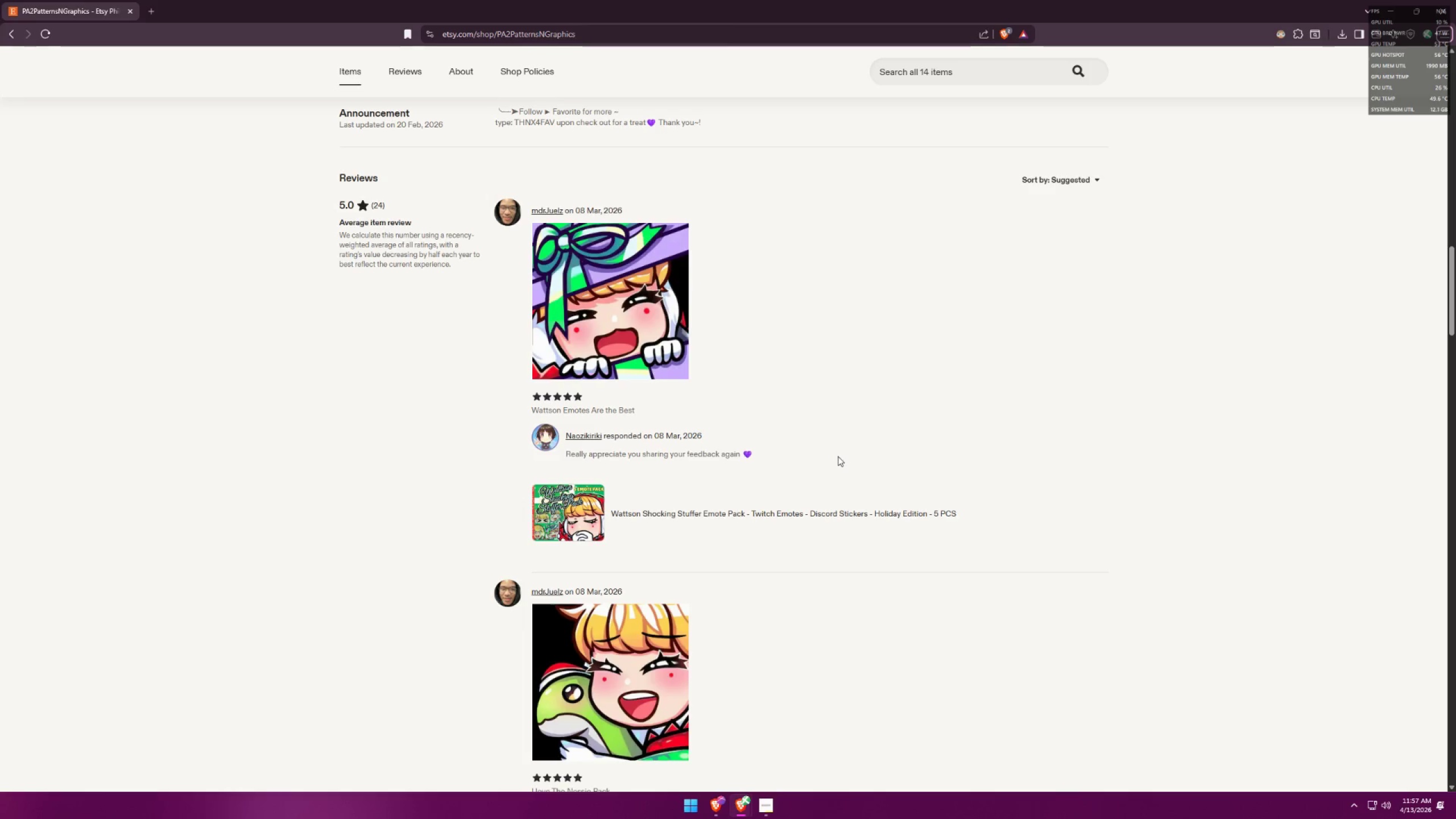 
key(Alt+AltLeft)
 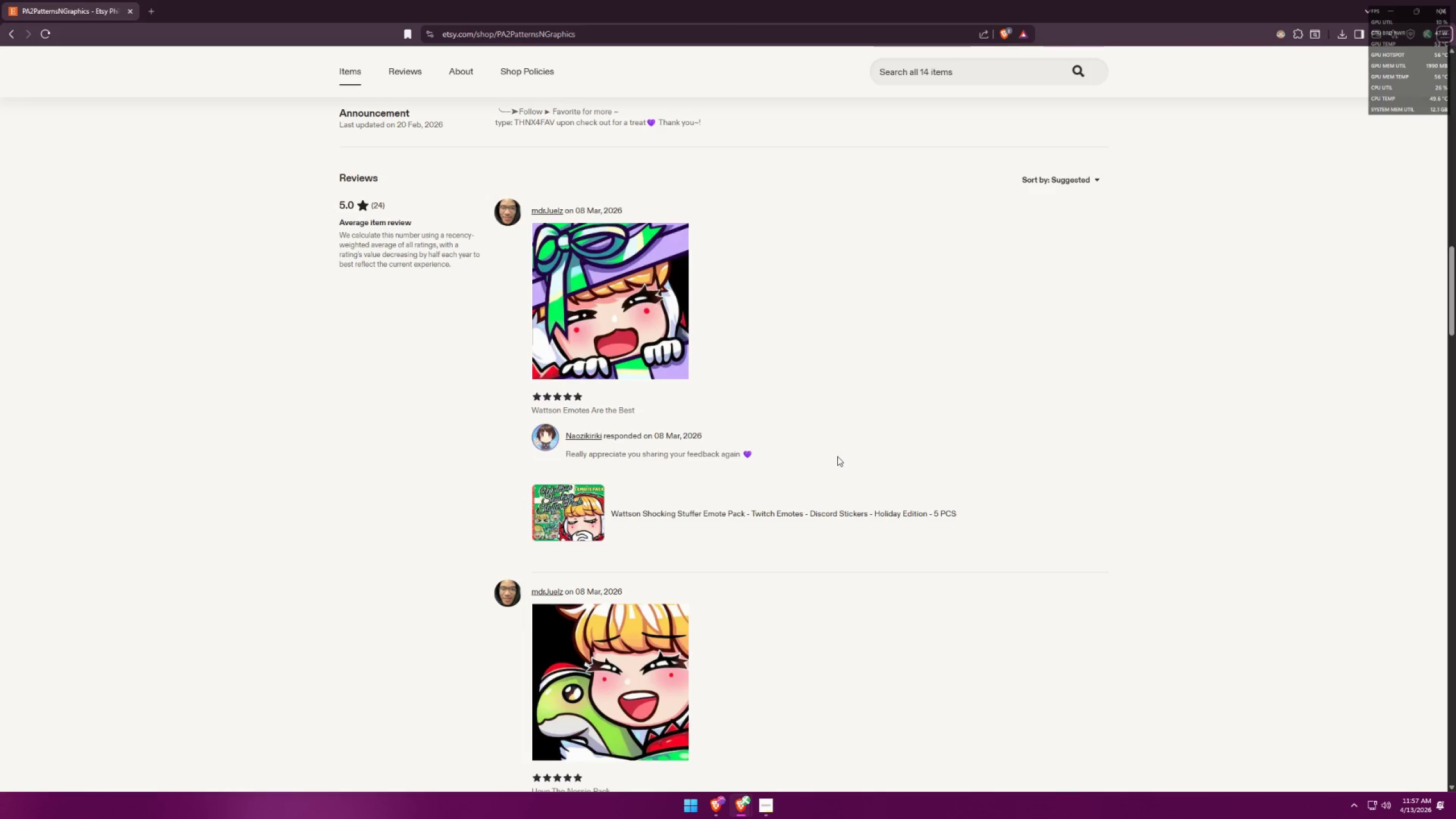 
key(Alt+Tab)
 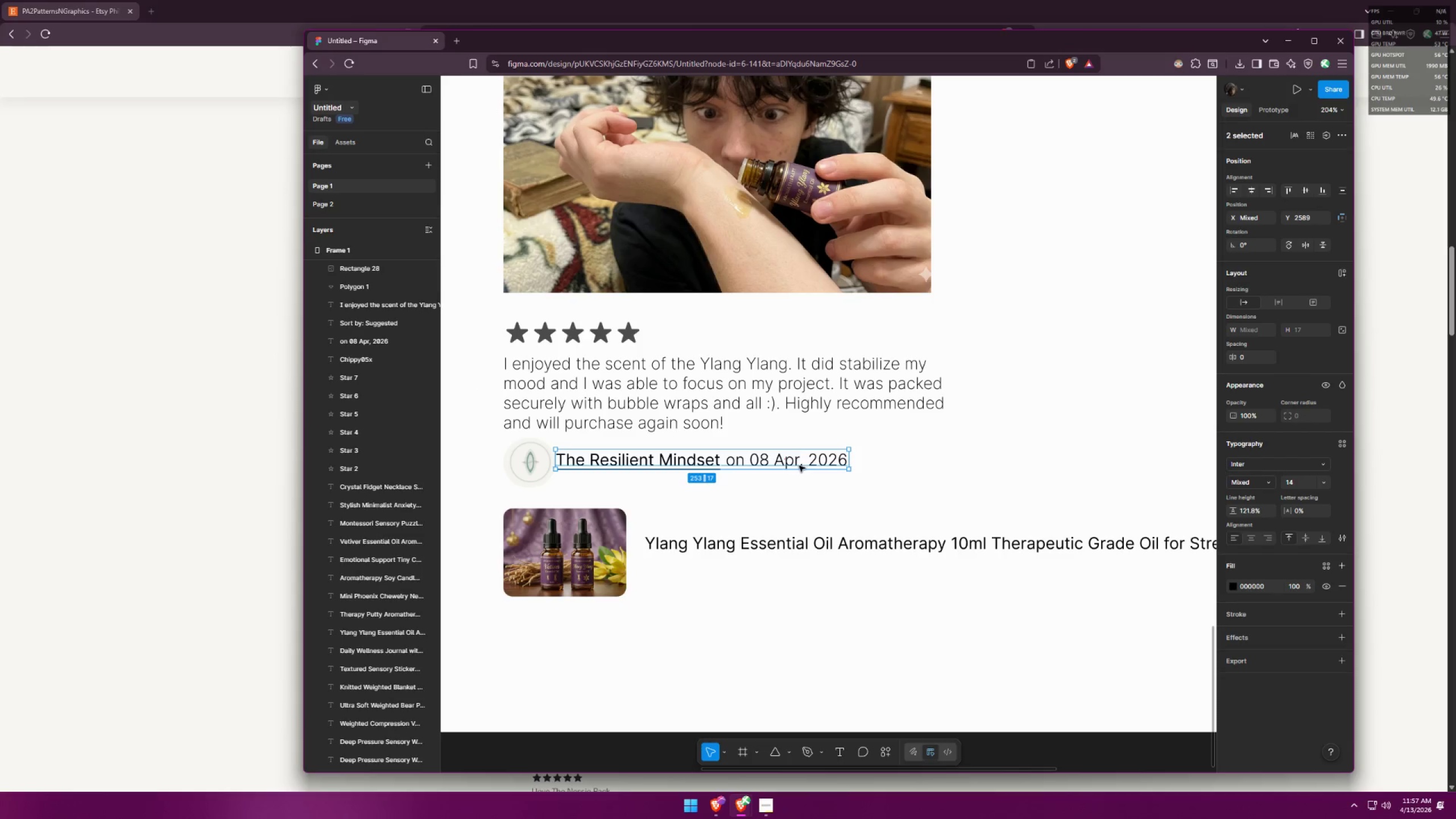 
left_click_drag(start_coordinate=[798, 464], to_coordinate=[806, 458])
 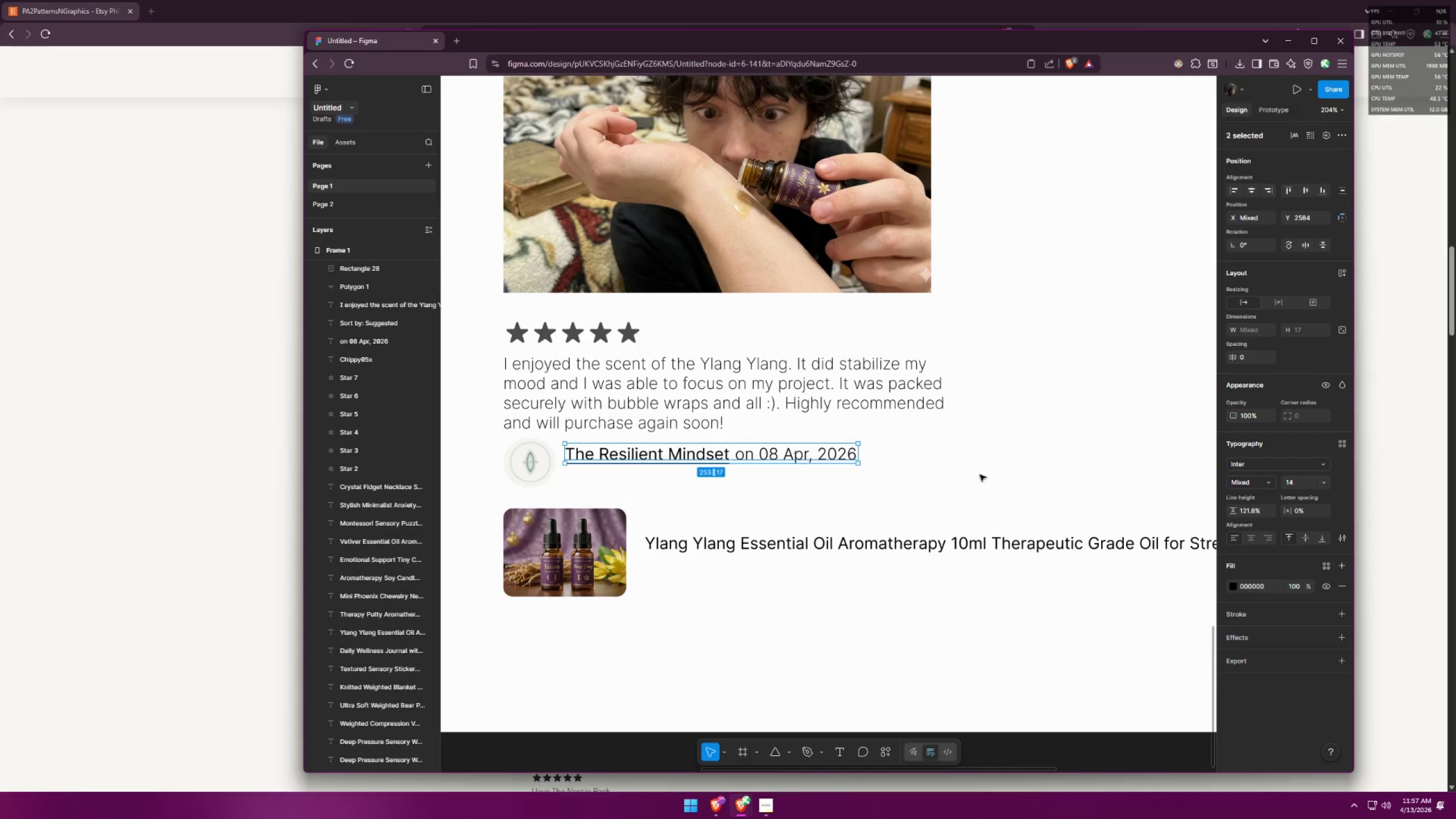 
left_click([980, 474])
 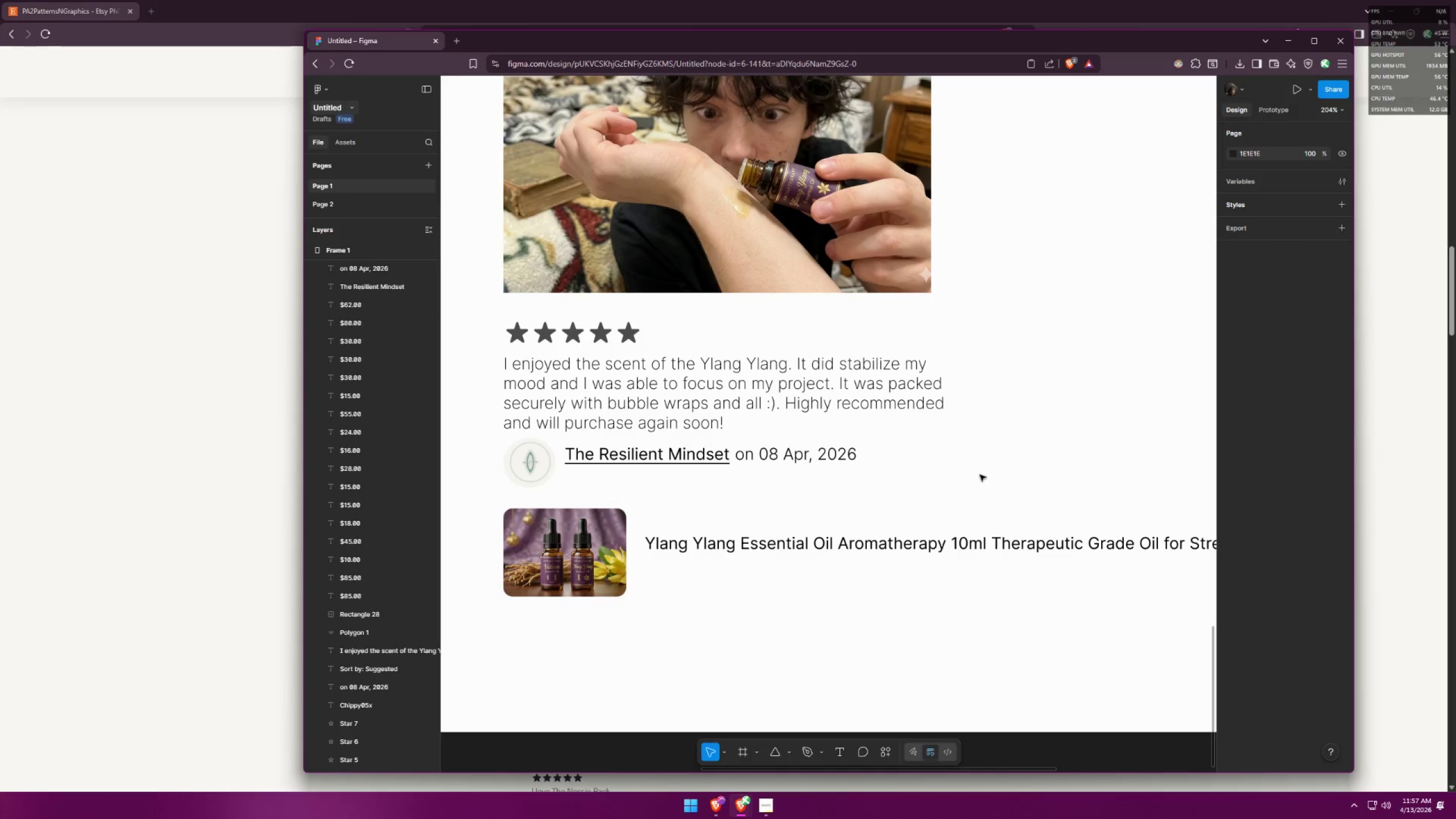 
hold_key(key=ControlLeft, duration=0.6)
scroll: coordinate [967, 473], scroll_direction: down, amount: 6.0
 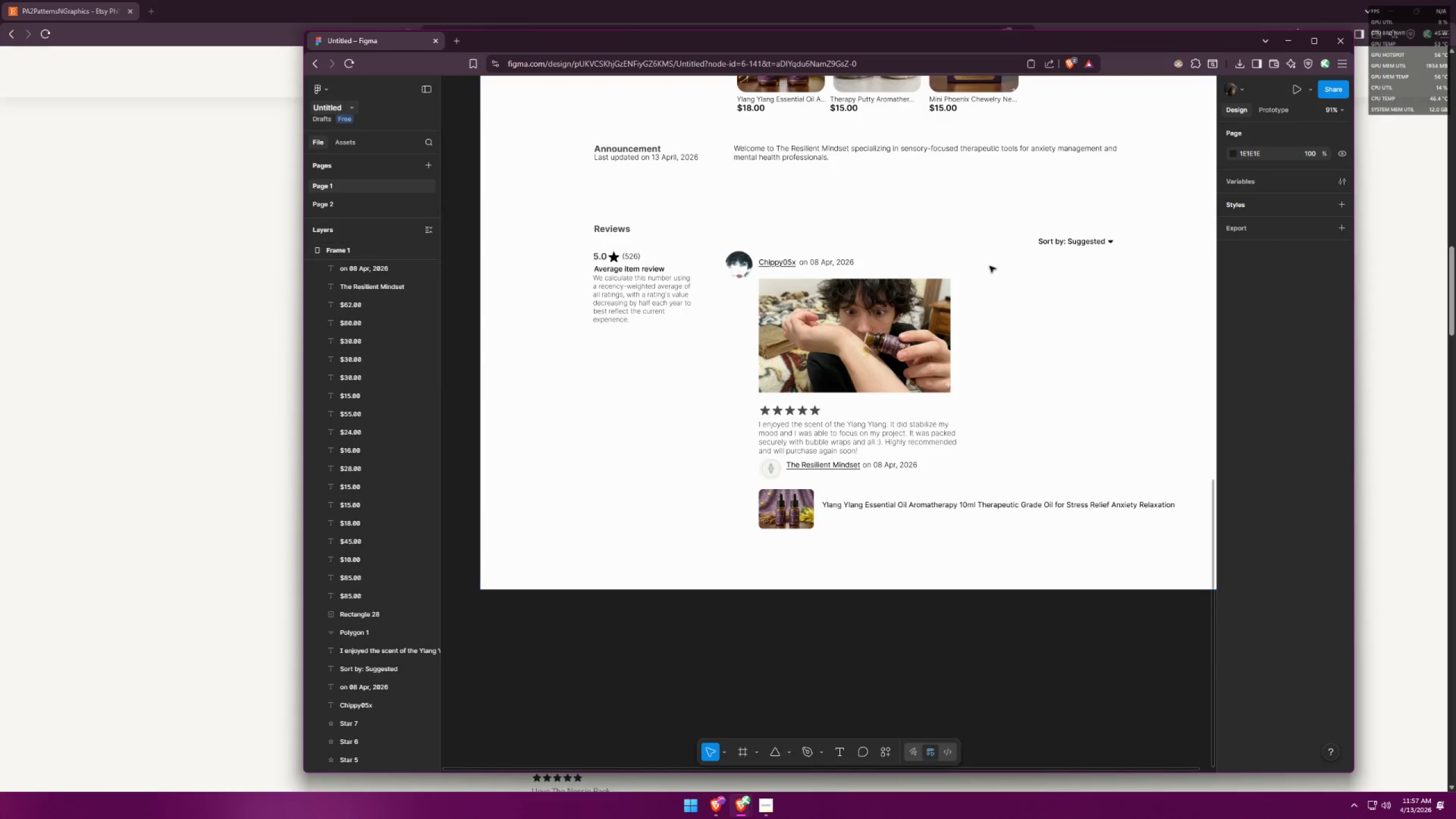 
hold_key(key=ControlLeft, duration=0.33)
scroll: coordinate [985, 394], scroll_direction: down, amount: 4.0
 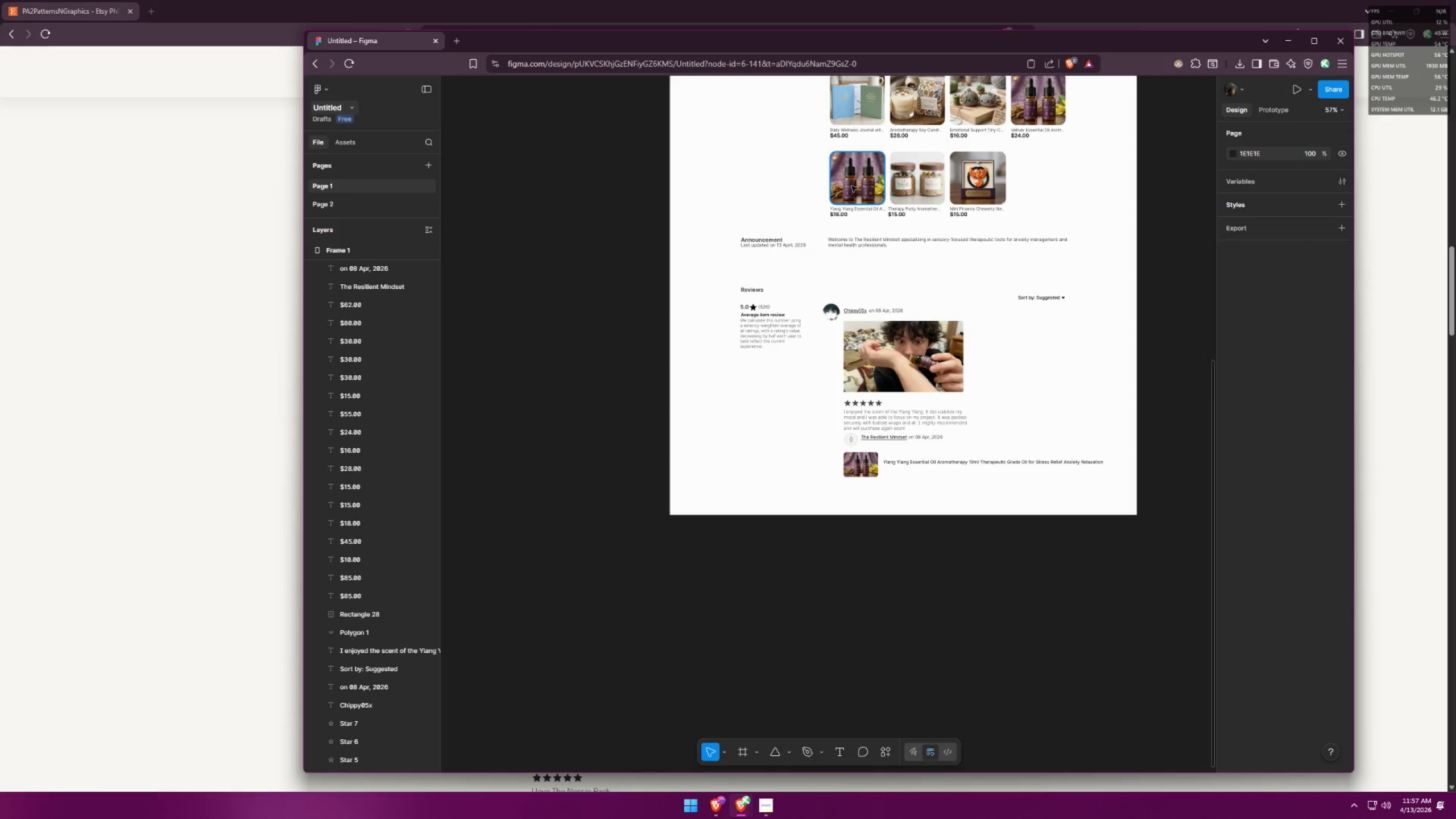 
hold_key(key=ControlLeft, duration=0.47)
scroll: coordinate [932, 477], scroll_direction: up, amount: 7.0
 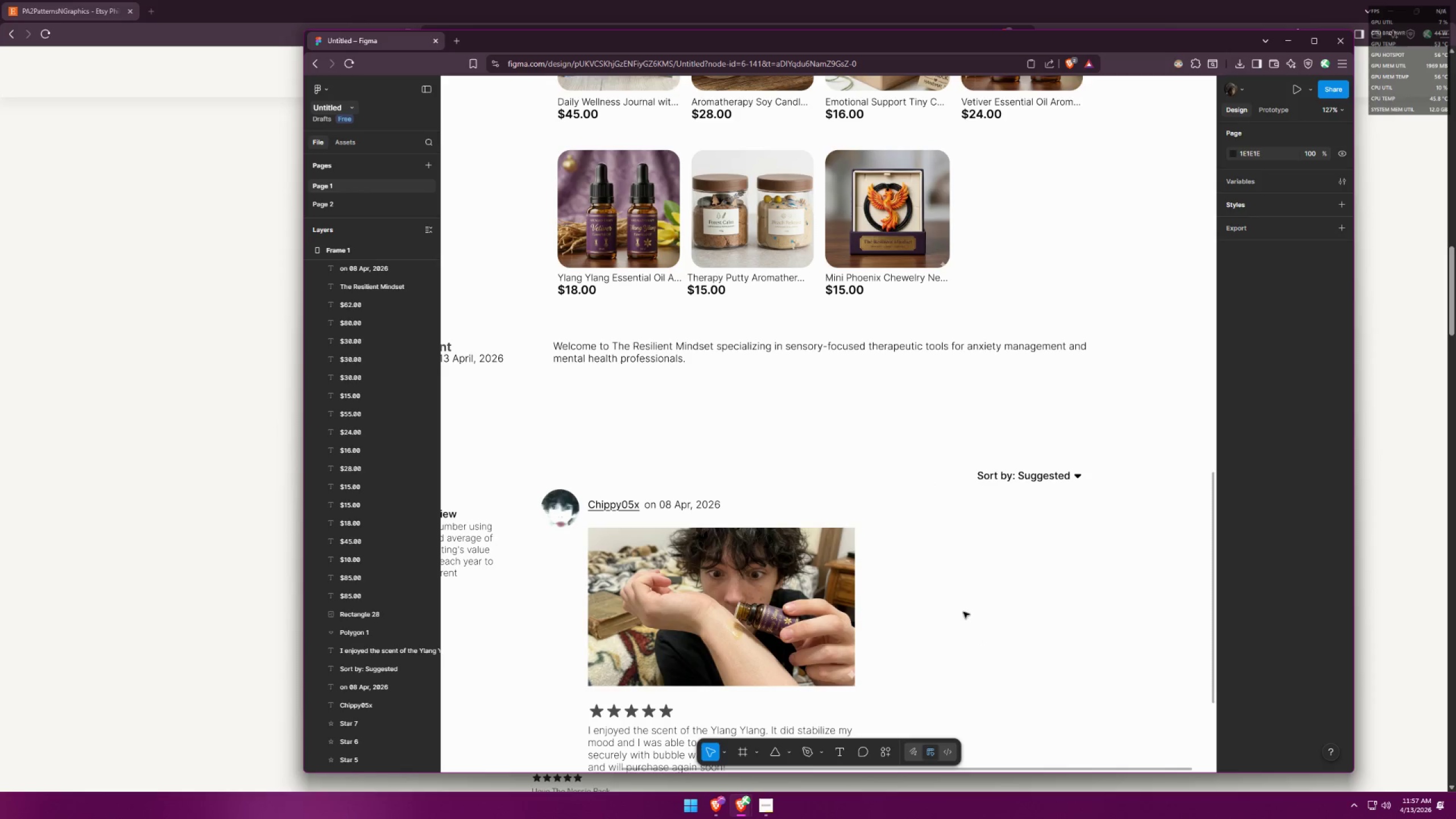 
hold_key(key=ControlLeft, duration=1.29)
 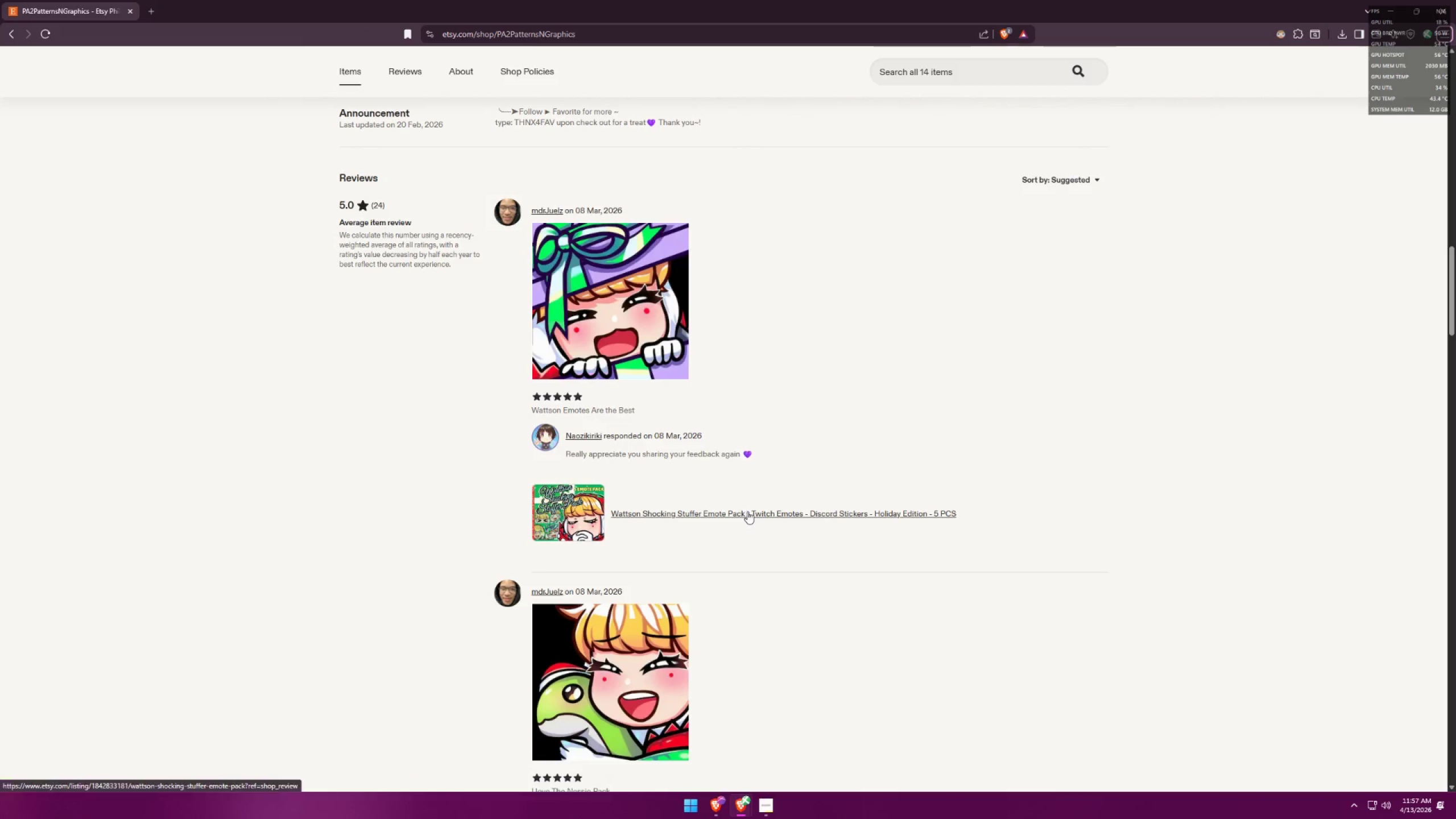 
key(Alt+AltLeft)
 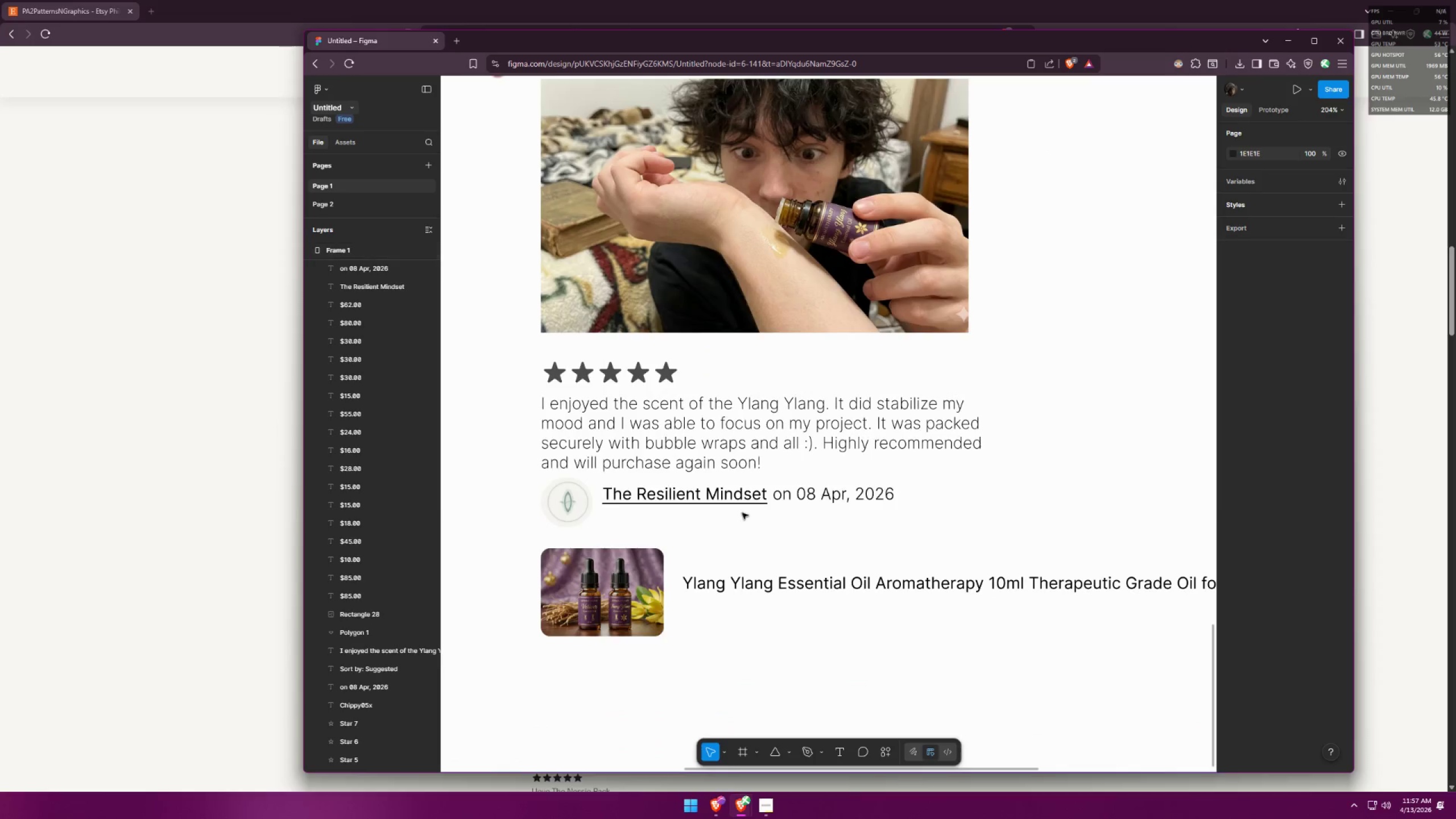 
key(Alt+Tab)
 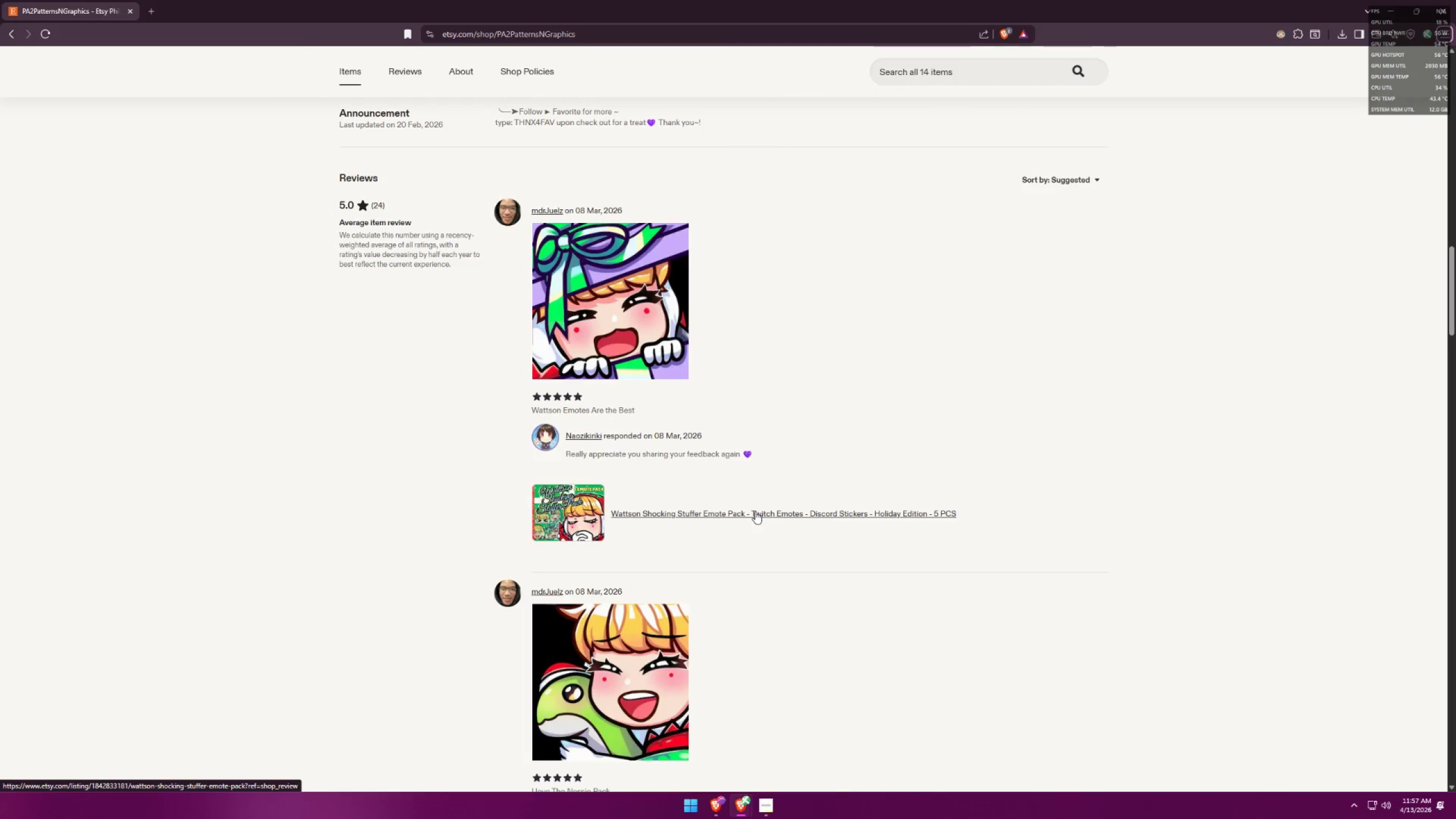 
scroll: coordinate [734, 519], scroll_direction: up, amount: 4.0
 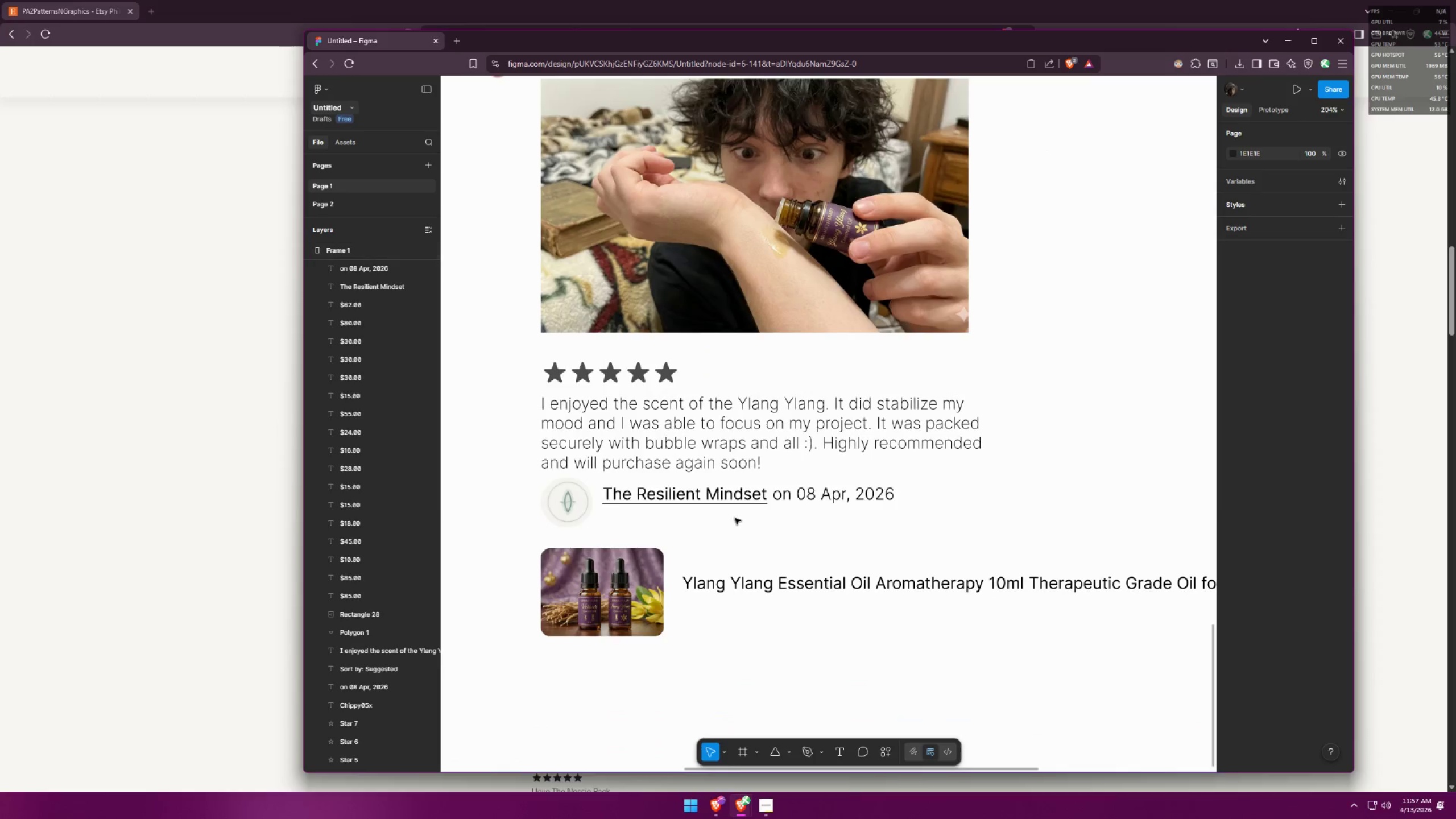 
key(Alt+AltLeft)
 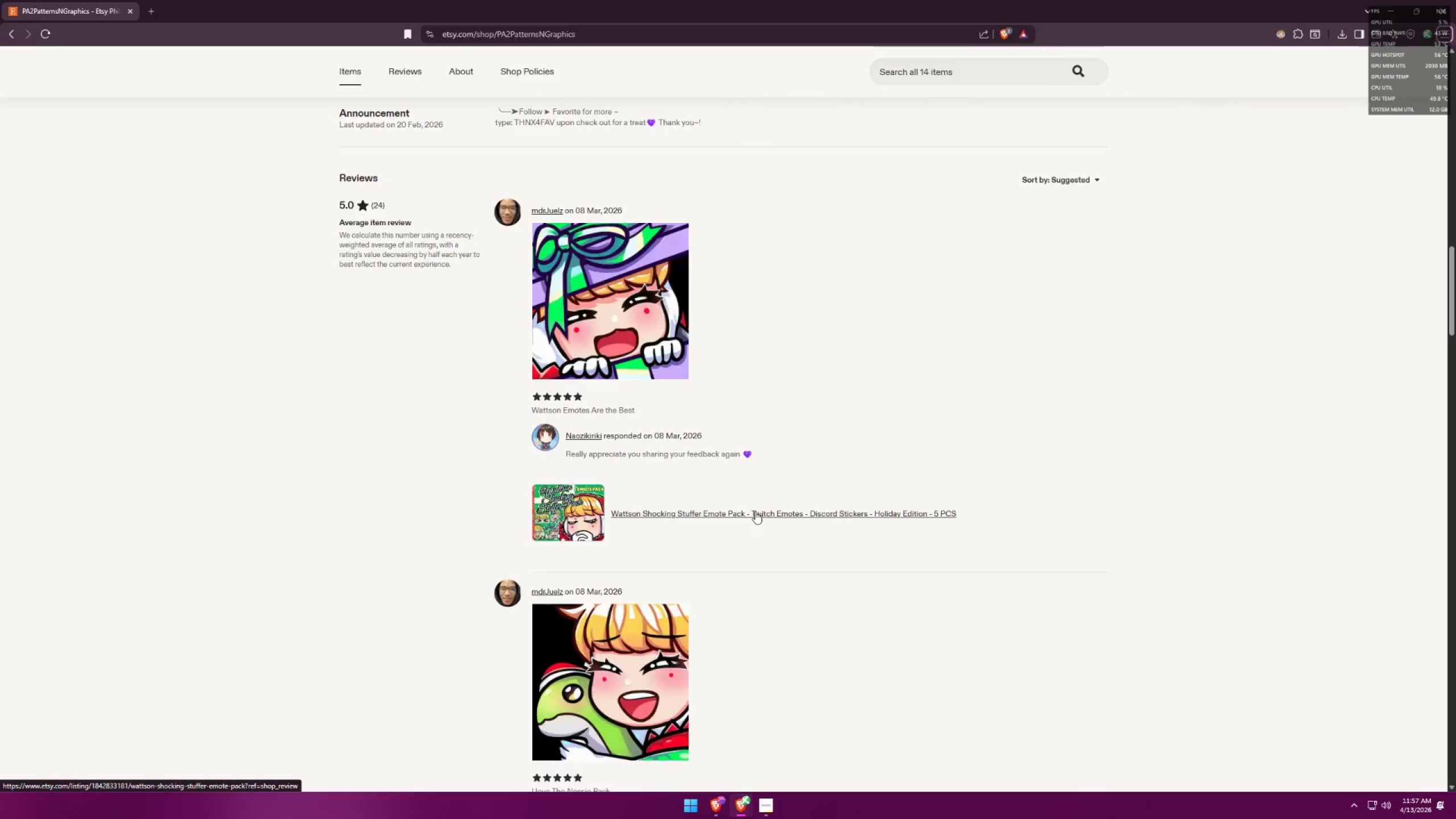 
key(Alt+Tab)
 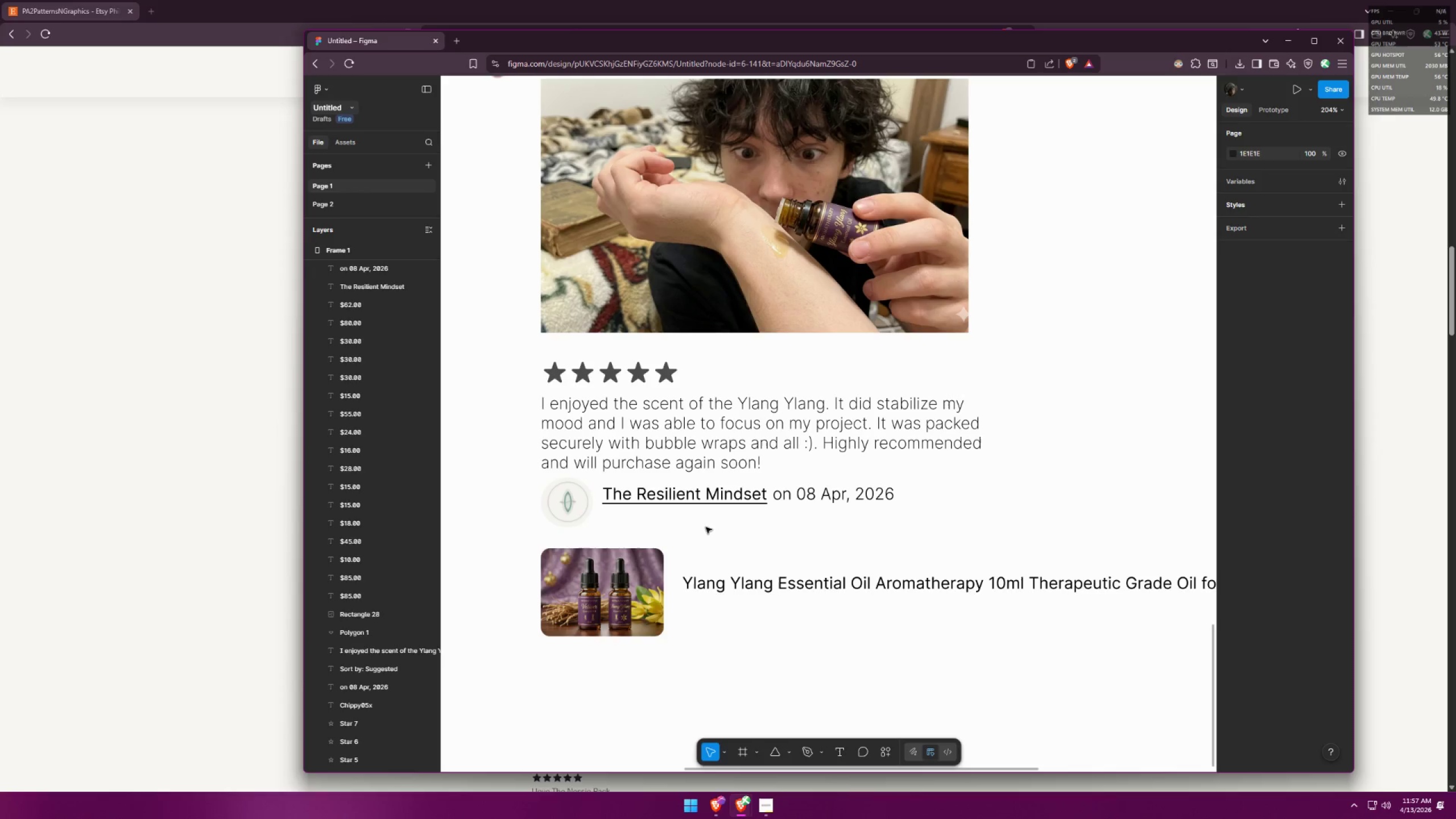 
left_click([846, 751])
 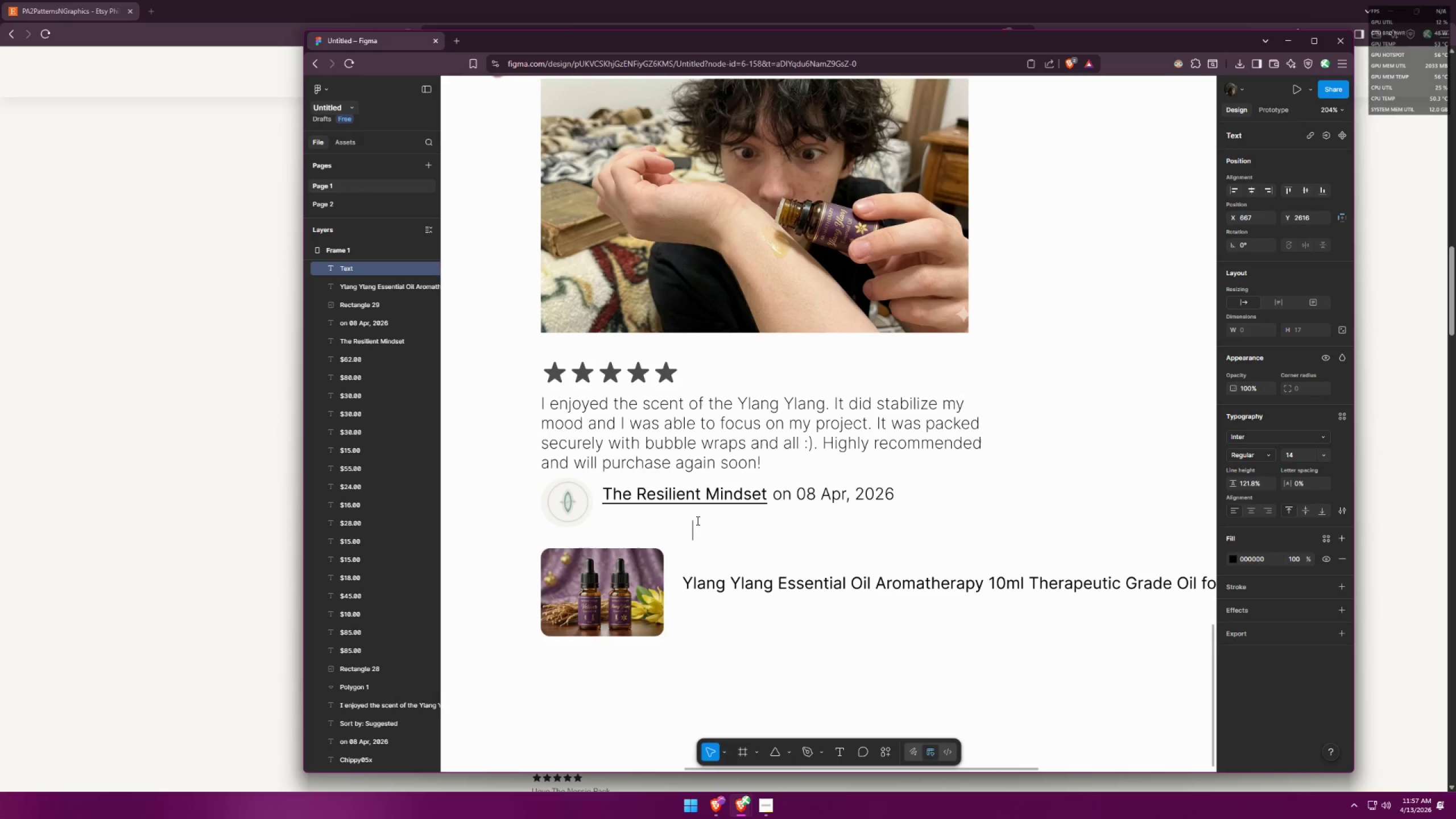 
key(Alt+AltLeft)
 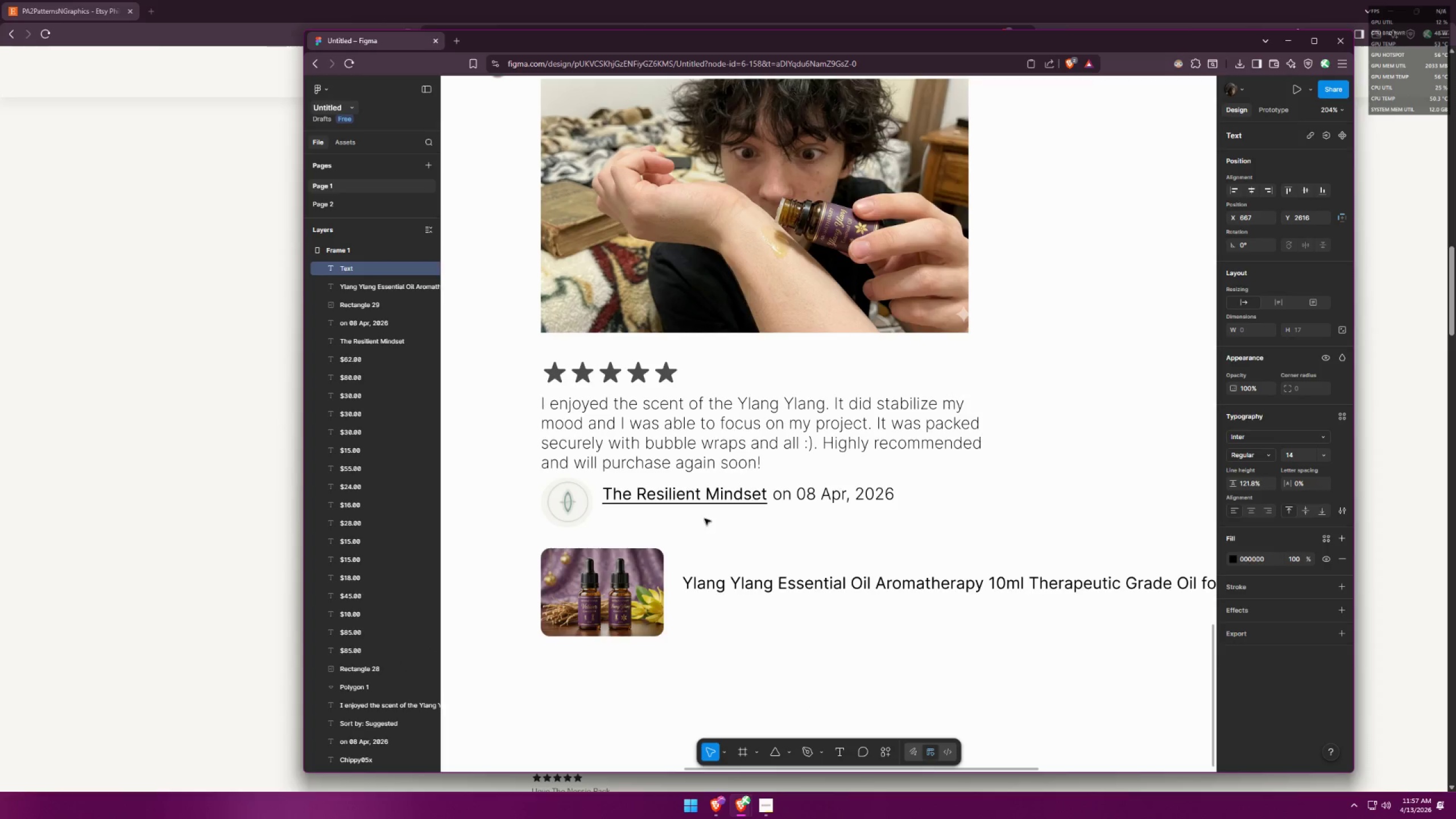 
key(Alt+Tab)
 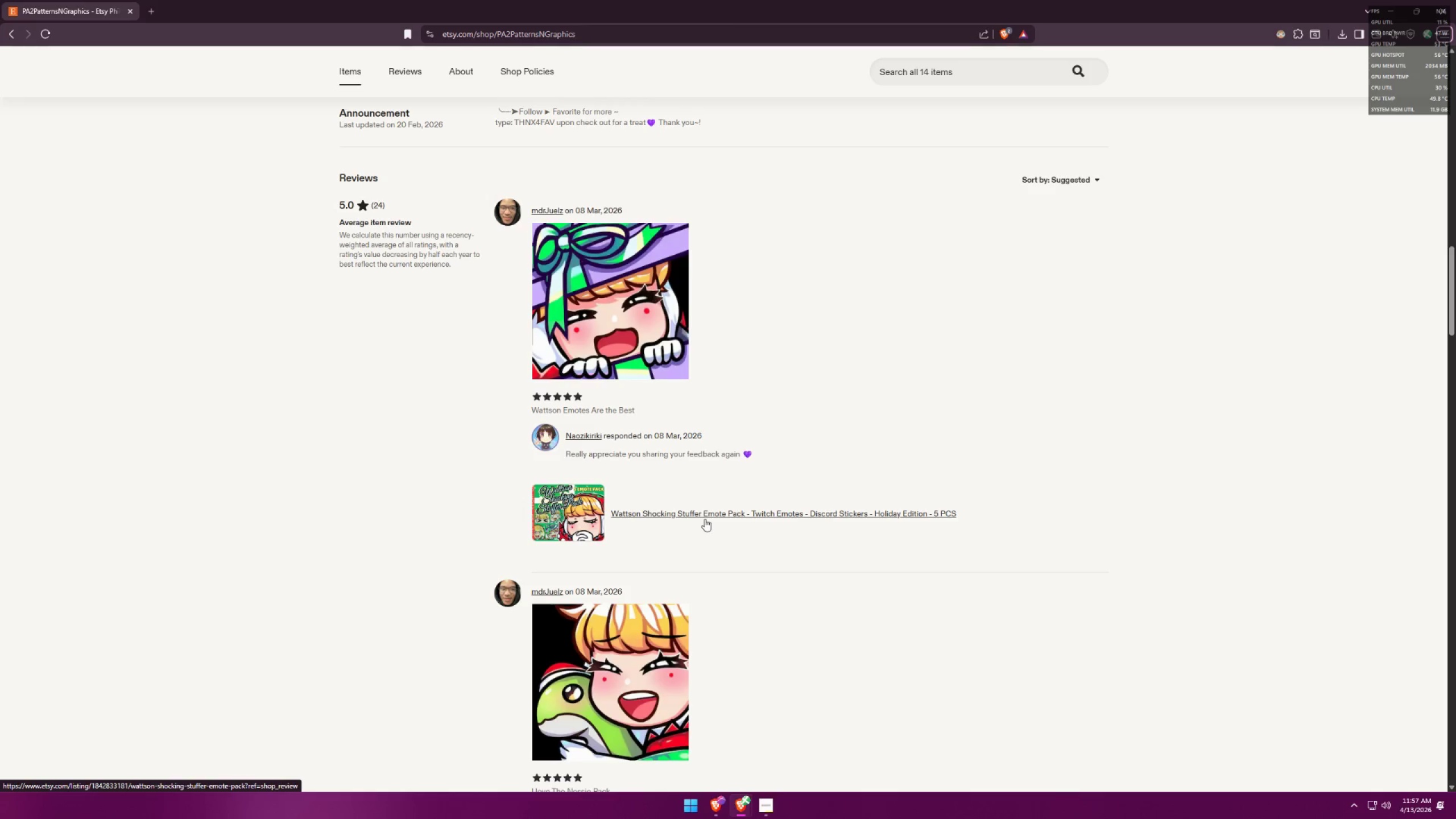 
key(Alt+AltLeft)
 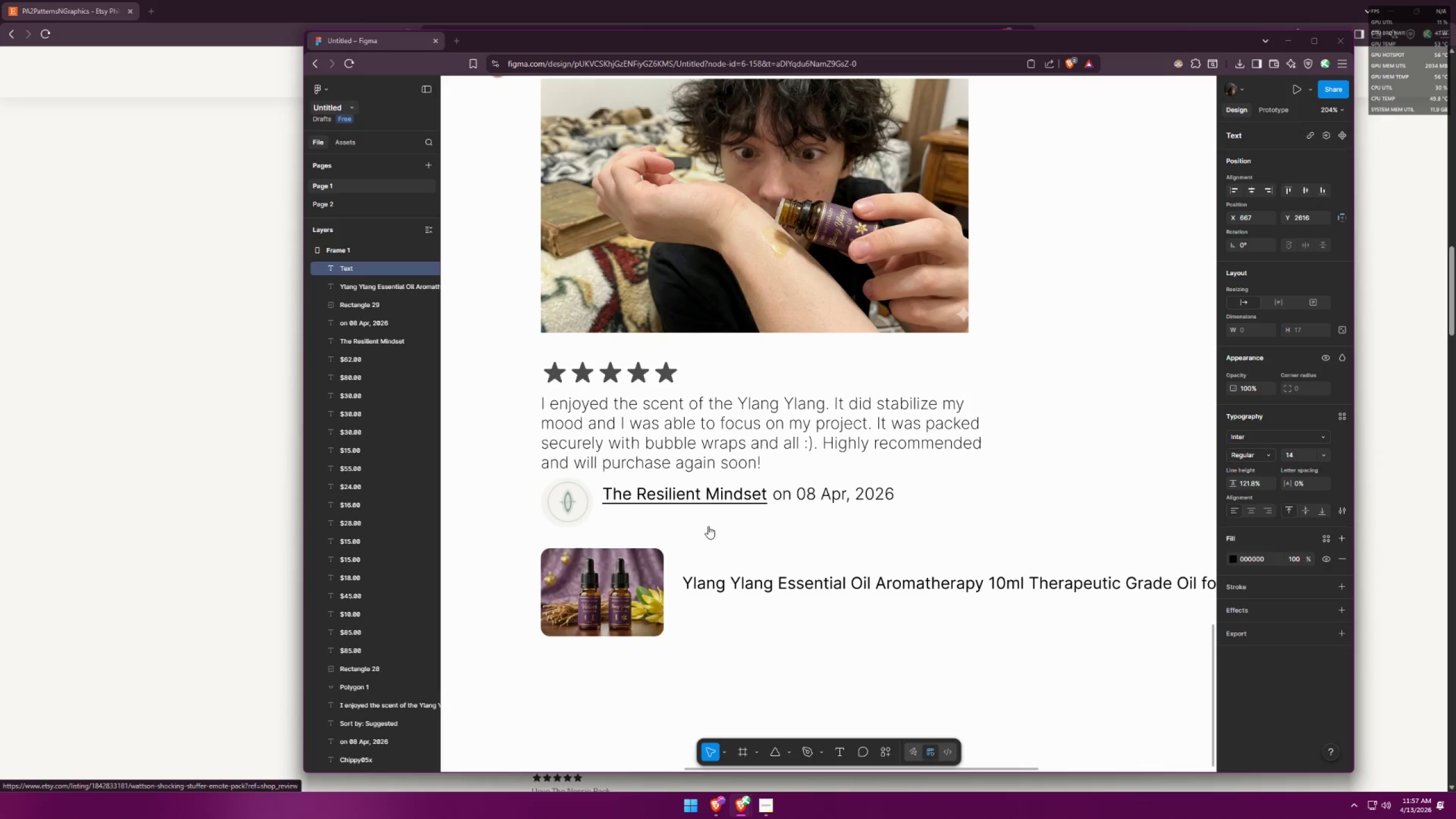 
key(Tab)
 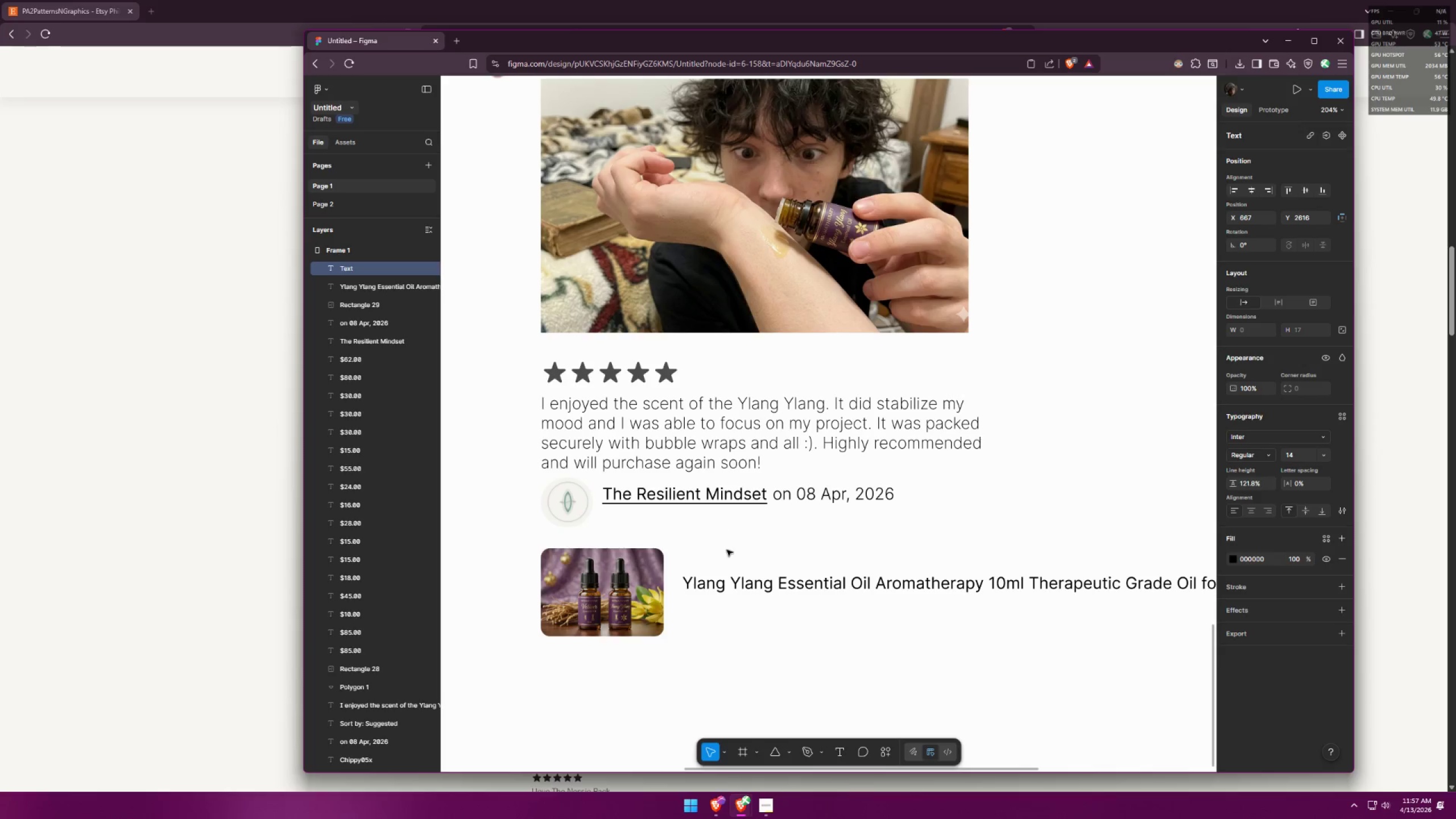 
type(Thank you for your review)
key(Backspace)
key(Backspace)
key(Backspace)
key(Backspace)
key(Backspace)
key(Backspace)
type(great review!)
 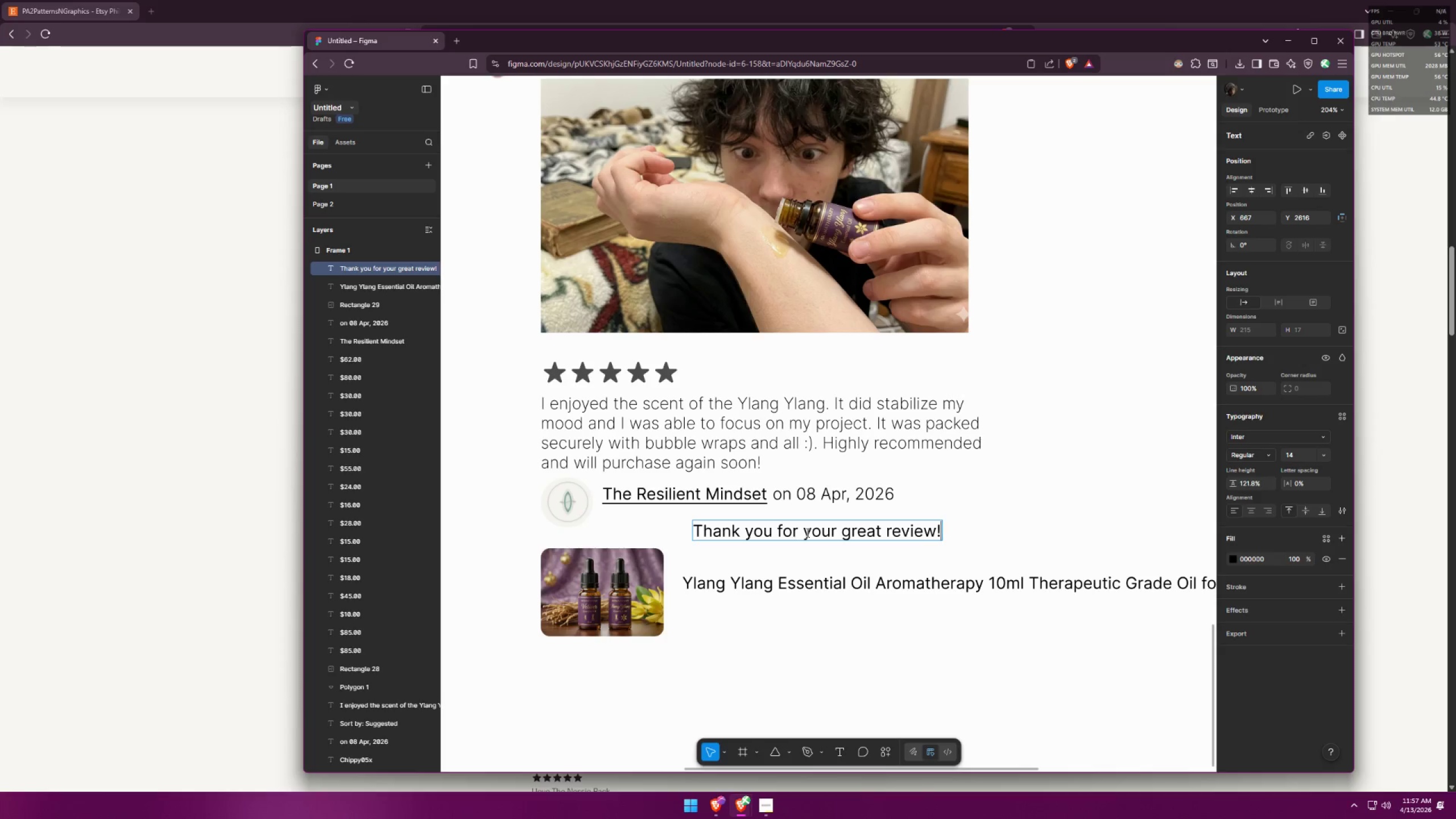 
left_click_drag(start_coordinate=[795, 530], to_coordinate=[687, 531])
 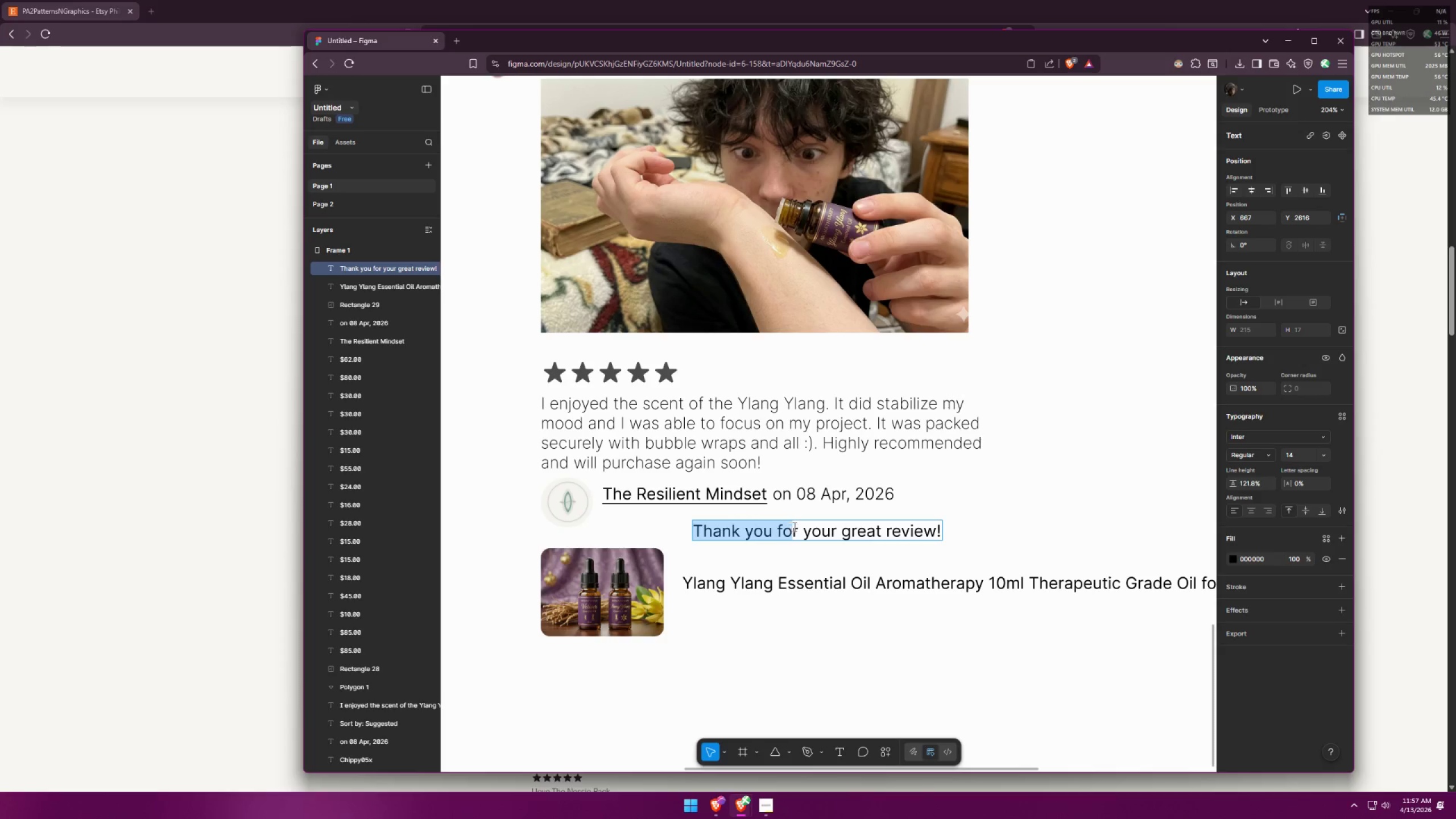 
left_click_drag(start_coordinate=[803, 524], to_coordinate=[688, 519])
 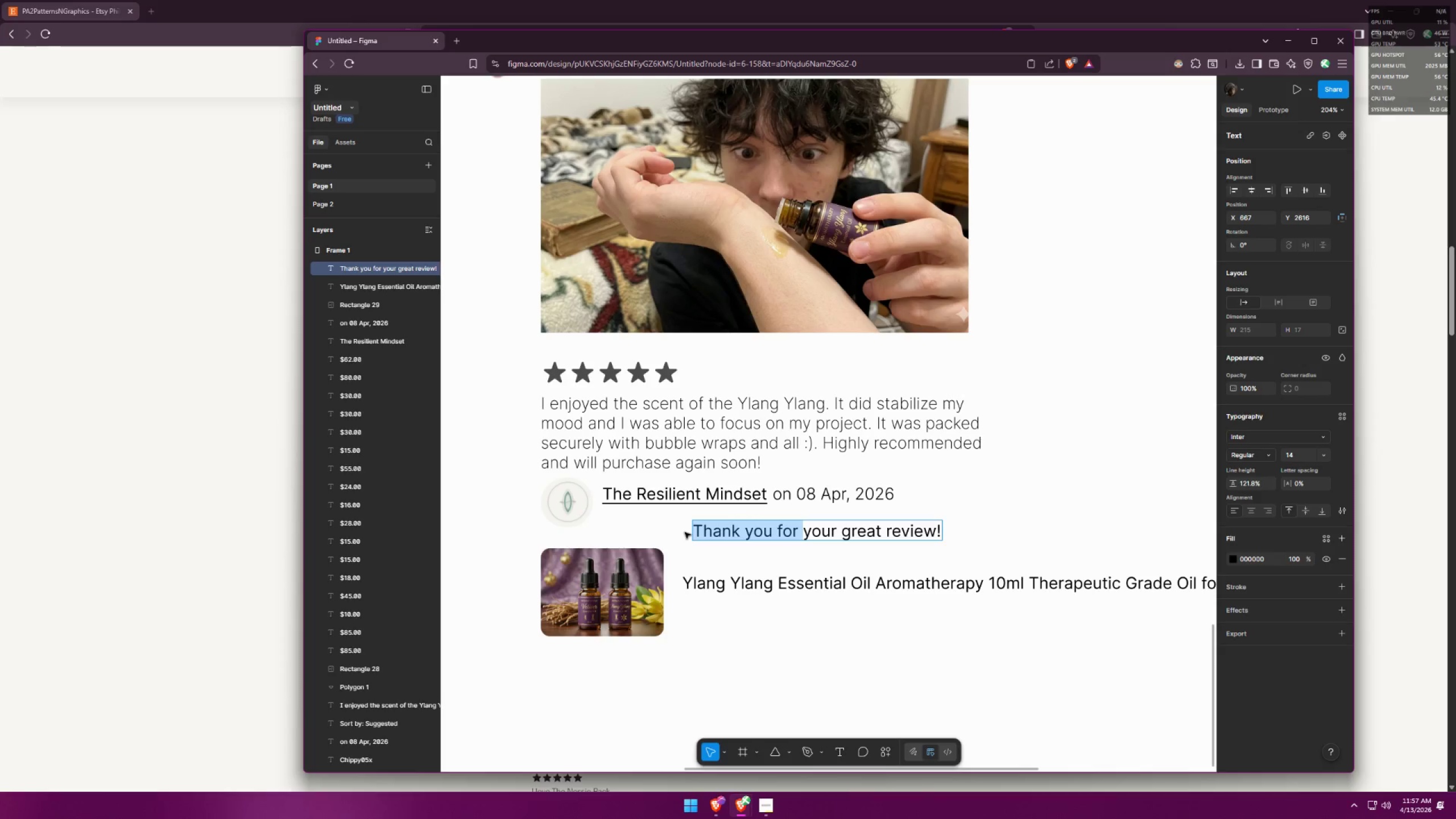 
type(Appreciate )
 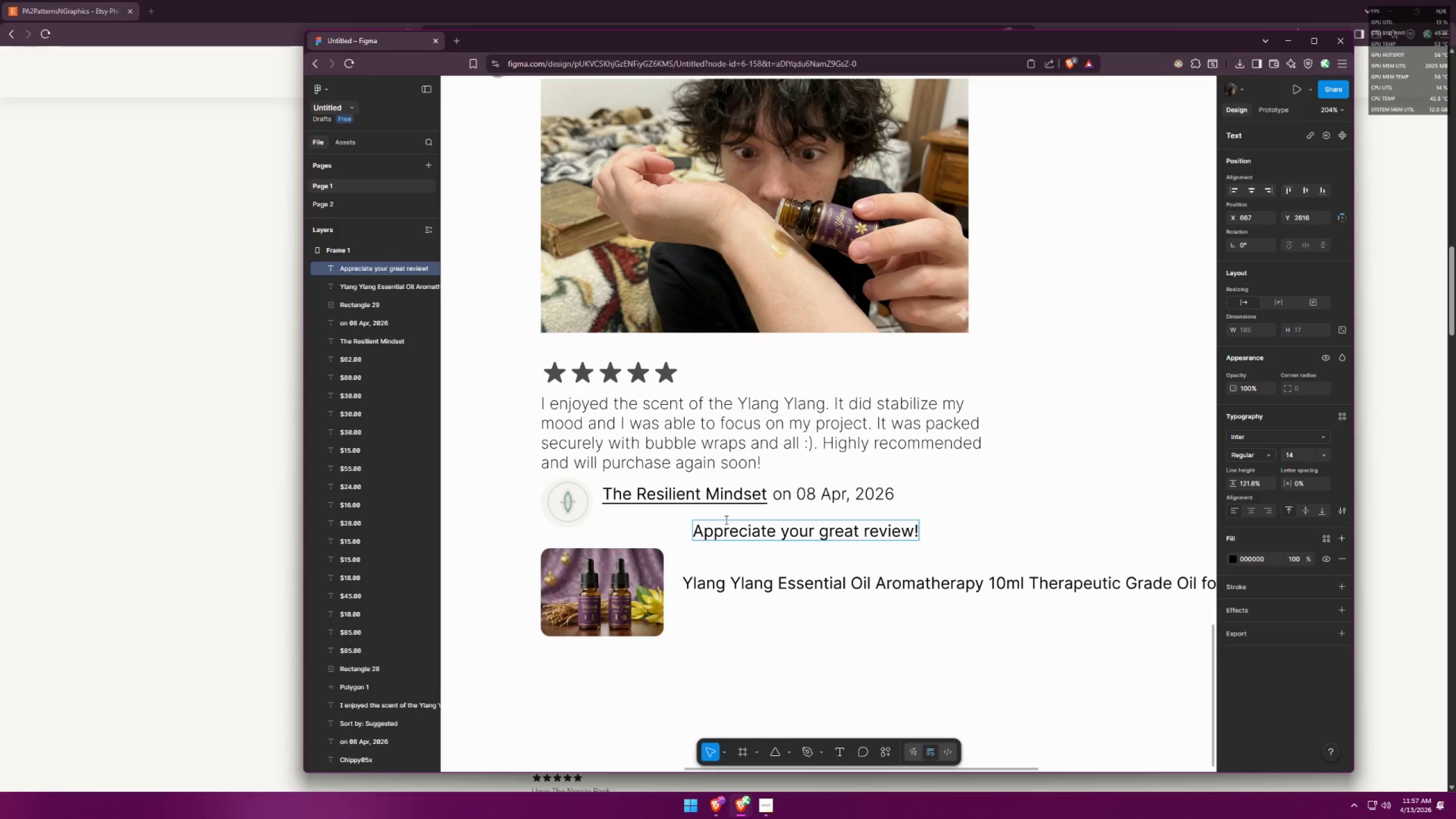 
wait(8.99)
 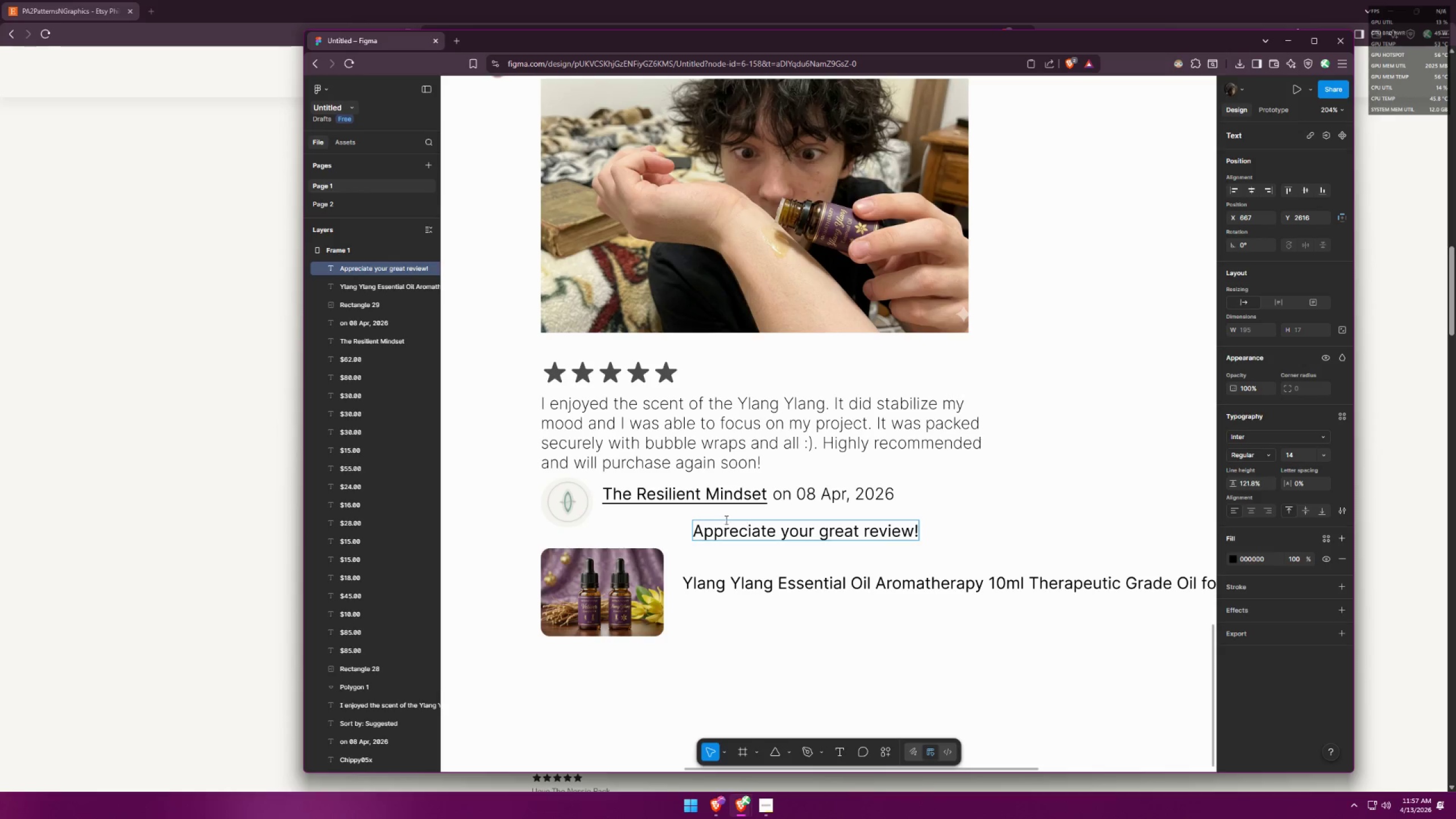 
left_click([933, 531])
 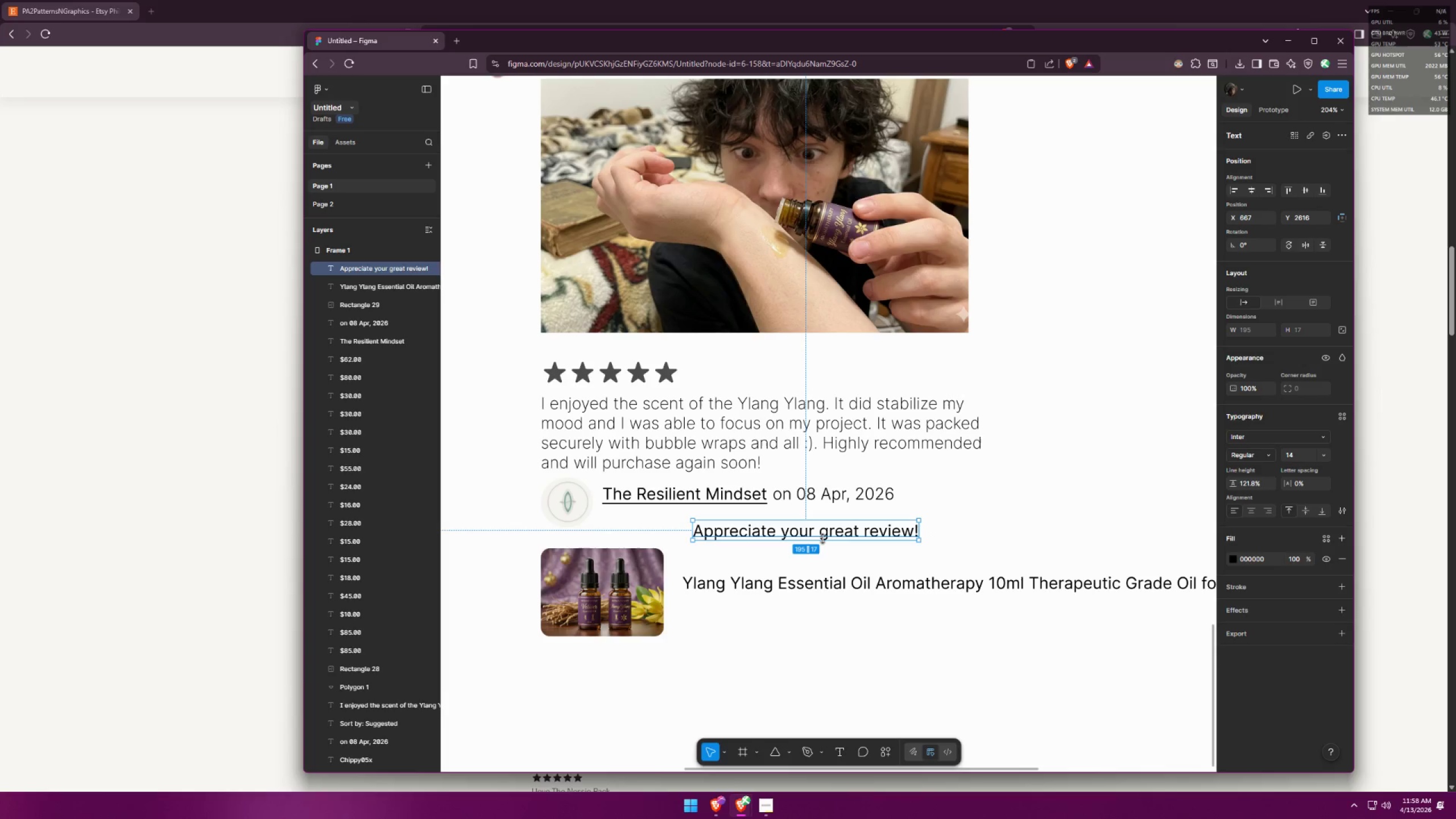 
left_click_drag(start_coordinate=[822, 533], to_coordinate=[738, 519])
 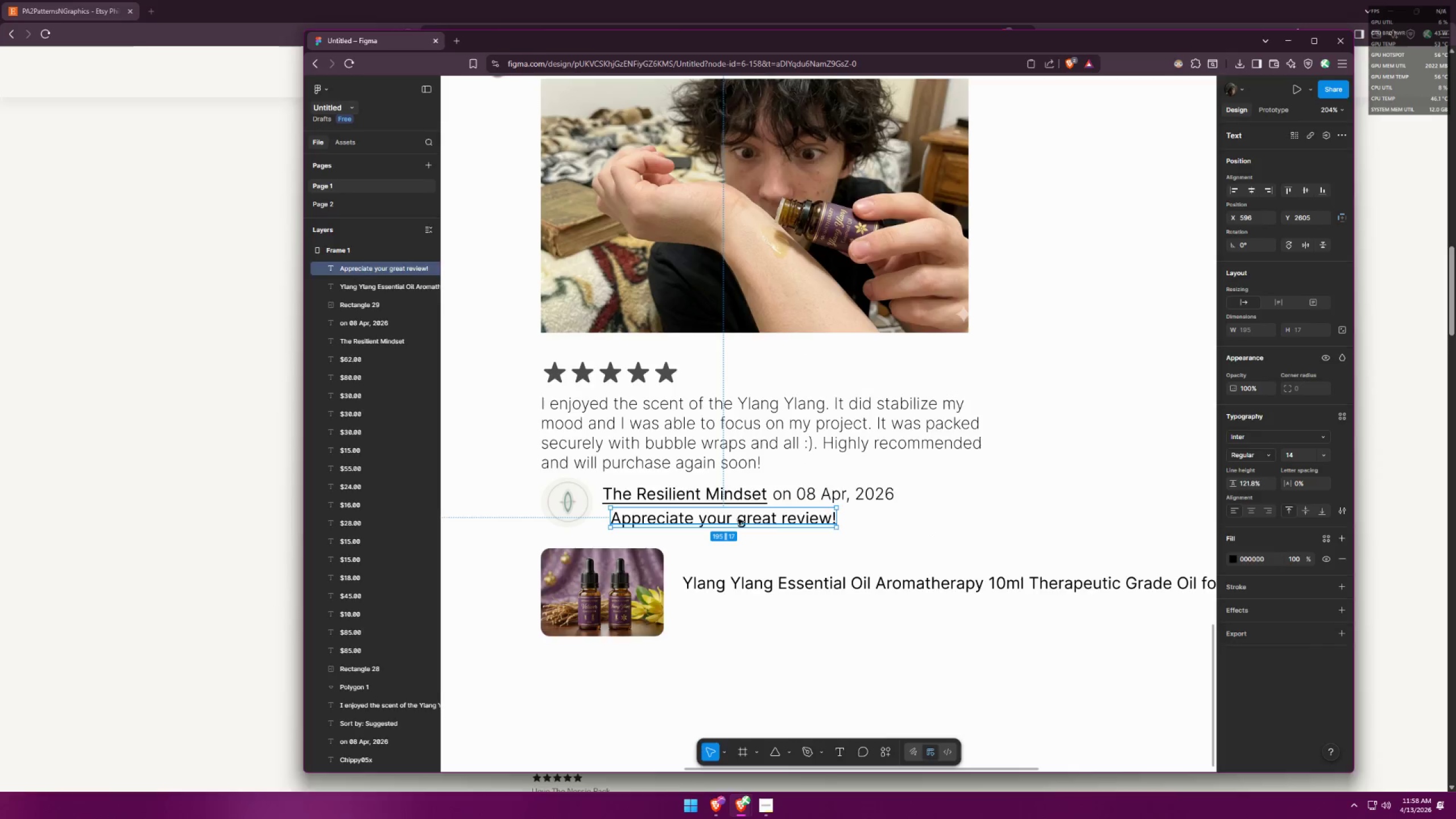 
key(Alt+AltLeft)
 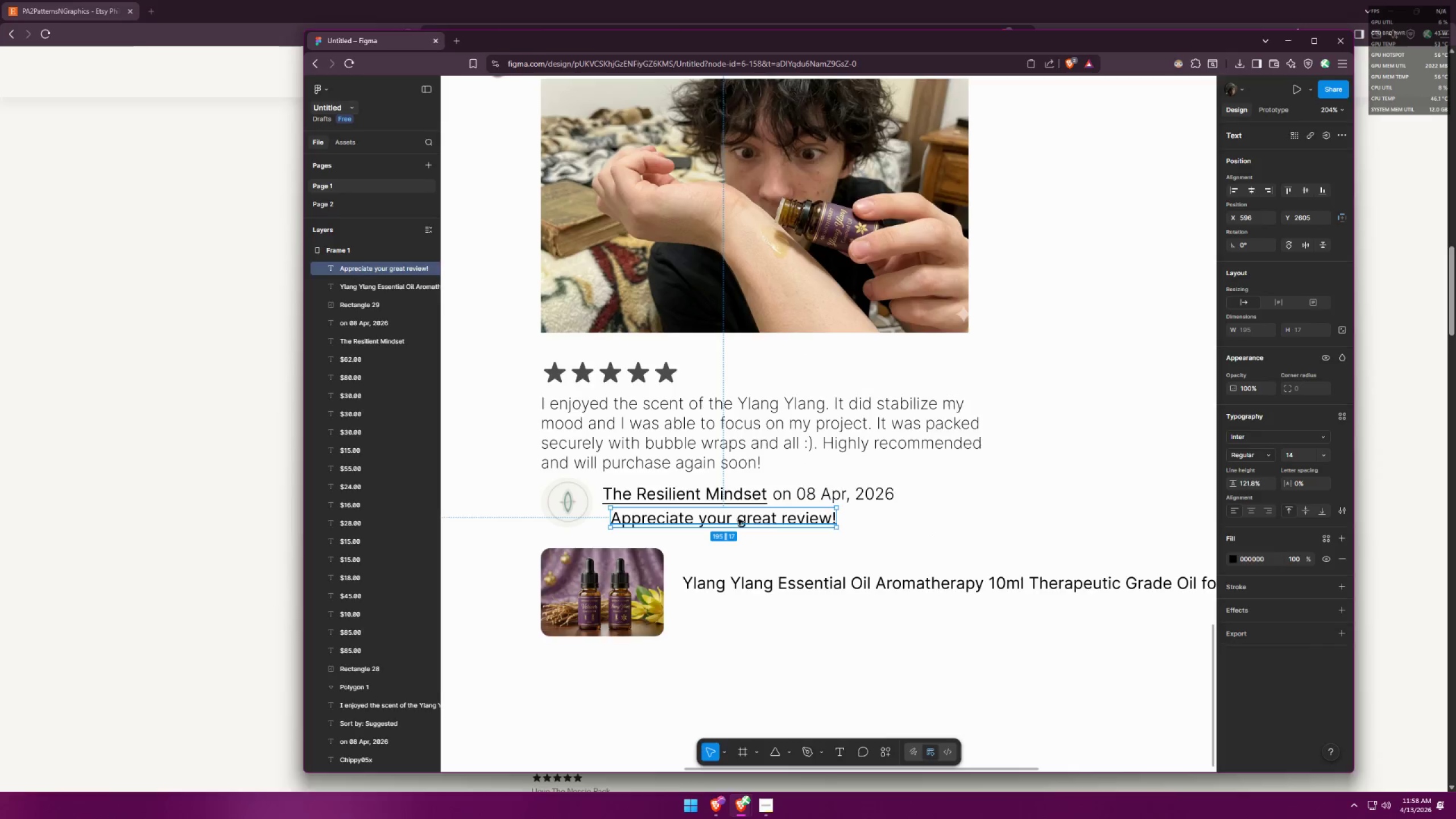 
key(Alt+Tab)
 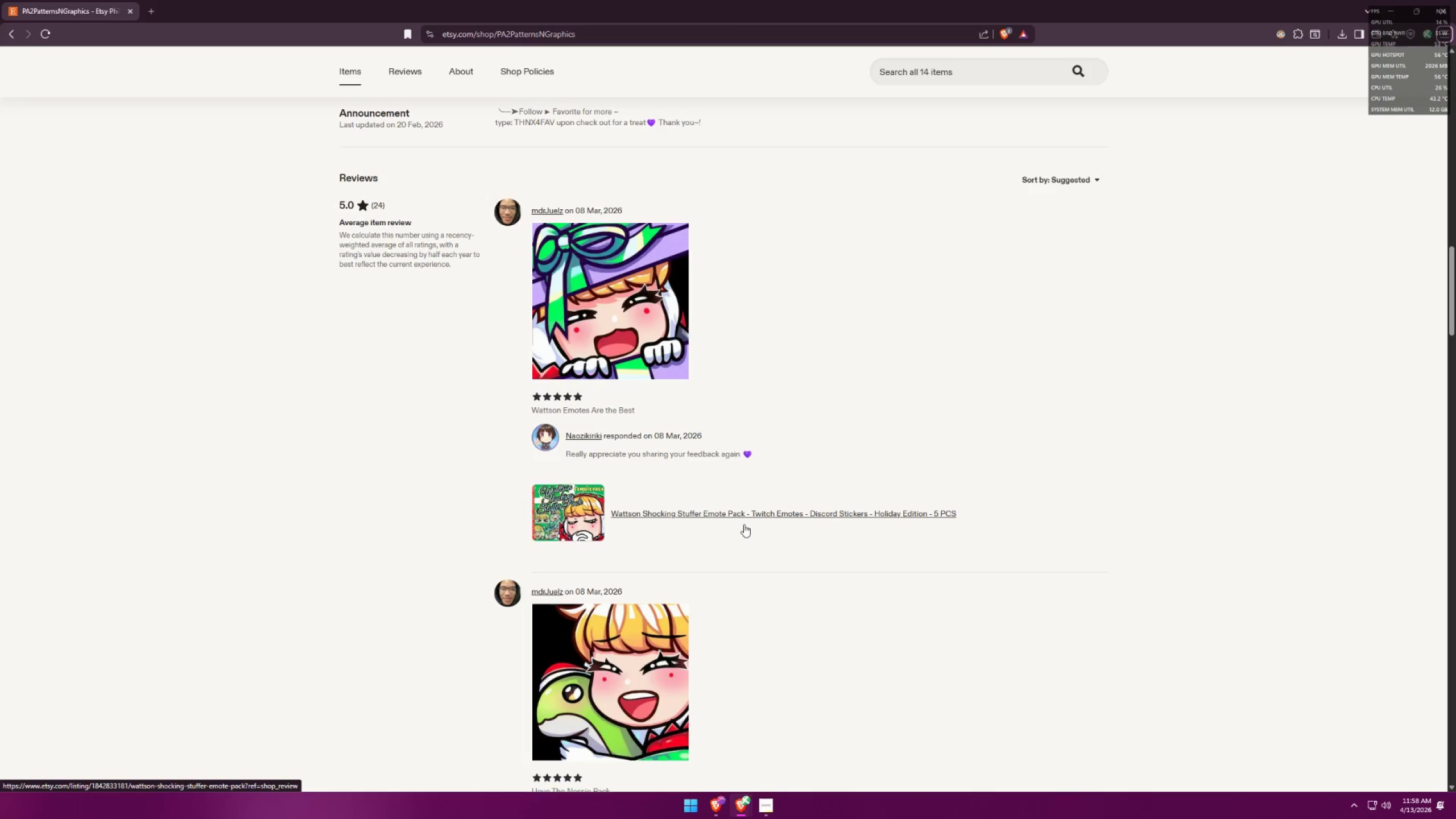 
key(Alt+AltLeft)
 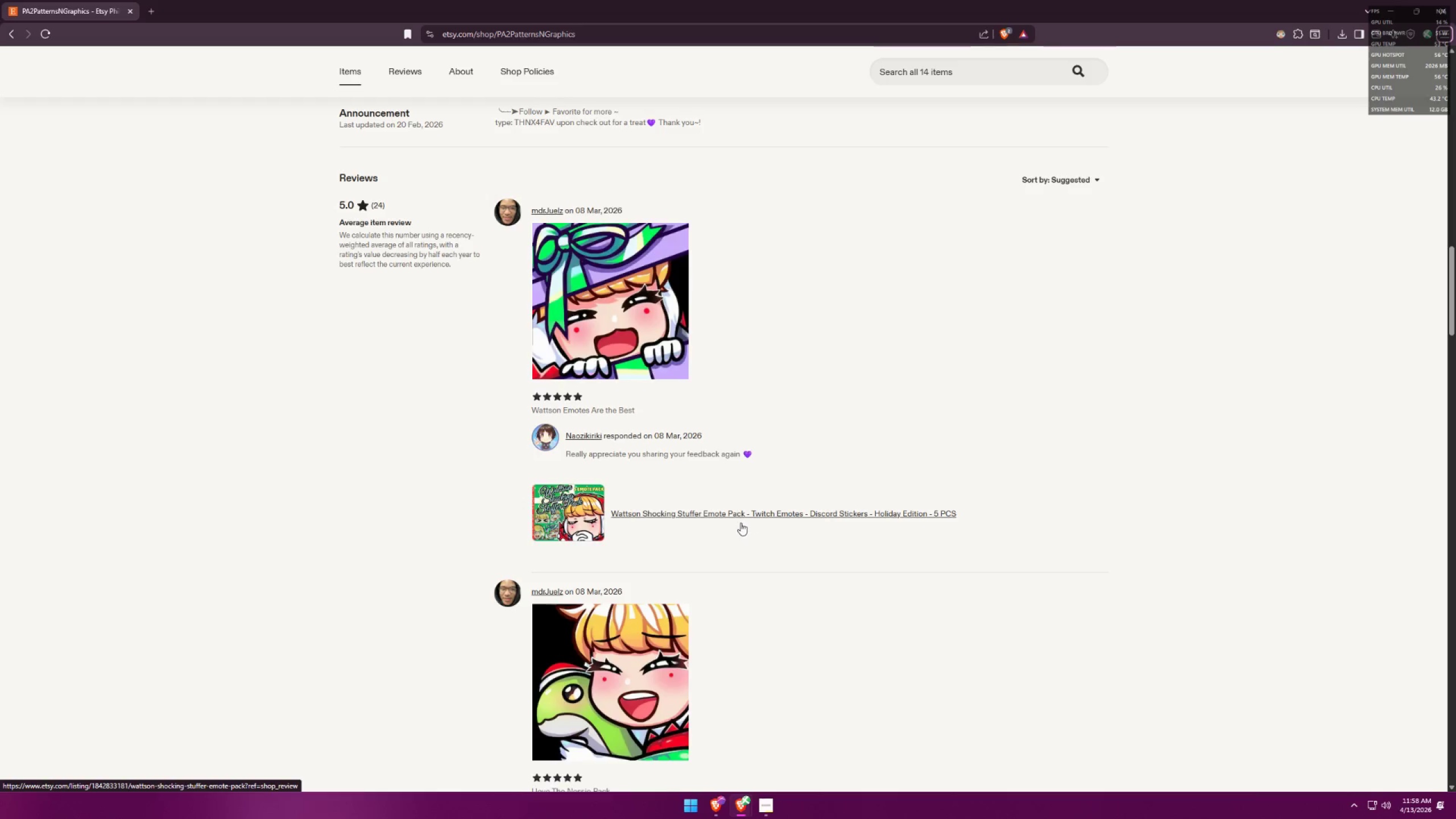 
key(Alt+Tab)
 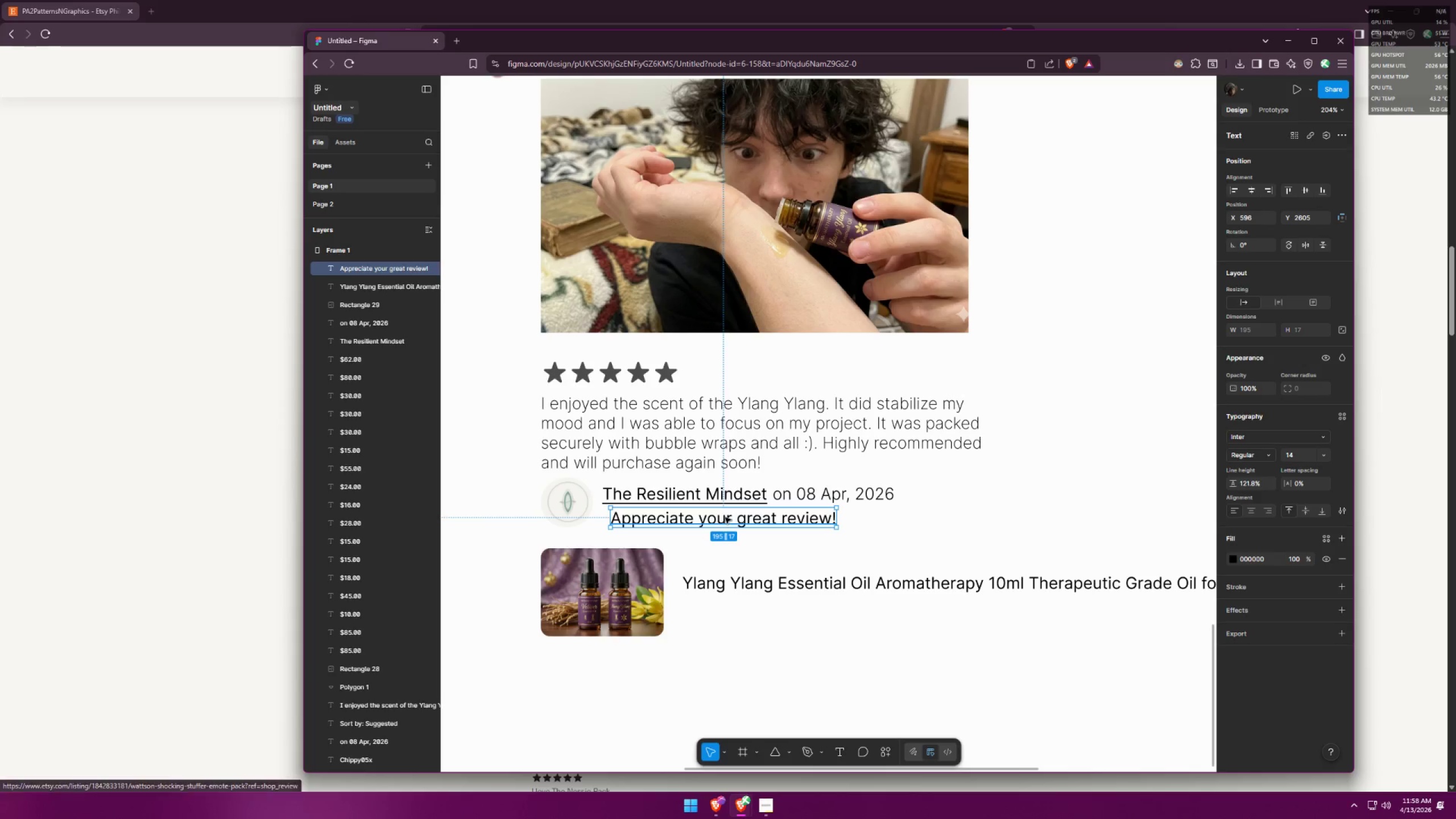 
left_click_drag(start_coordinate=[729, 515], to_coordinate=[720, 520])
 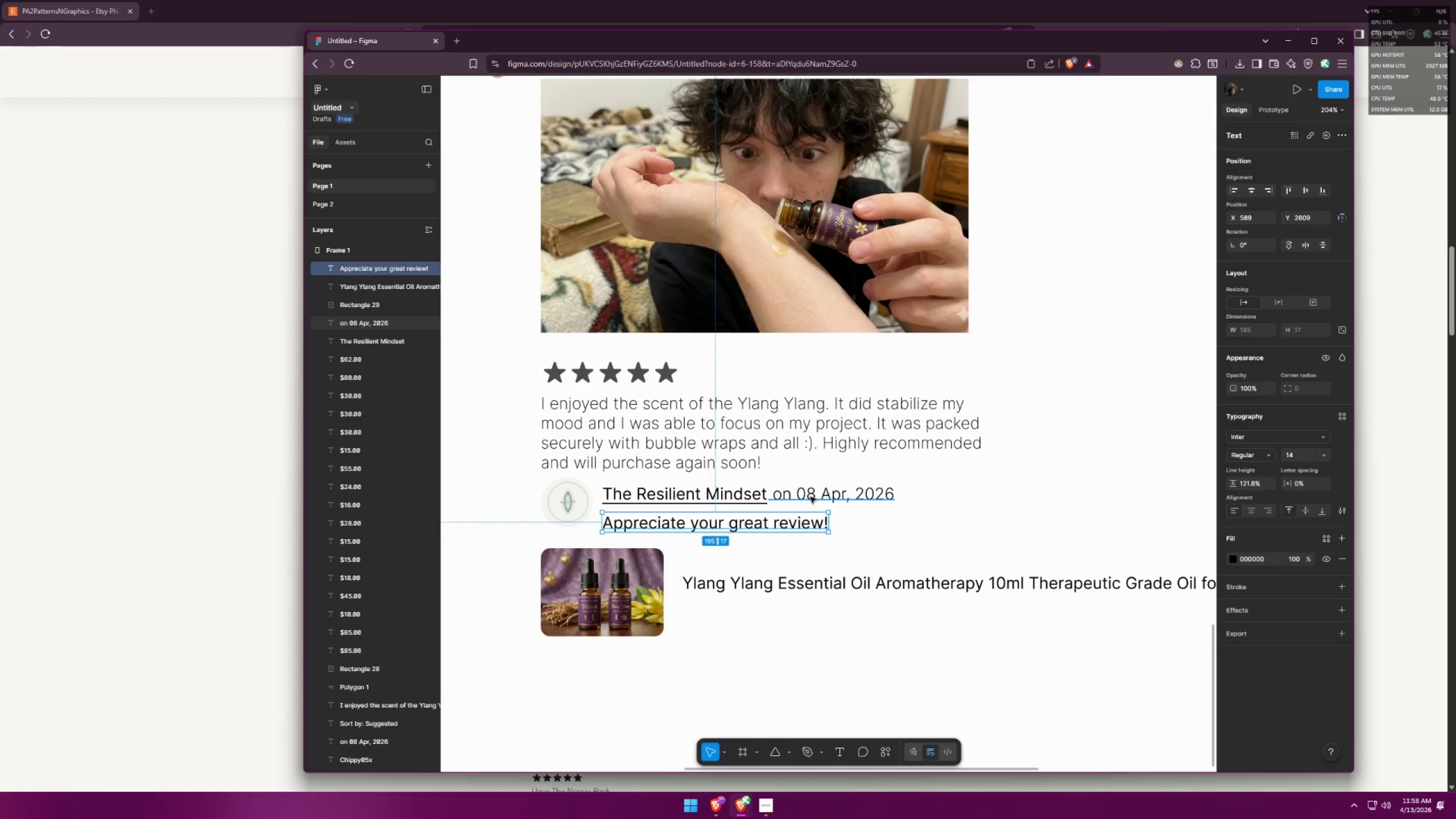 
key(Alt+AltLeft)
 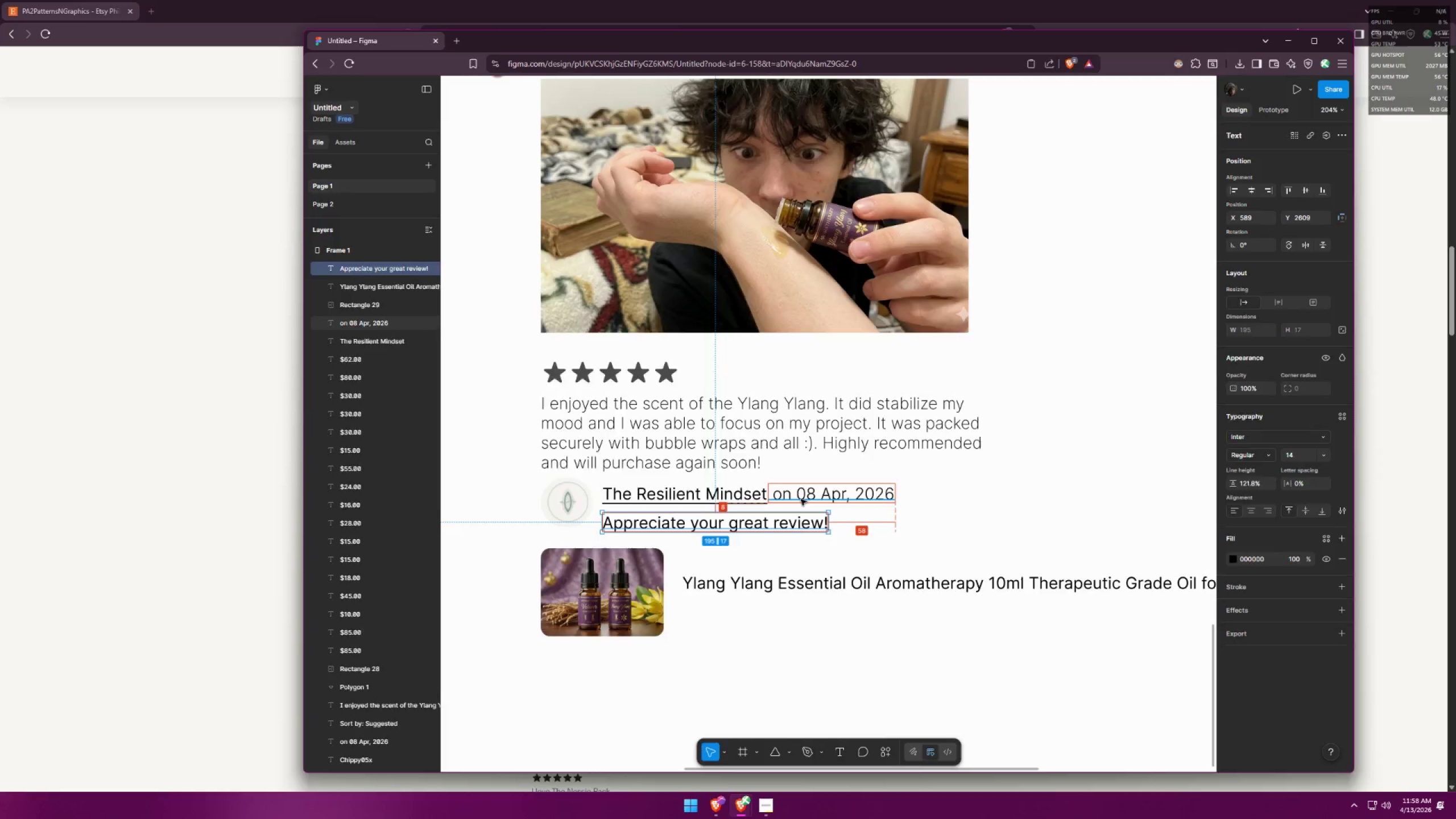 
key(Alt+Tab)
 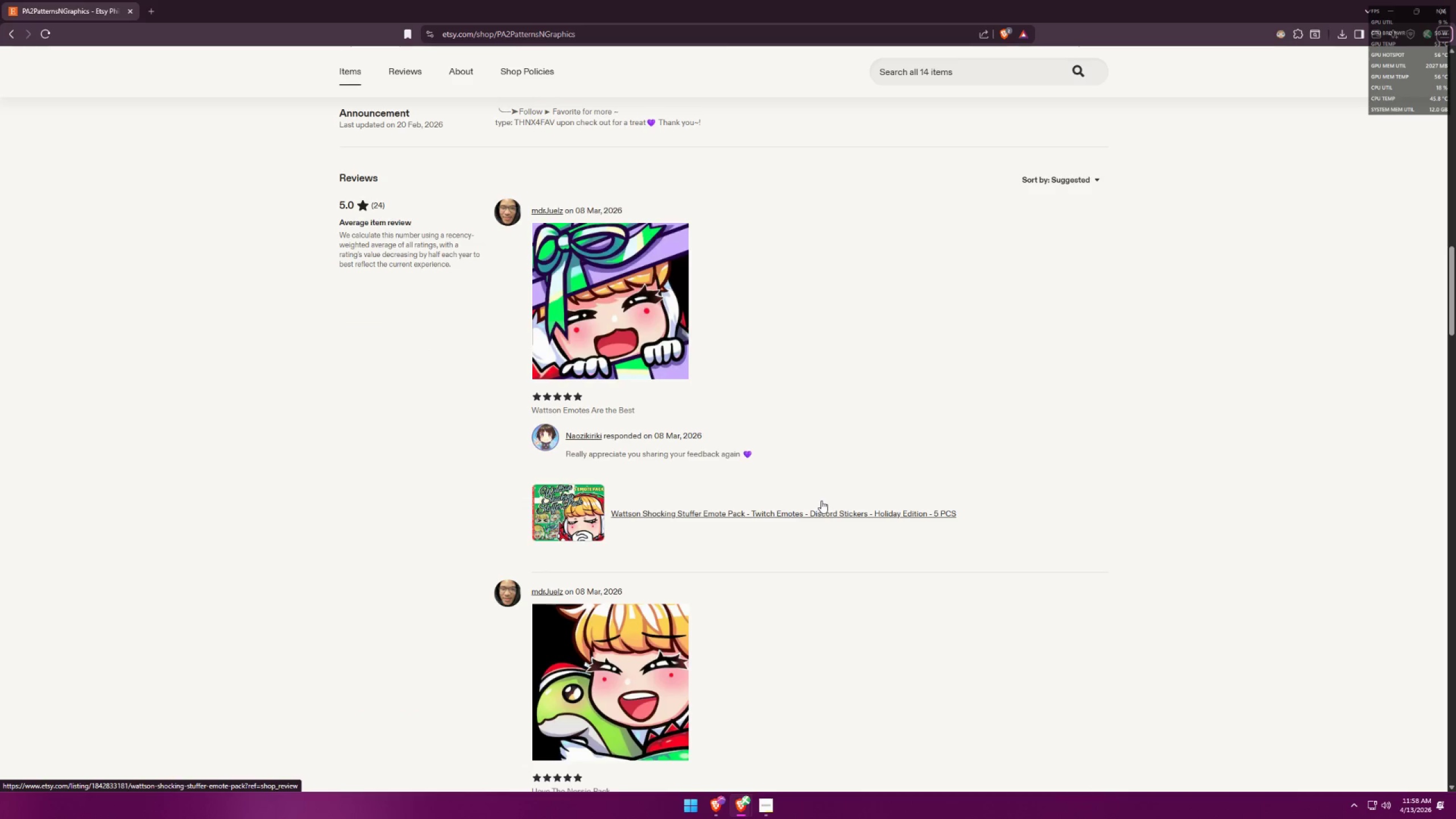 
key(Alt+AltLeft)
 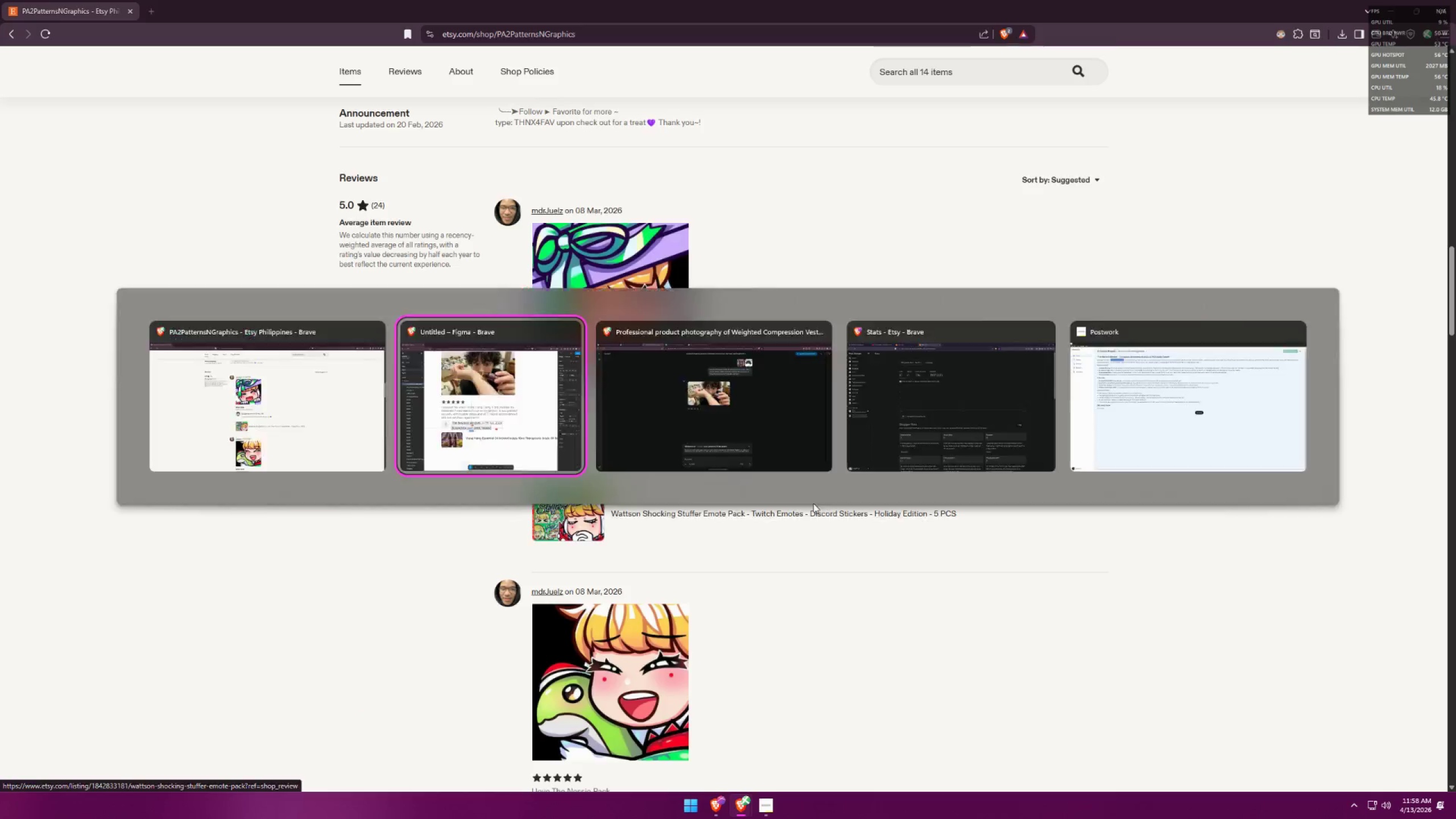 
key(Alt+Tab)
 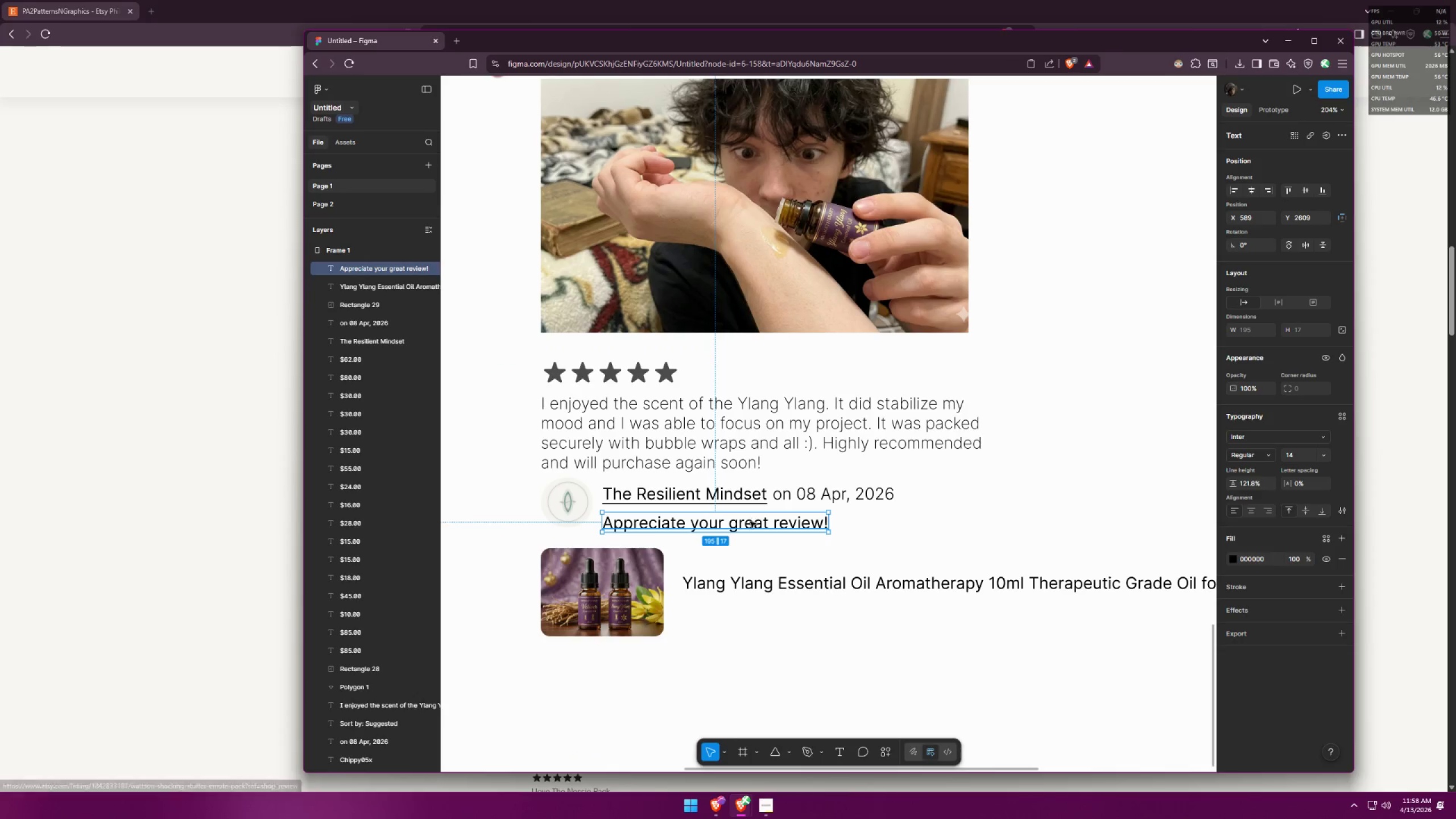 
left_click([750, 522])
 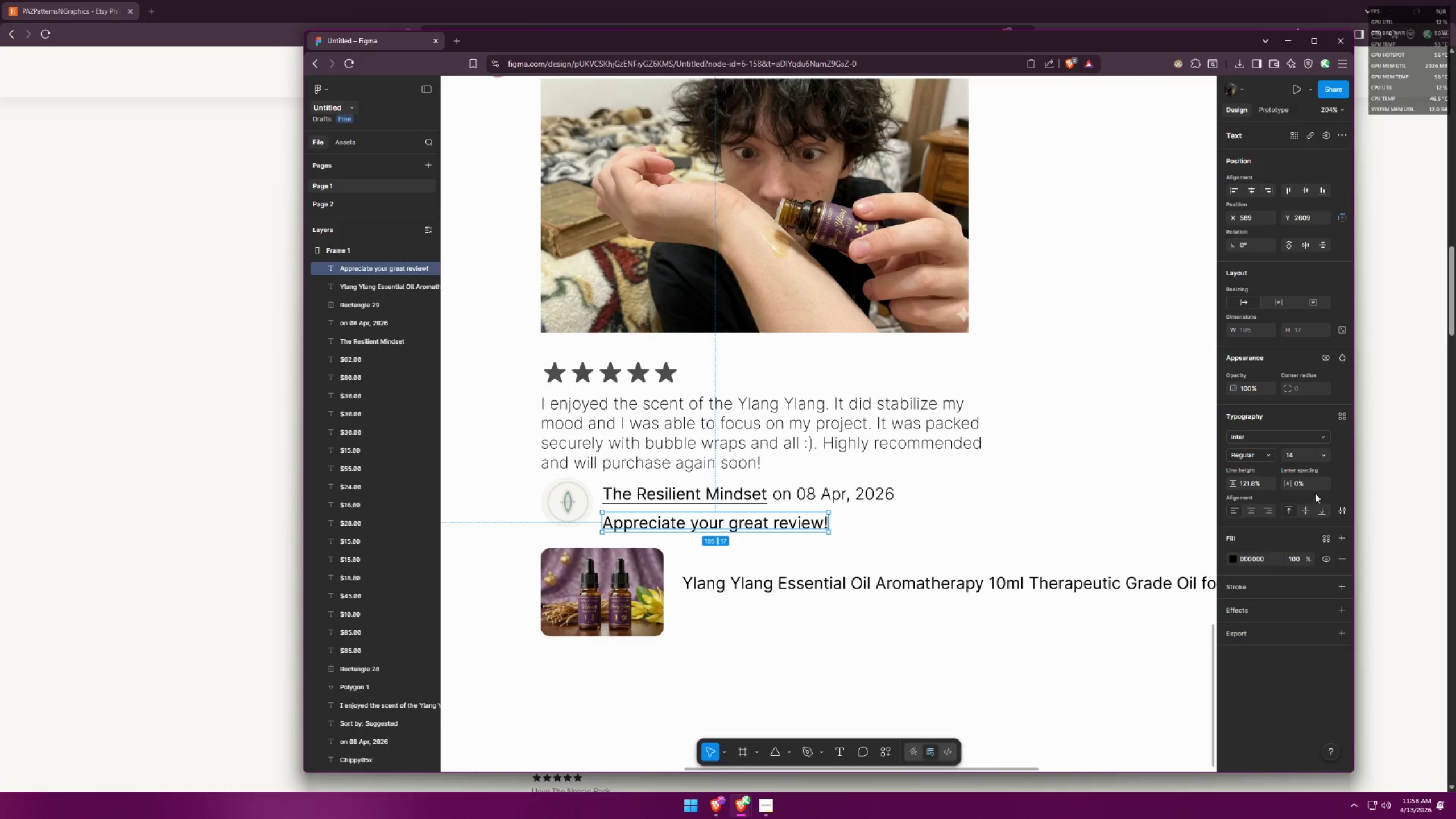 
left_click([1232, 454])
 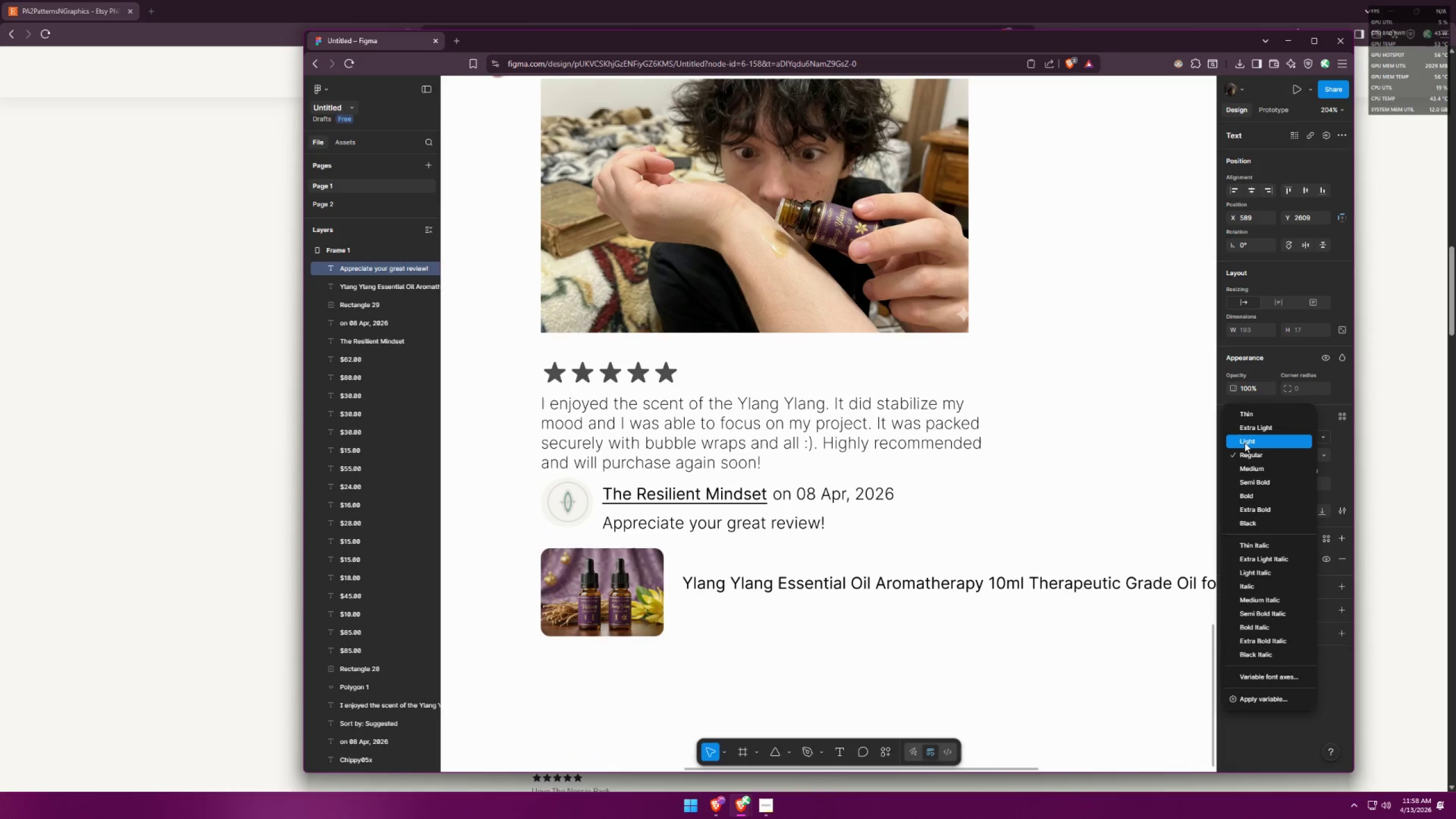 
left_click([1244, 442])
 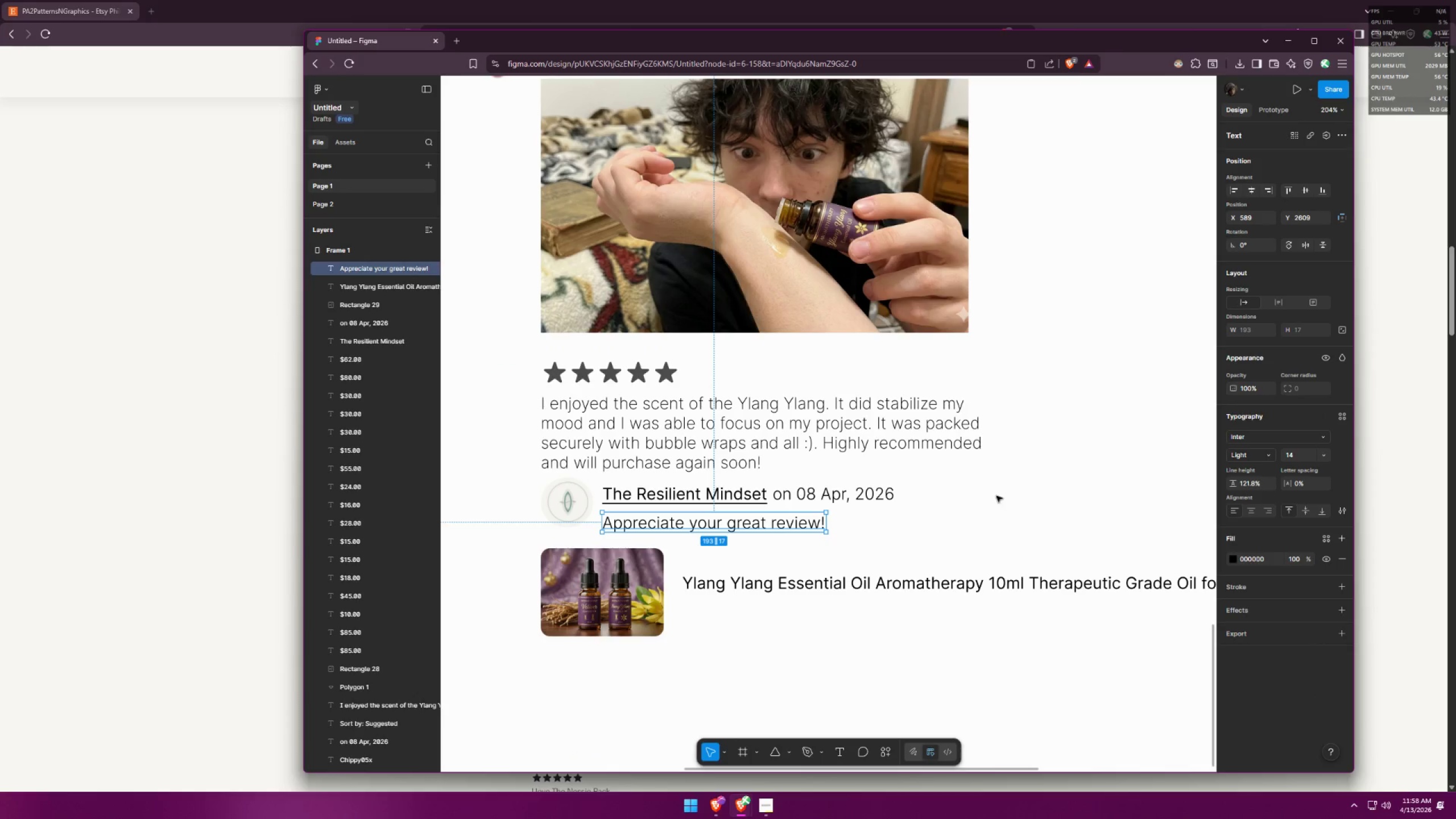 
double_click([996, 495])
 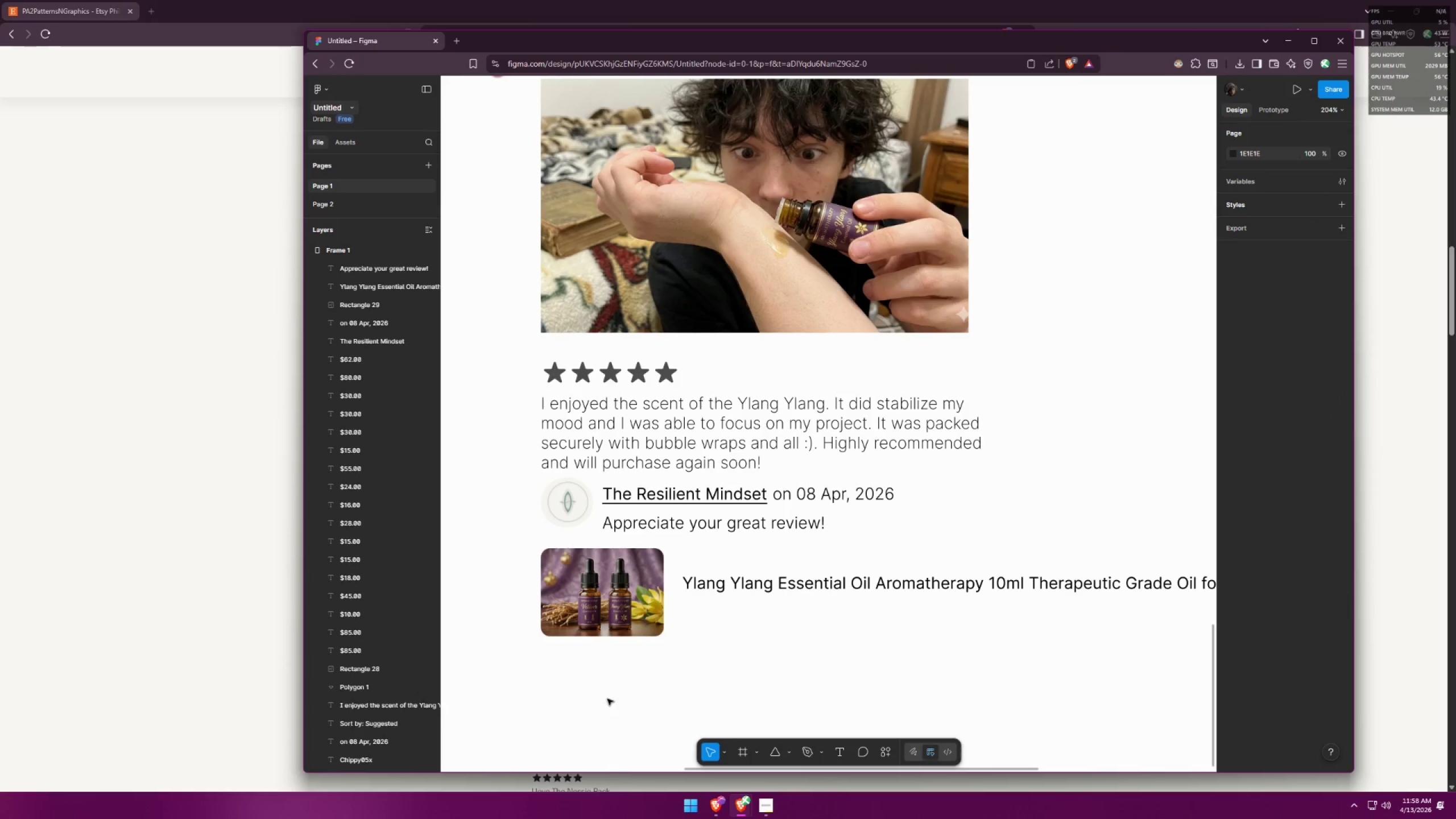 
left_click_drag(start_coordinate=[498, 701], to_coordinate=[1085, 568])
 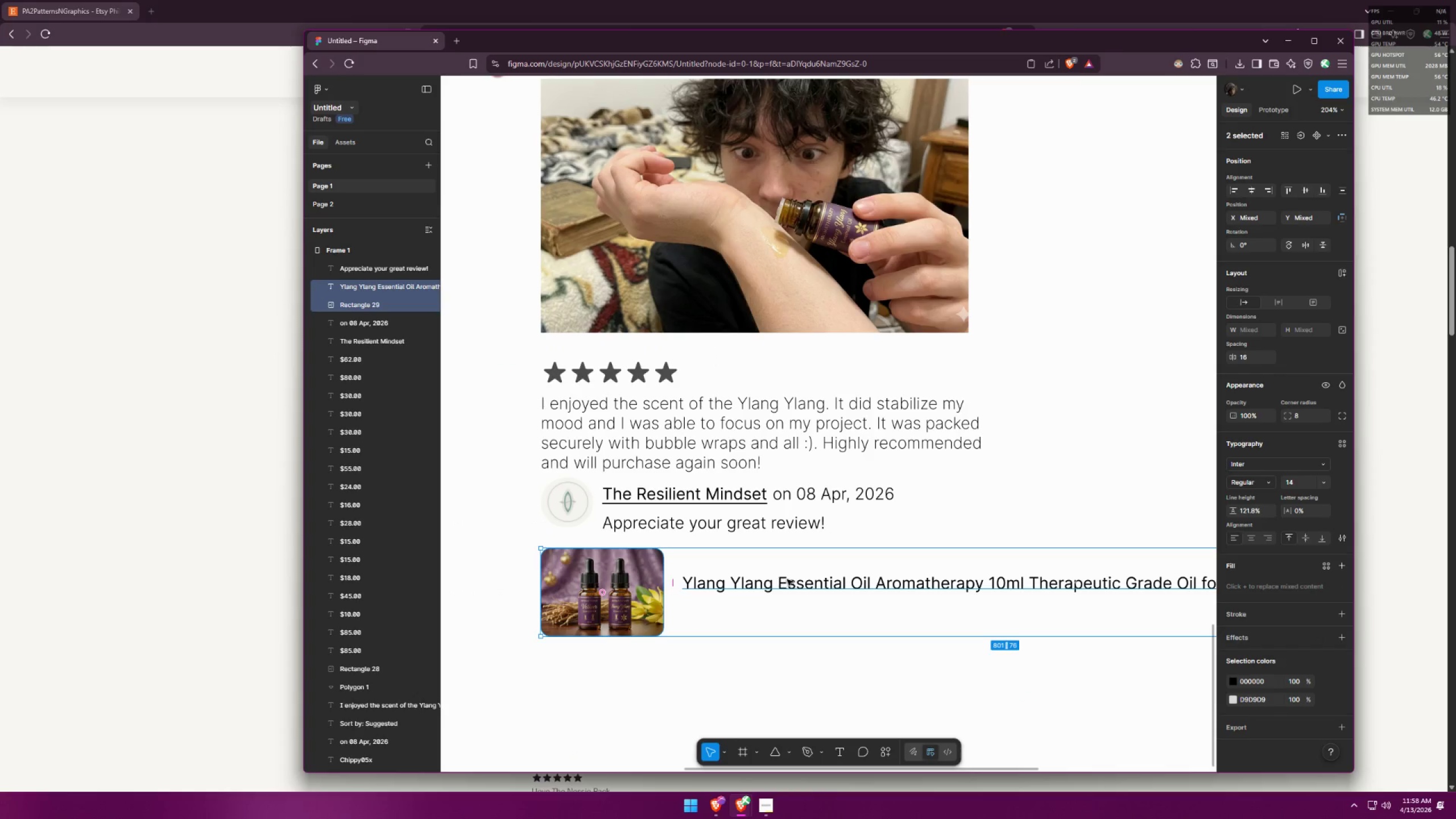 
hold_key(key=ShiftLeft, duration=0.97)
left_click_drag(start_coordinate=[785, 582], to_coordinate=[785, 608])
 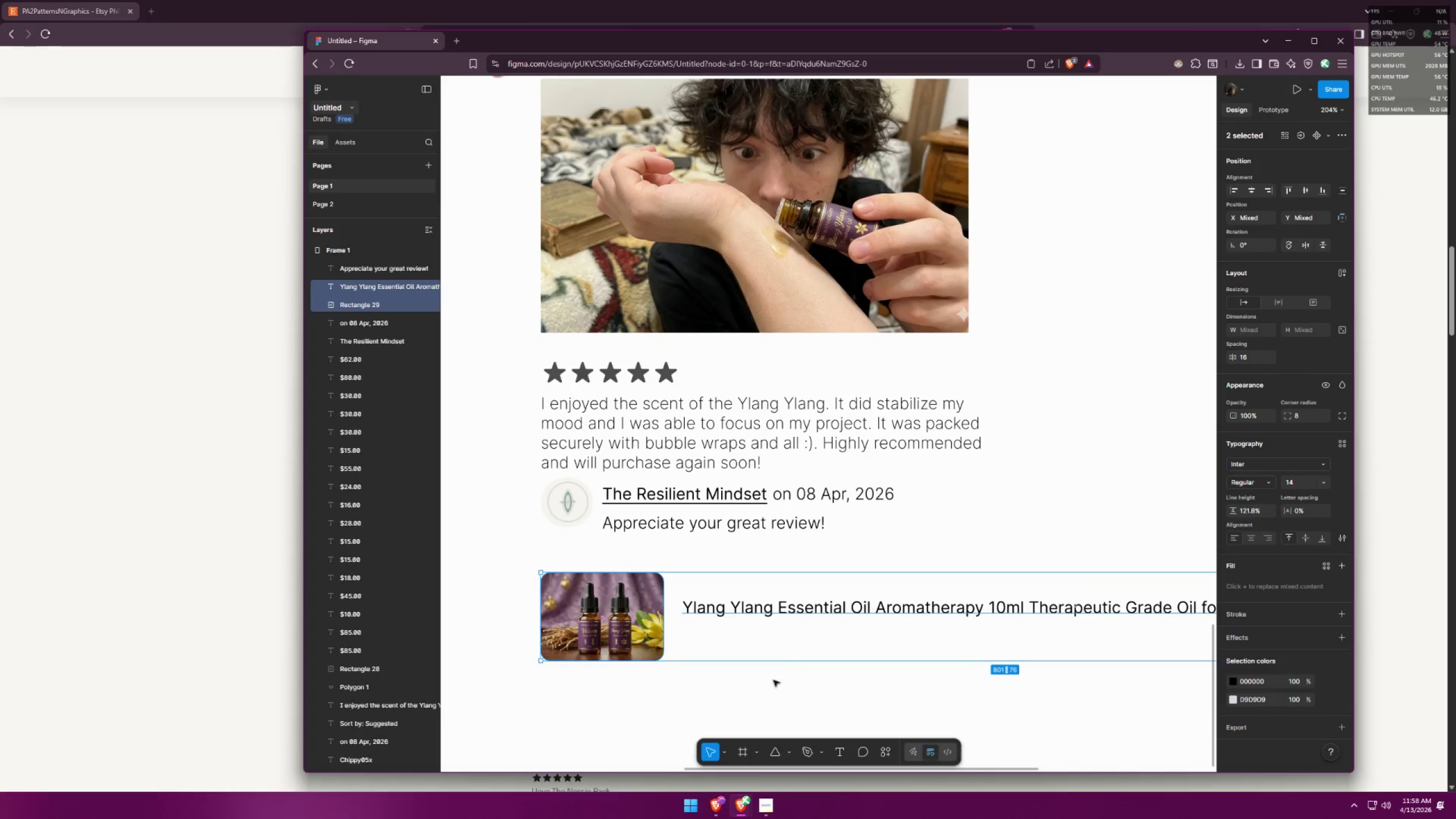 
left_click([755, 700])
 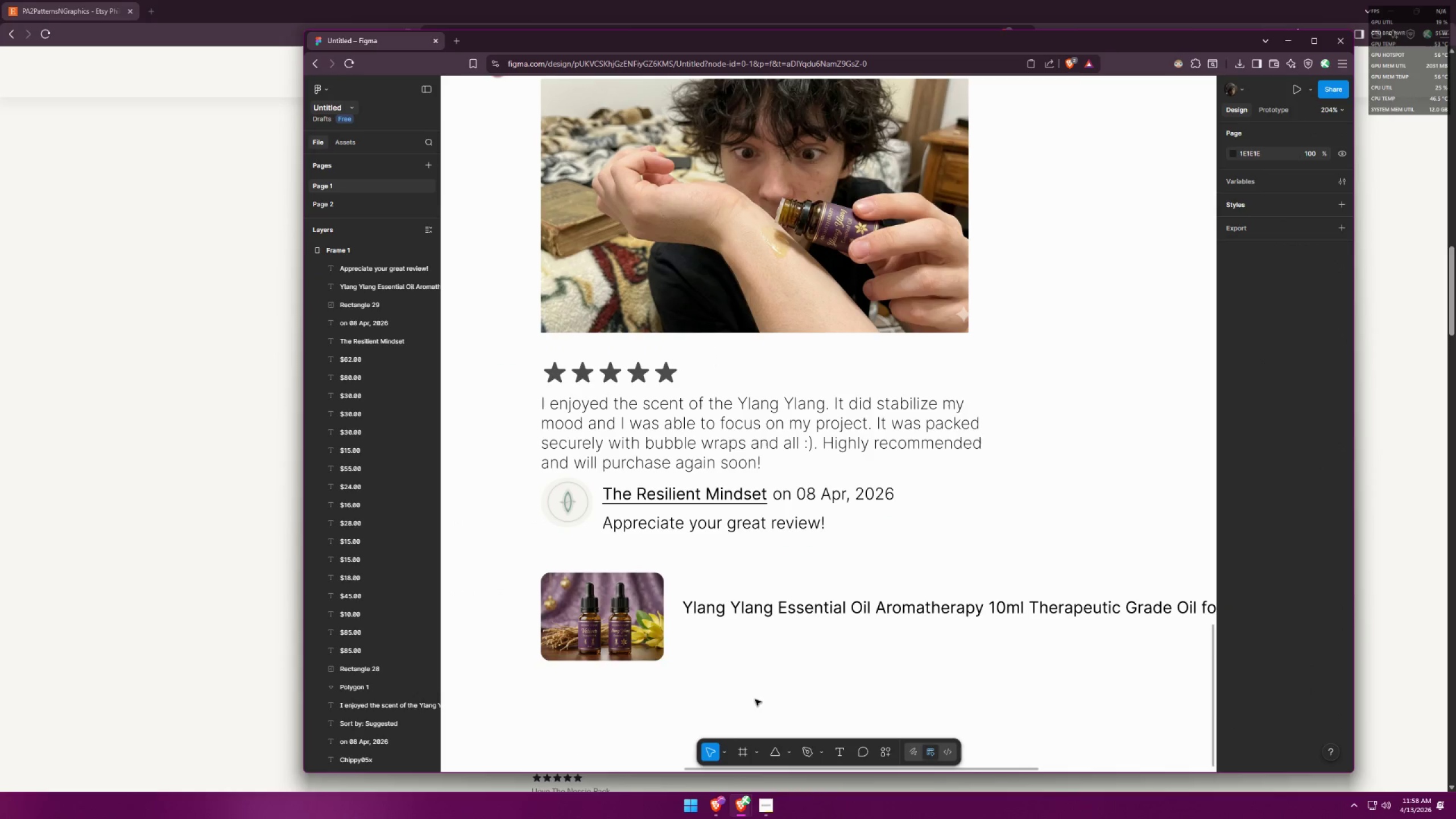 
hold_key(key=ControlLeft, duration=0.7)
scroll: coordinate [704, 483], scroll_direction: down, amount: 11.0
 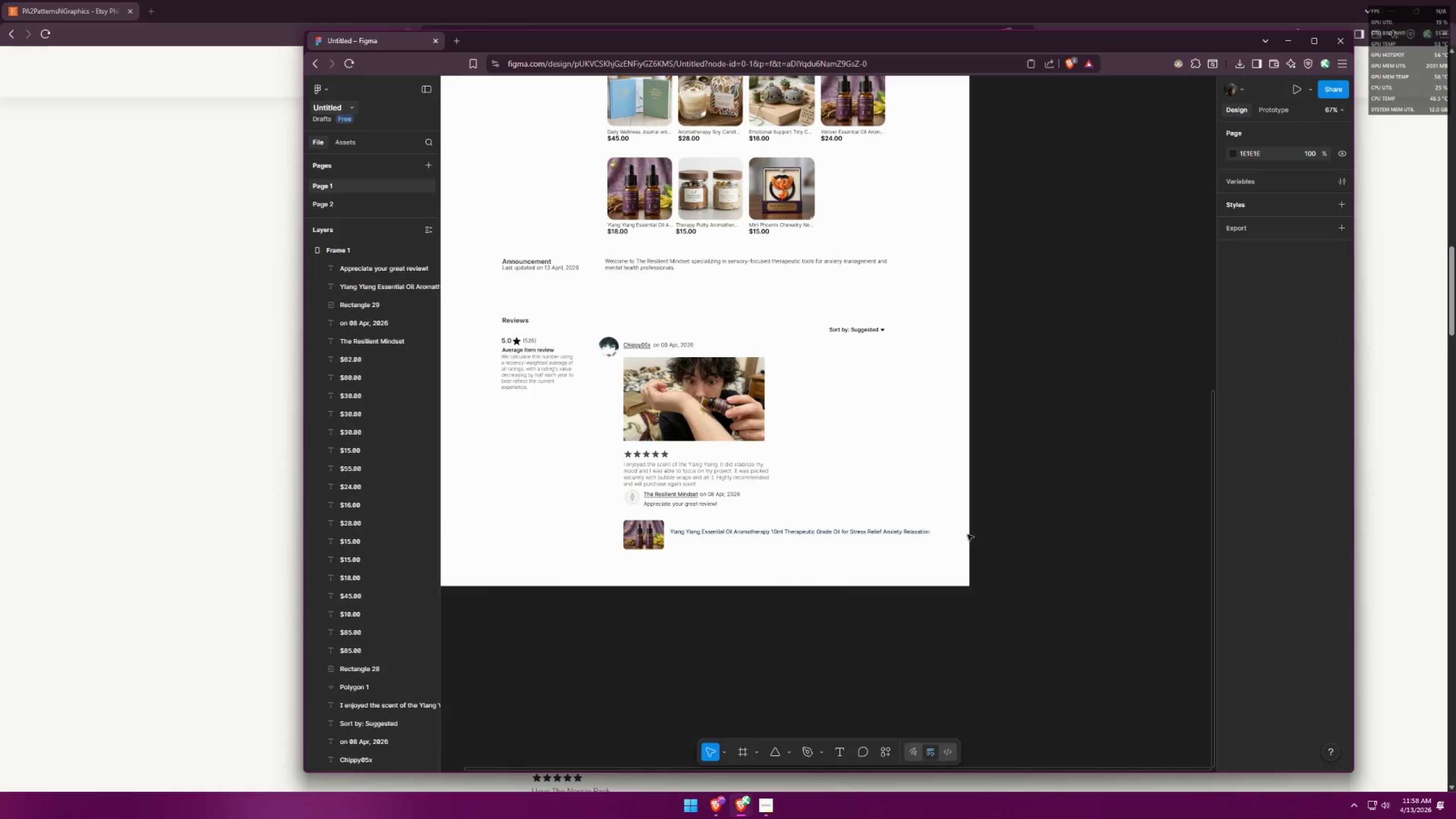 
key(Alt+AltLeft)
 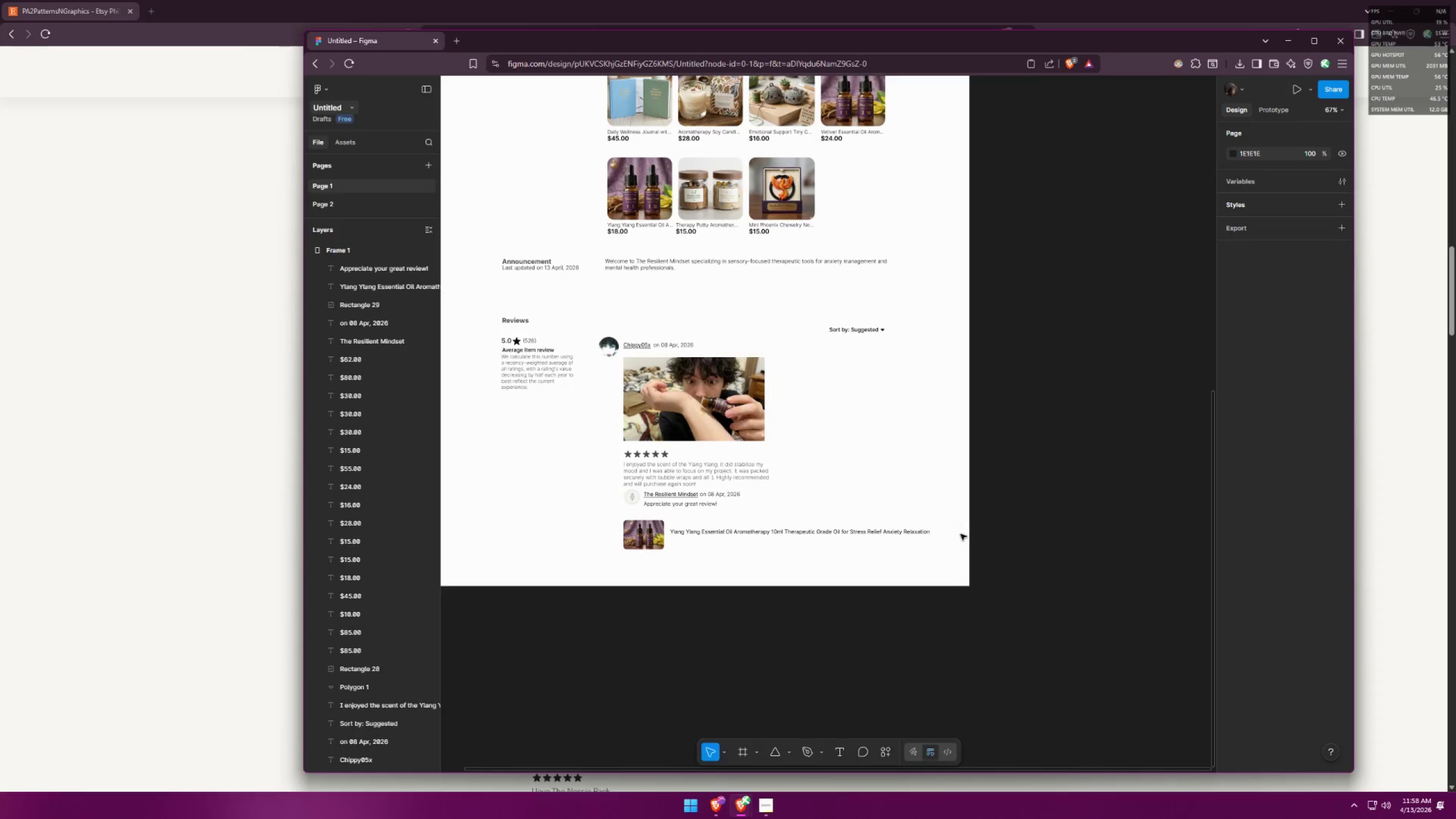 
key(Alt+Tab)
 